 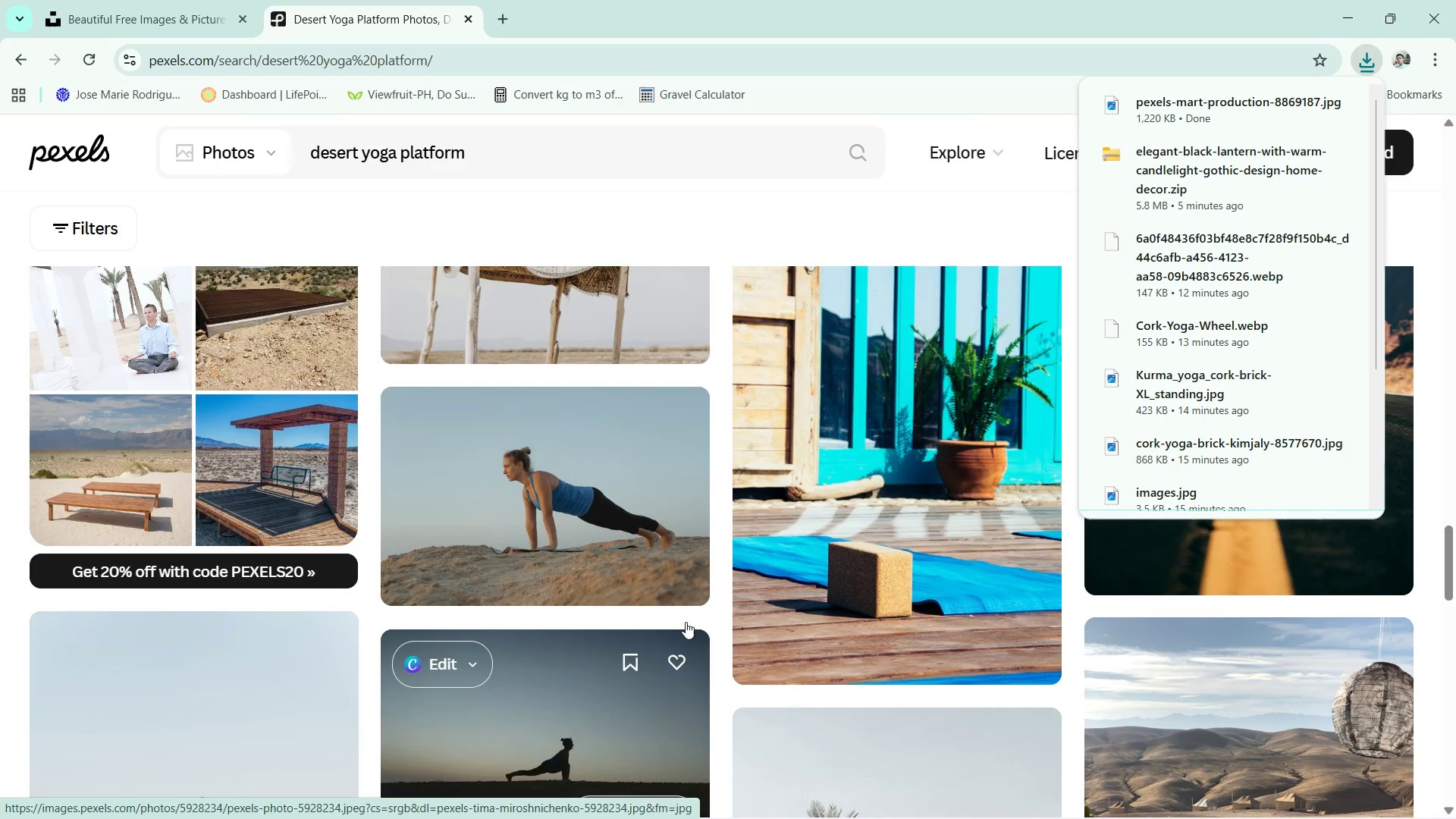 
scroll: coordinate [686, 622], scroll_direction: down, amount: 6.0
 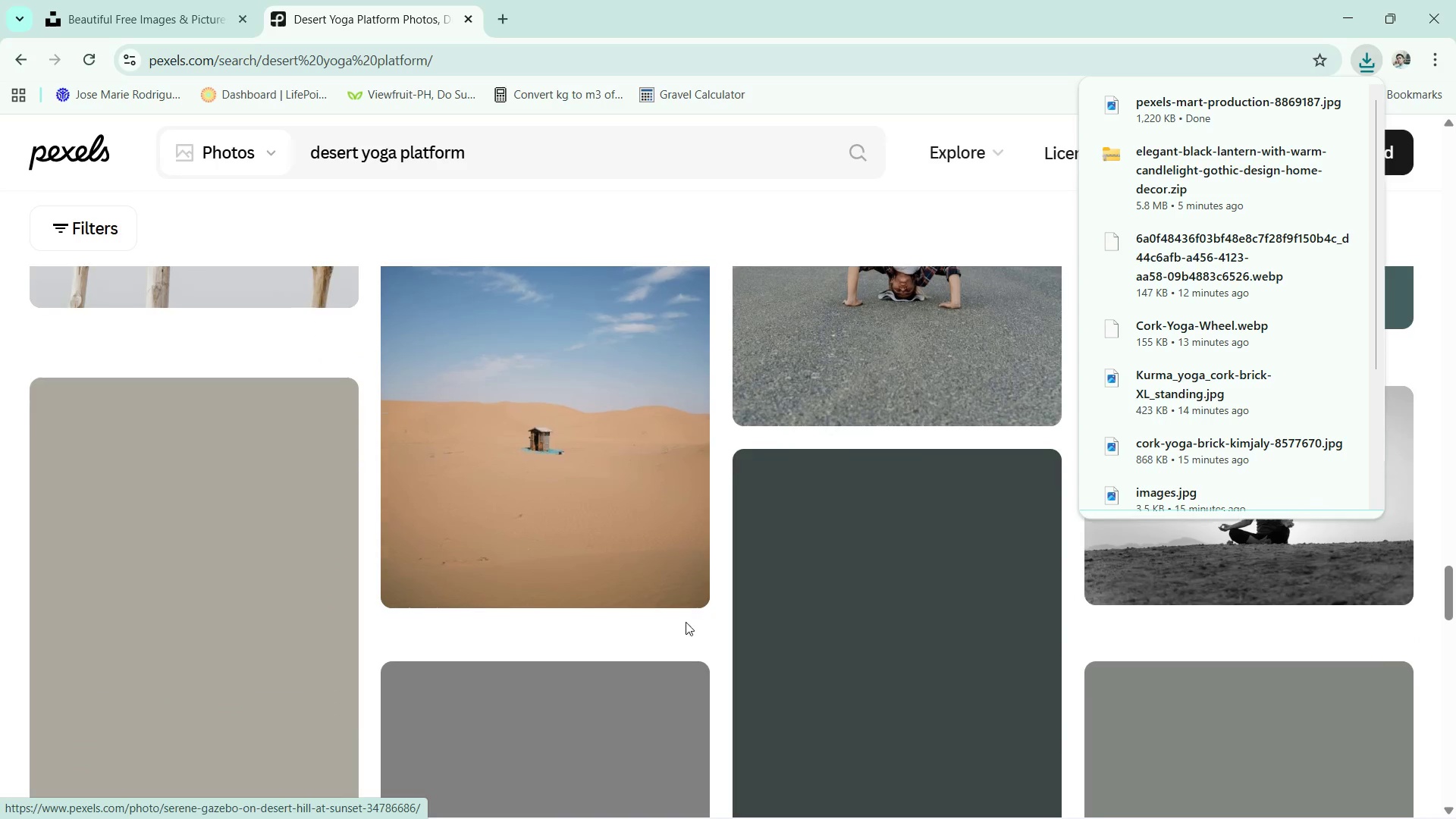 
scroll: coordinate [686, 622], scroll_direction: up, amount: 2.0
 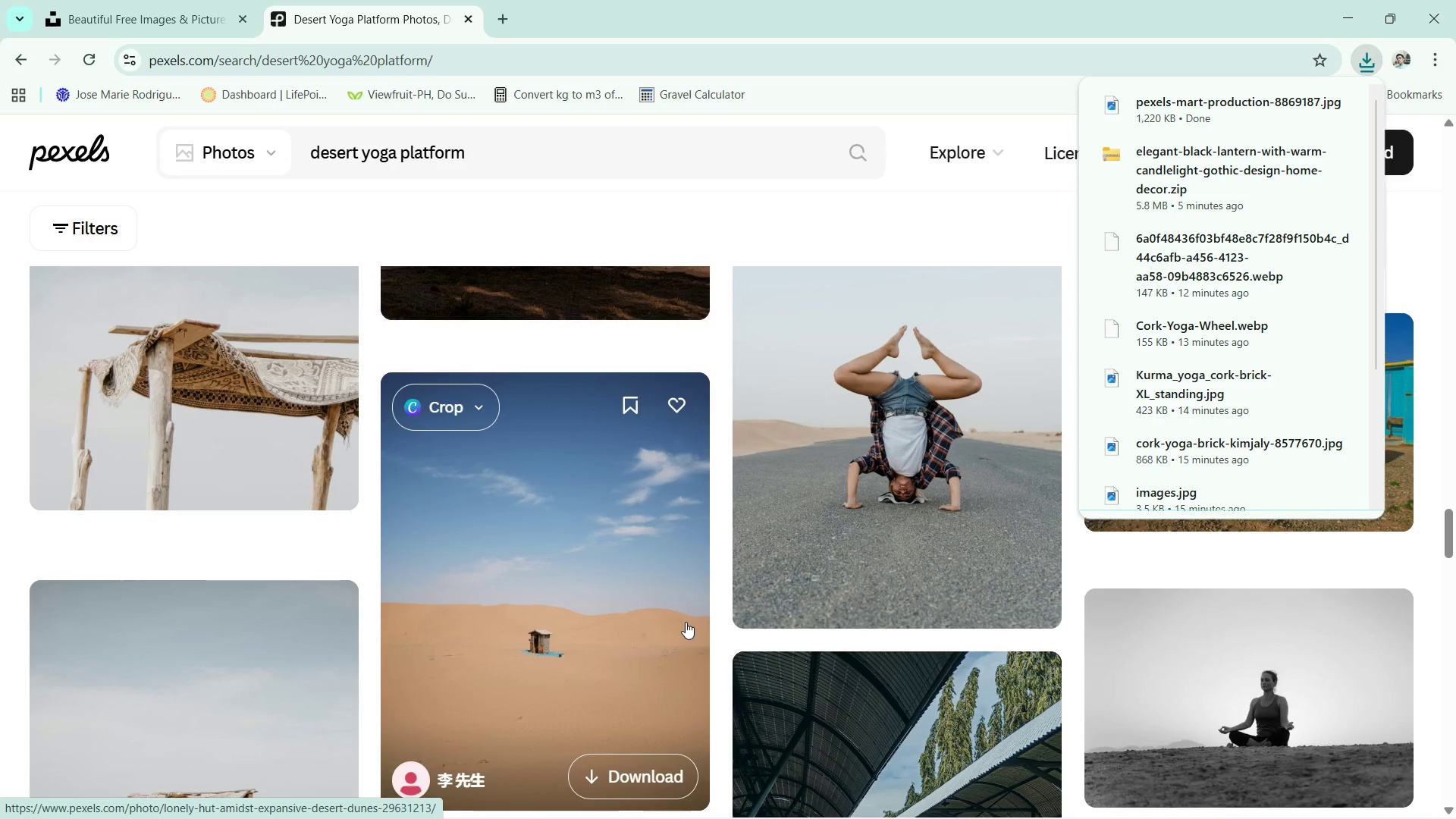 
scroll: coordinate [686, 623], scroll_direction: down, amount: 19.0
 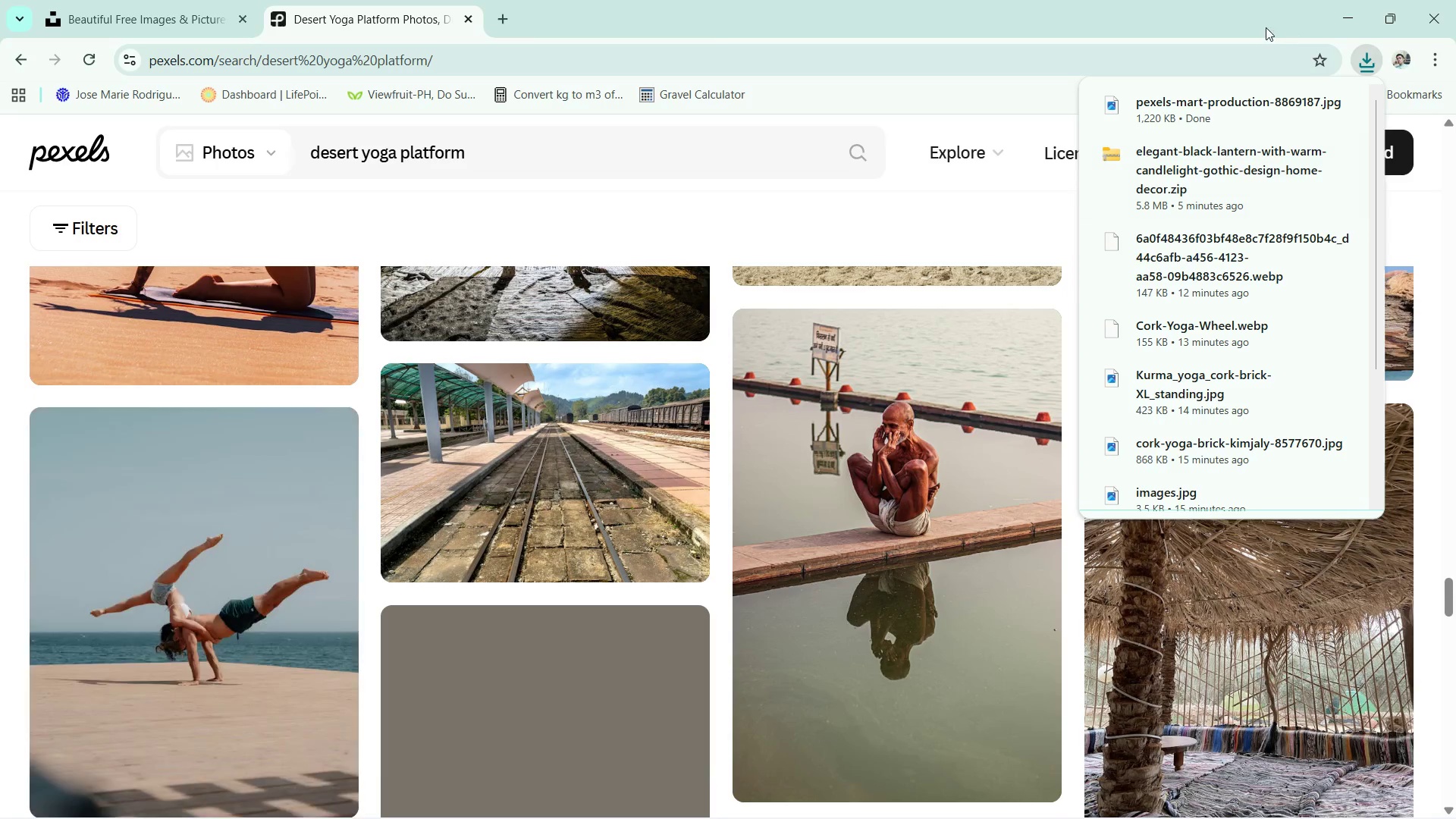 
left_click([1356, 0])
 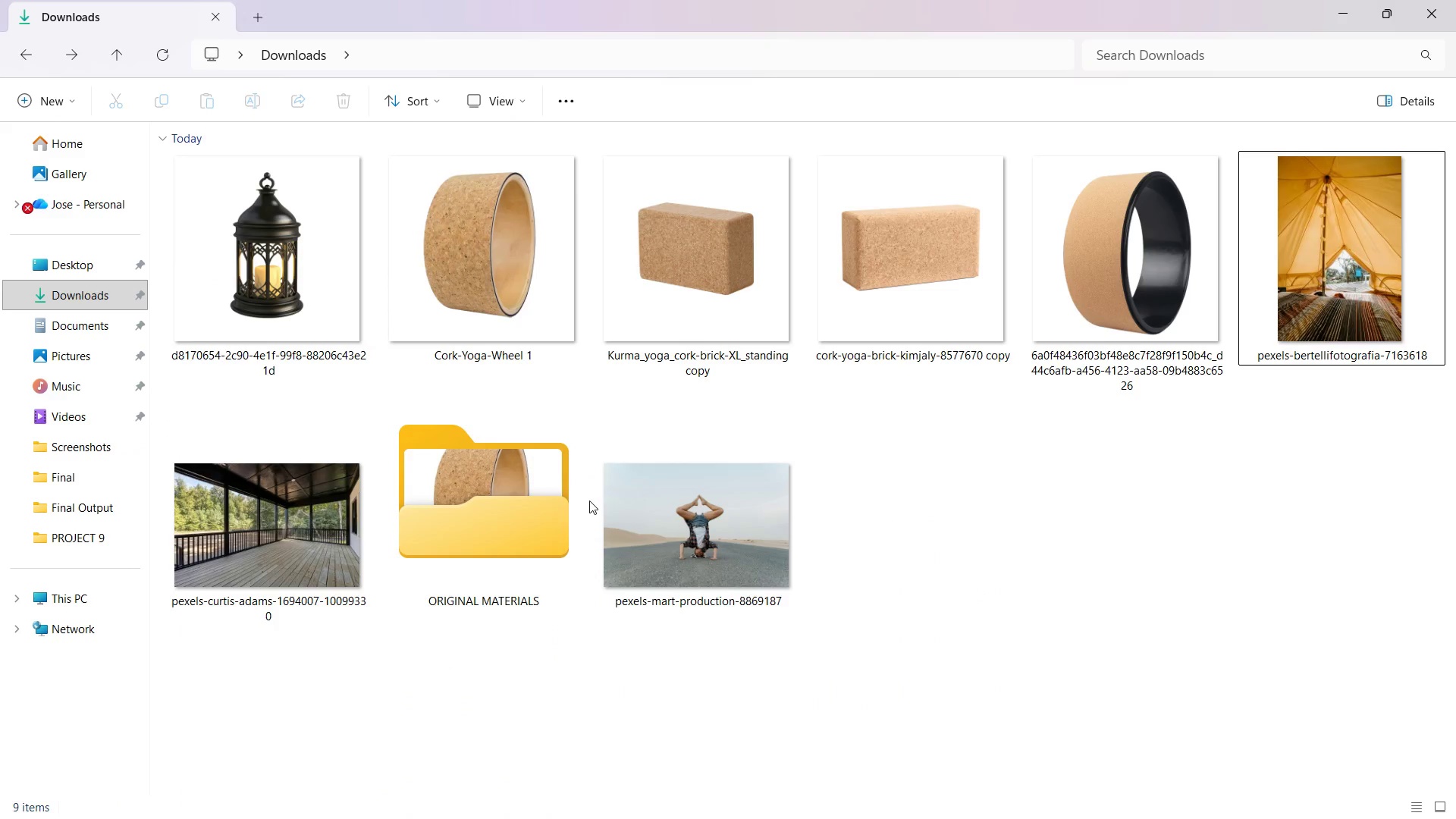 
right_click([692, 537])
 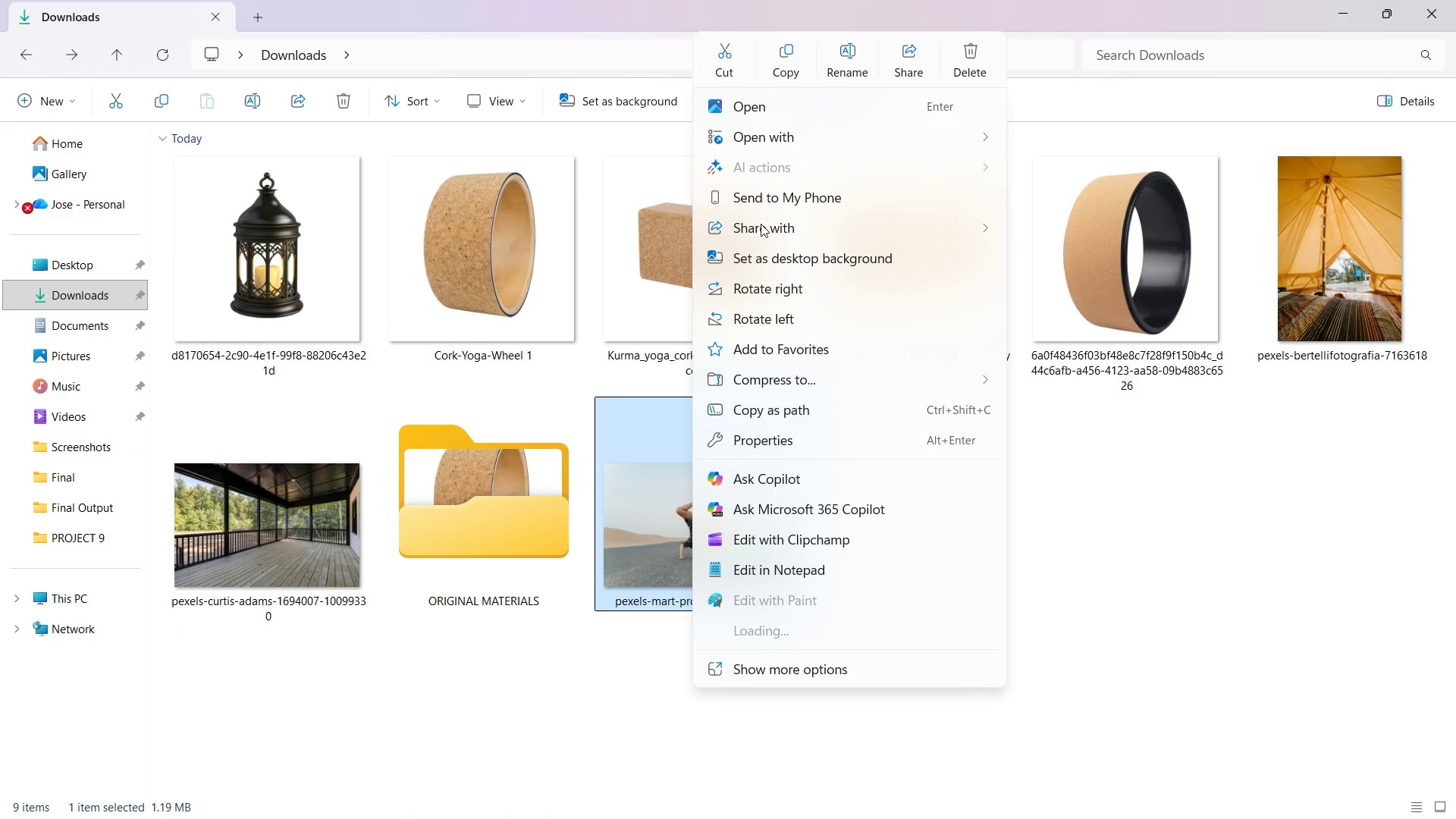 
left_click([761, 140])
 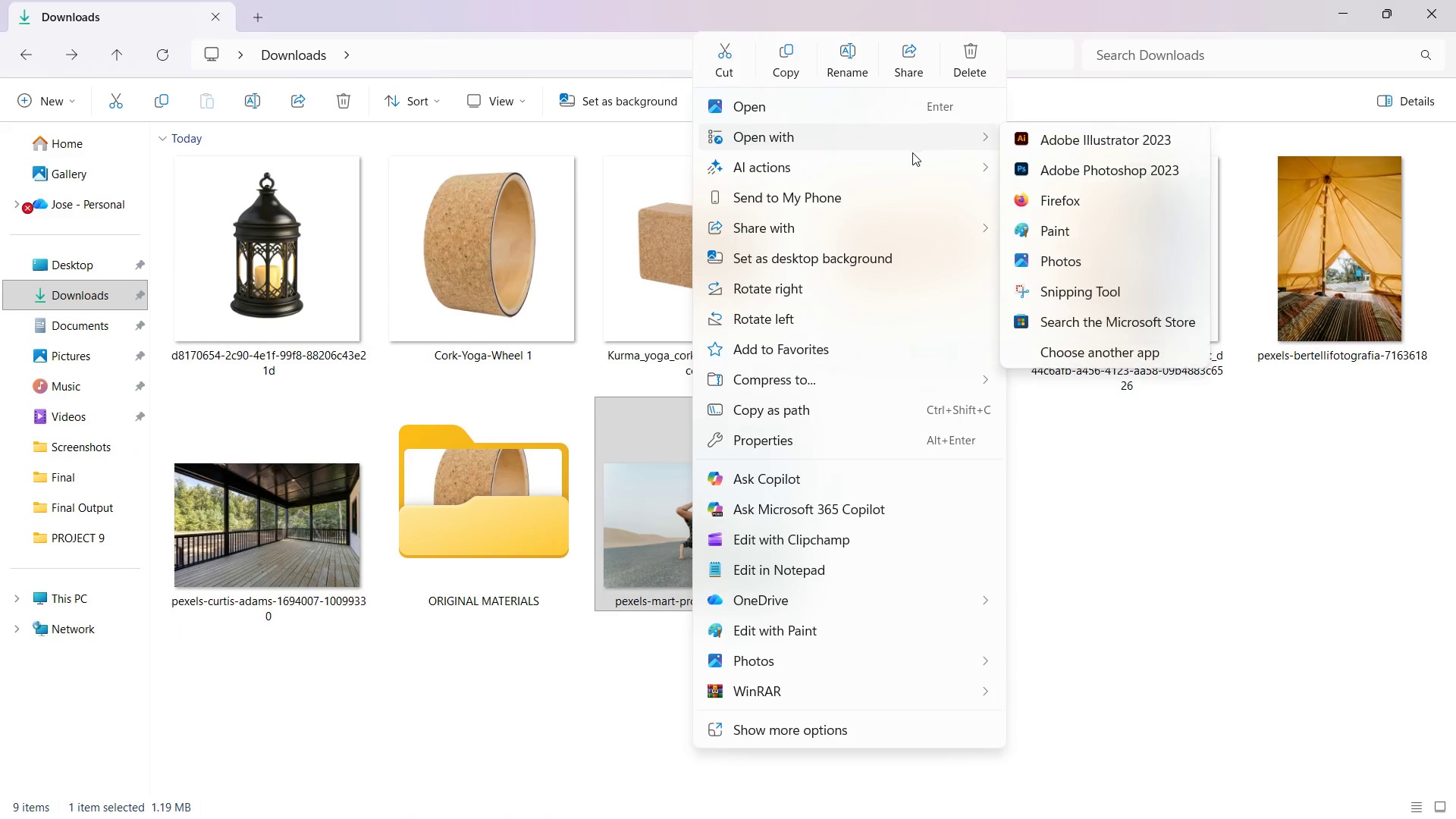 
left_click([1037, 181])
 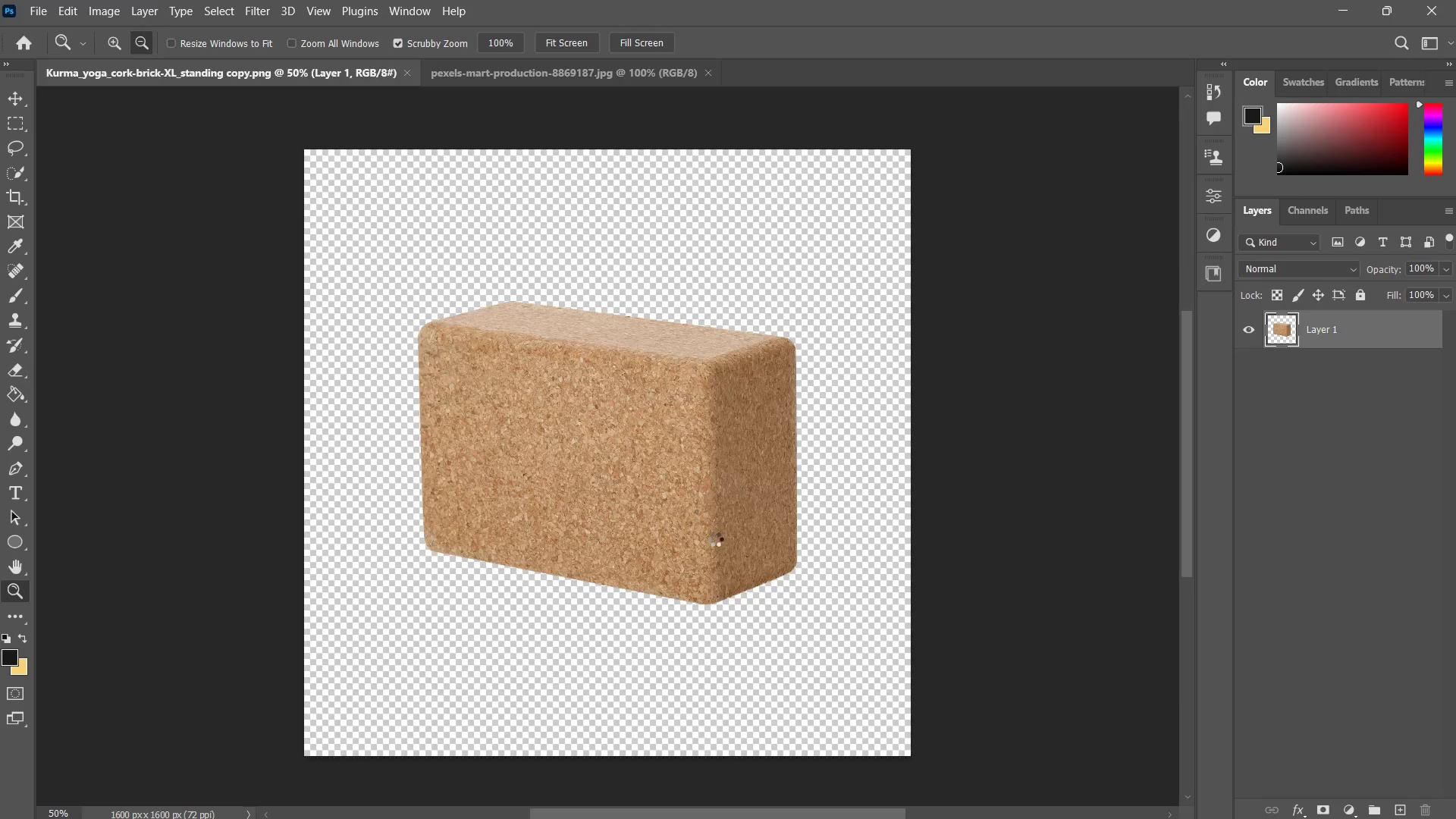 
left_click([347, 83])
 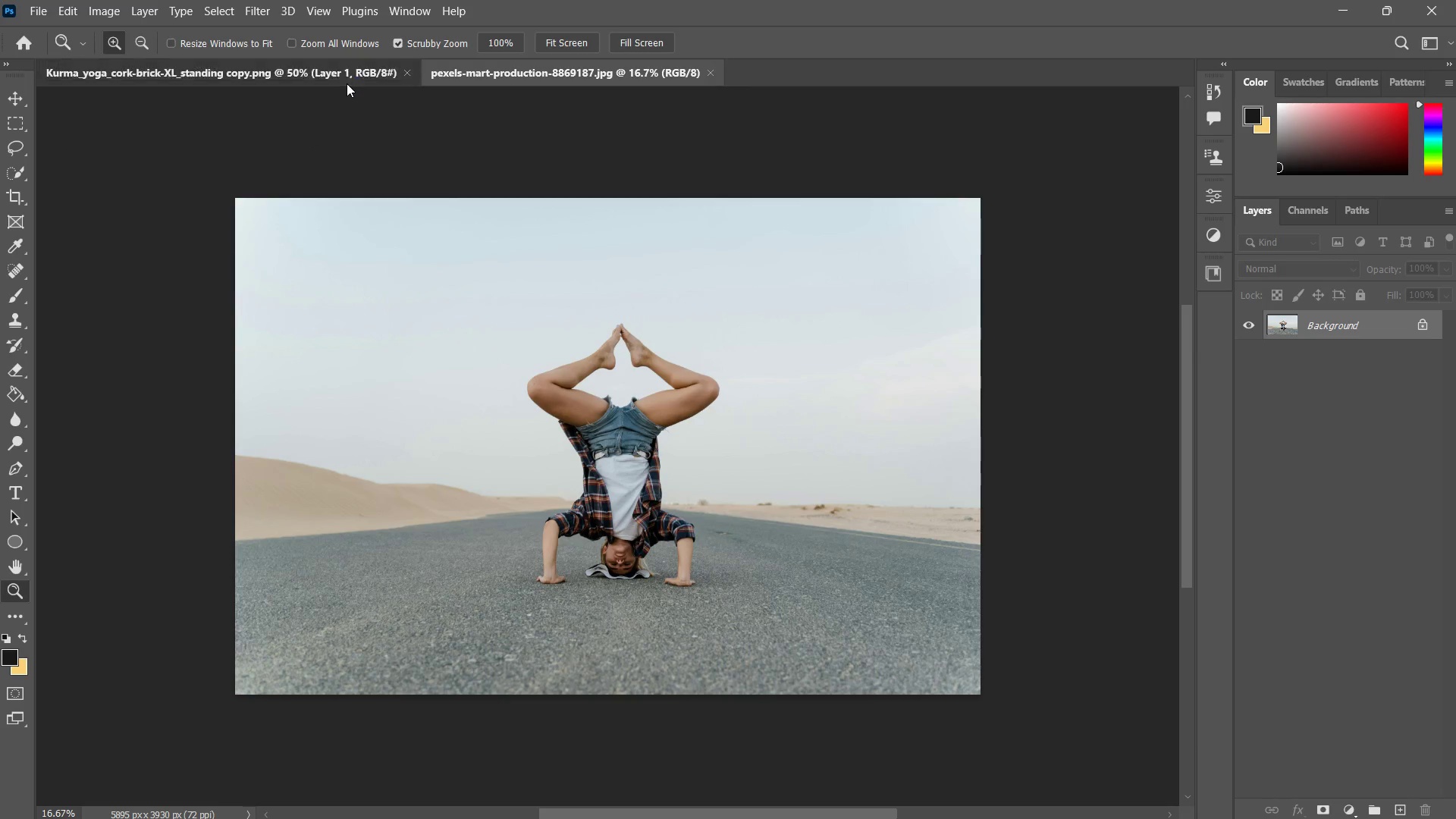 
key(Control+ControlLeft)
 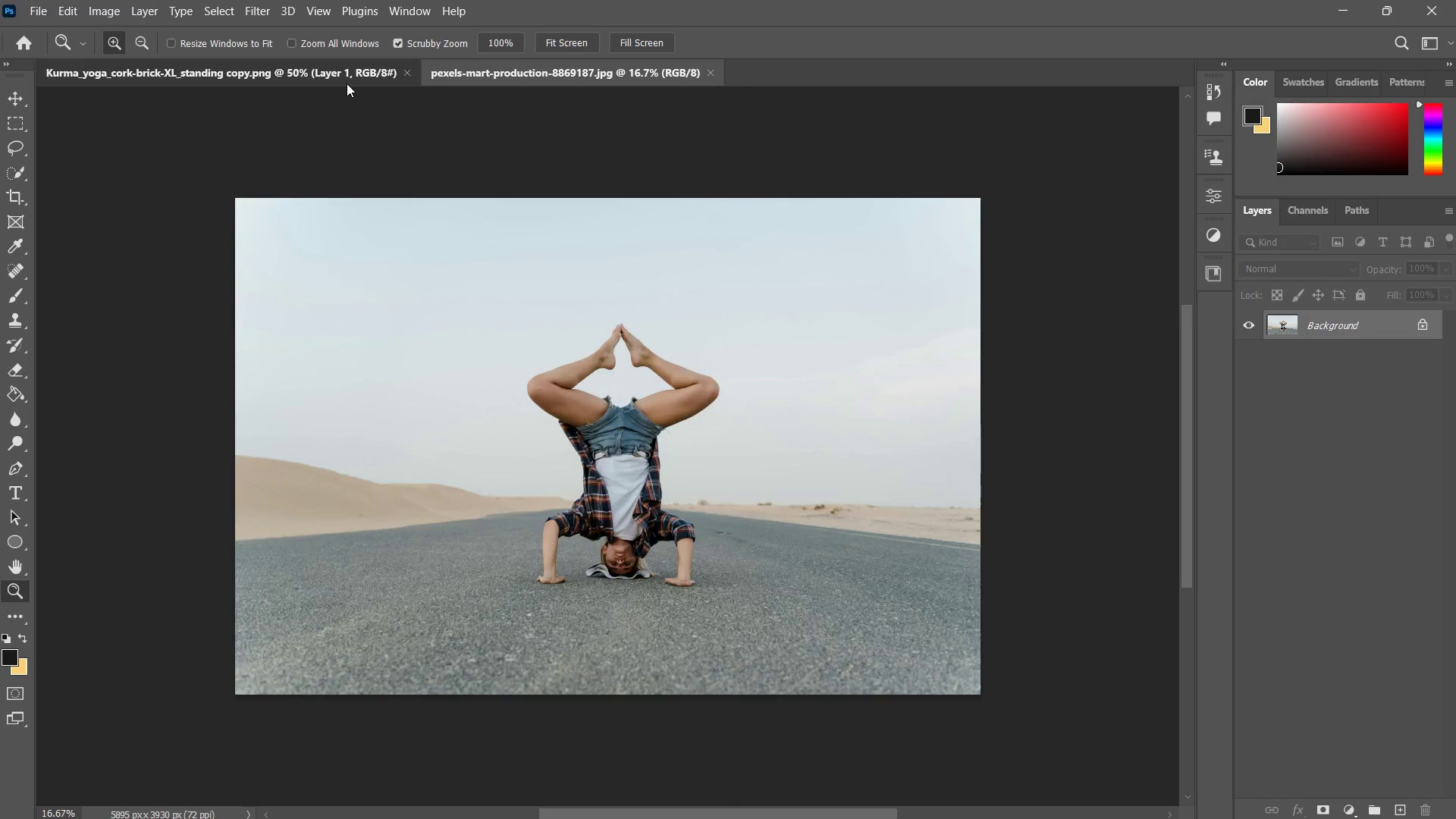 
key(Control+W)
 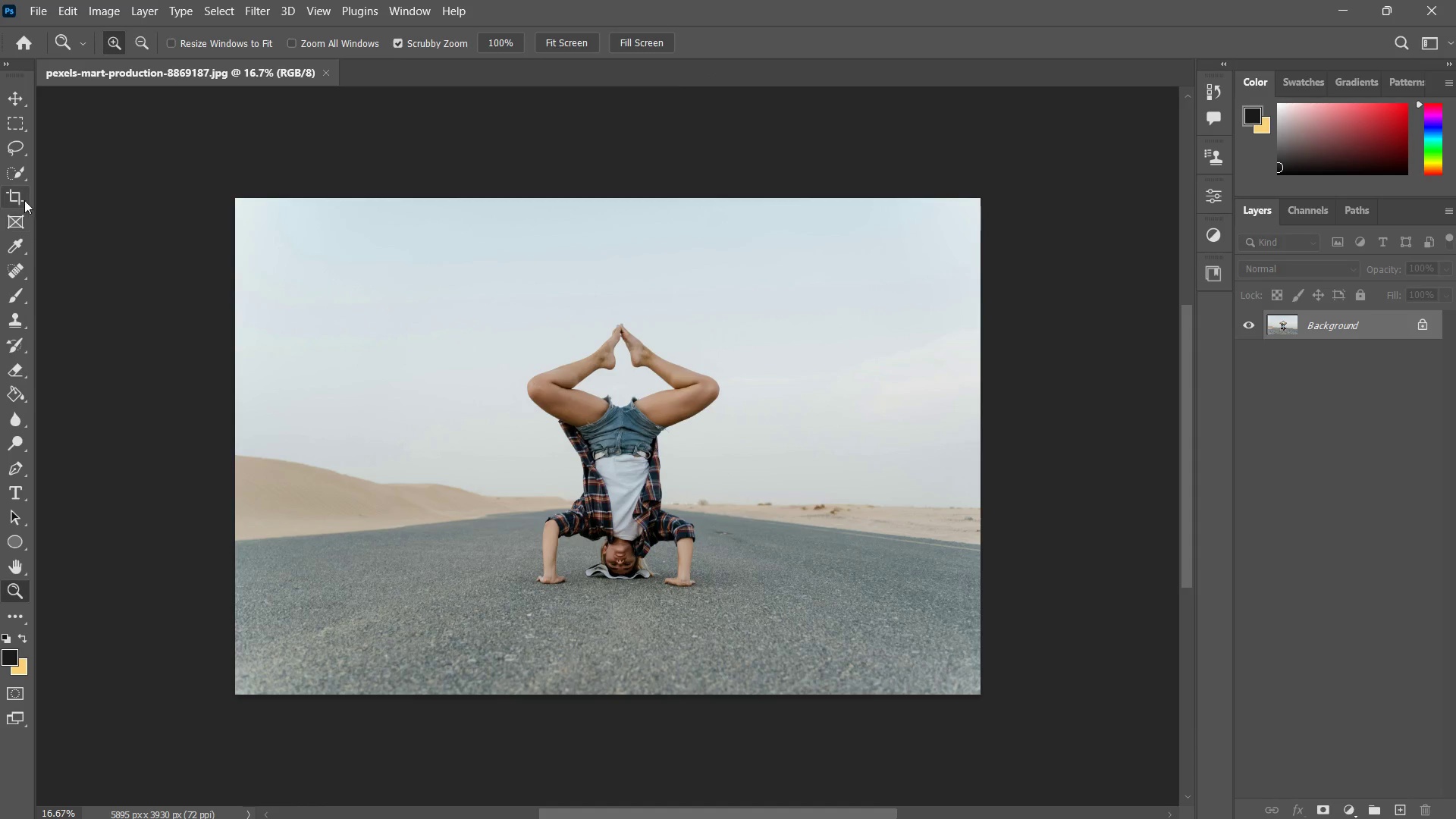 
right_click([22, 171])
 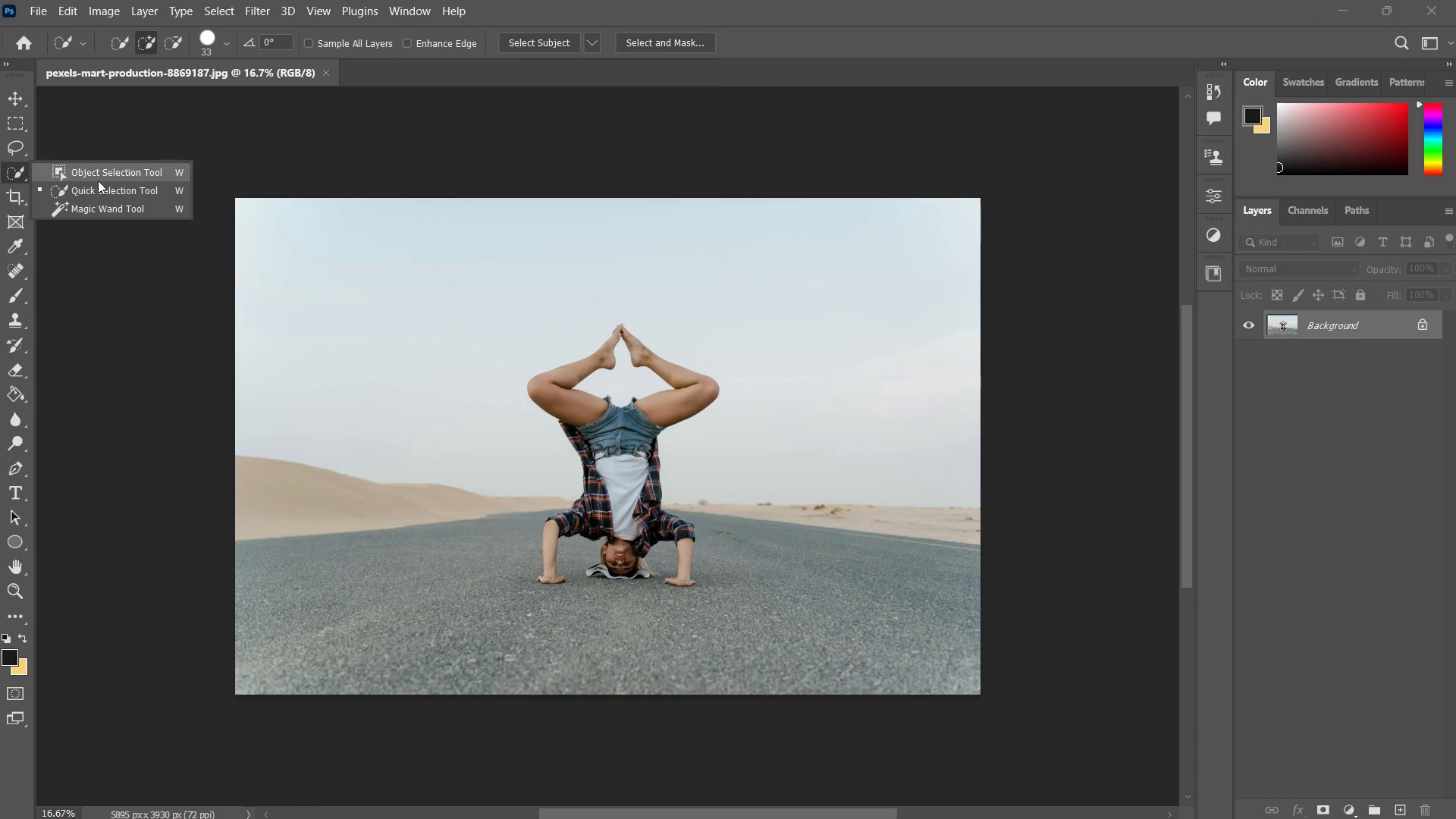 
left_click([98, 180])
 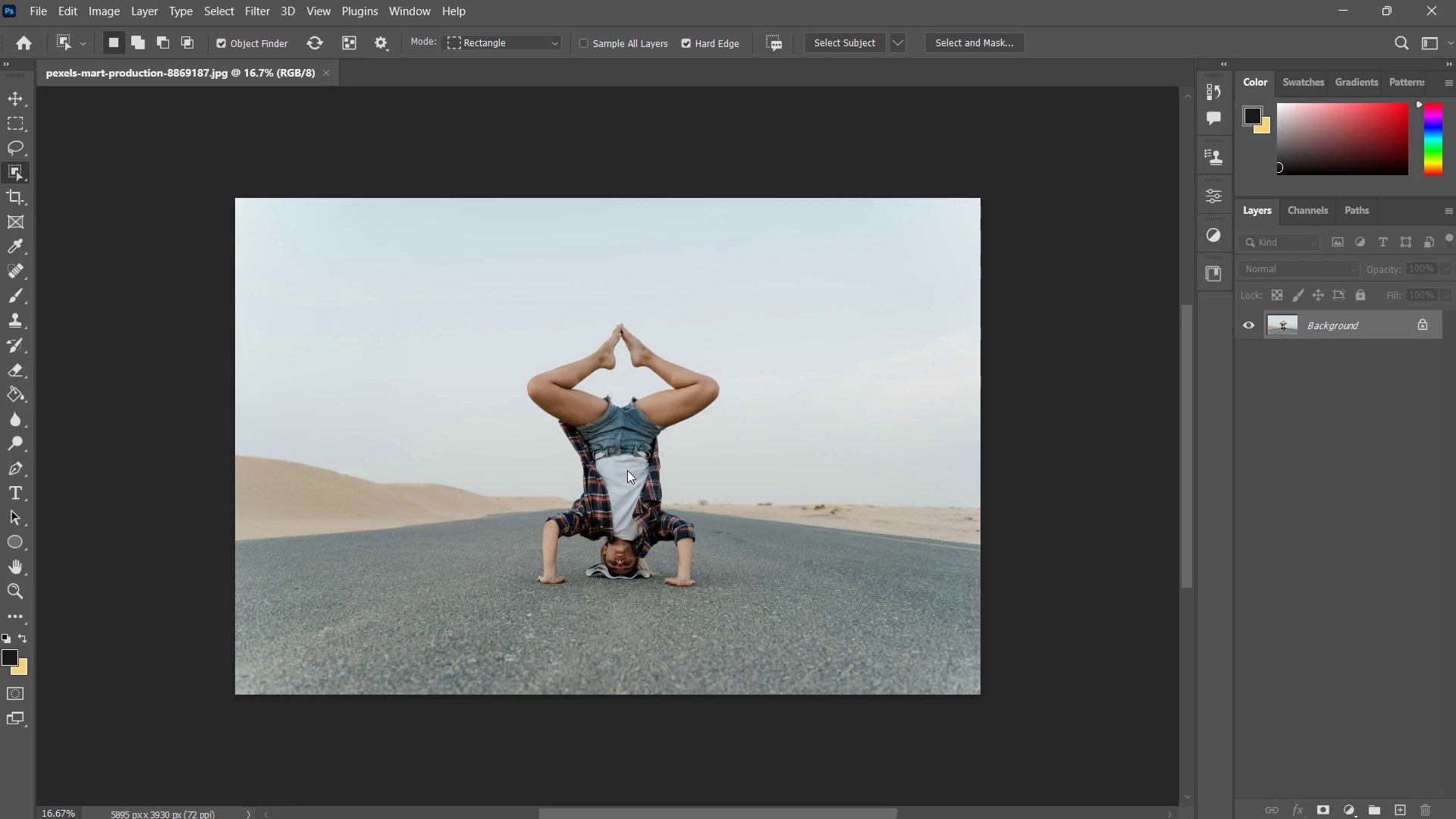 
wait(17.25)
 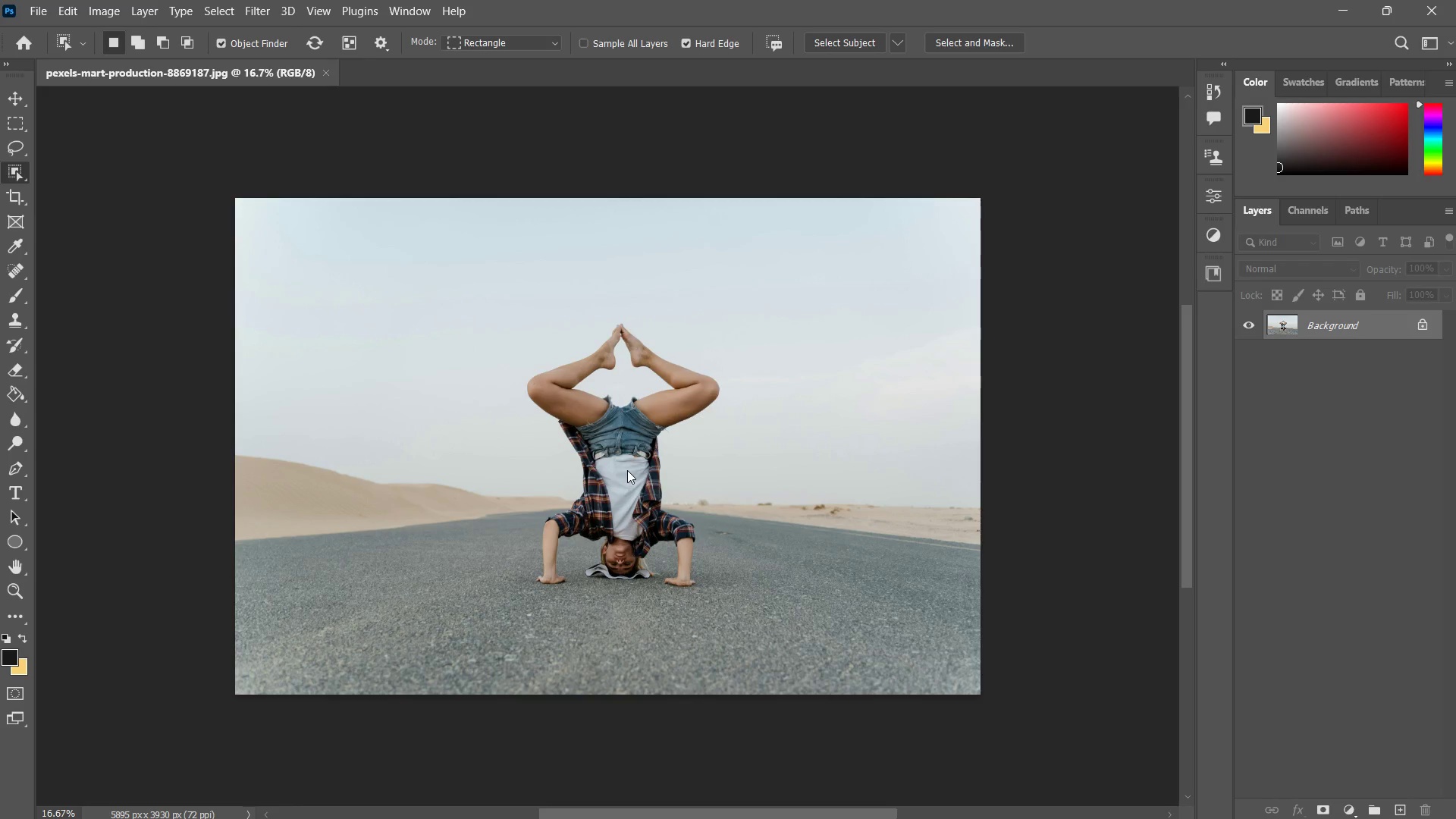 
left_click([1219, 284])
 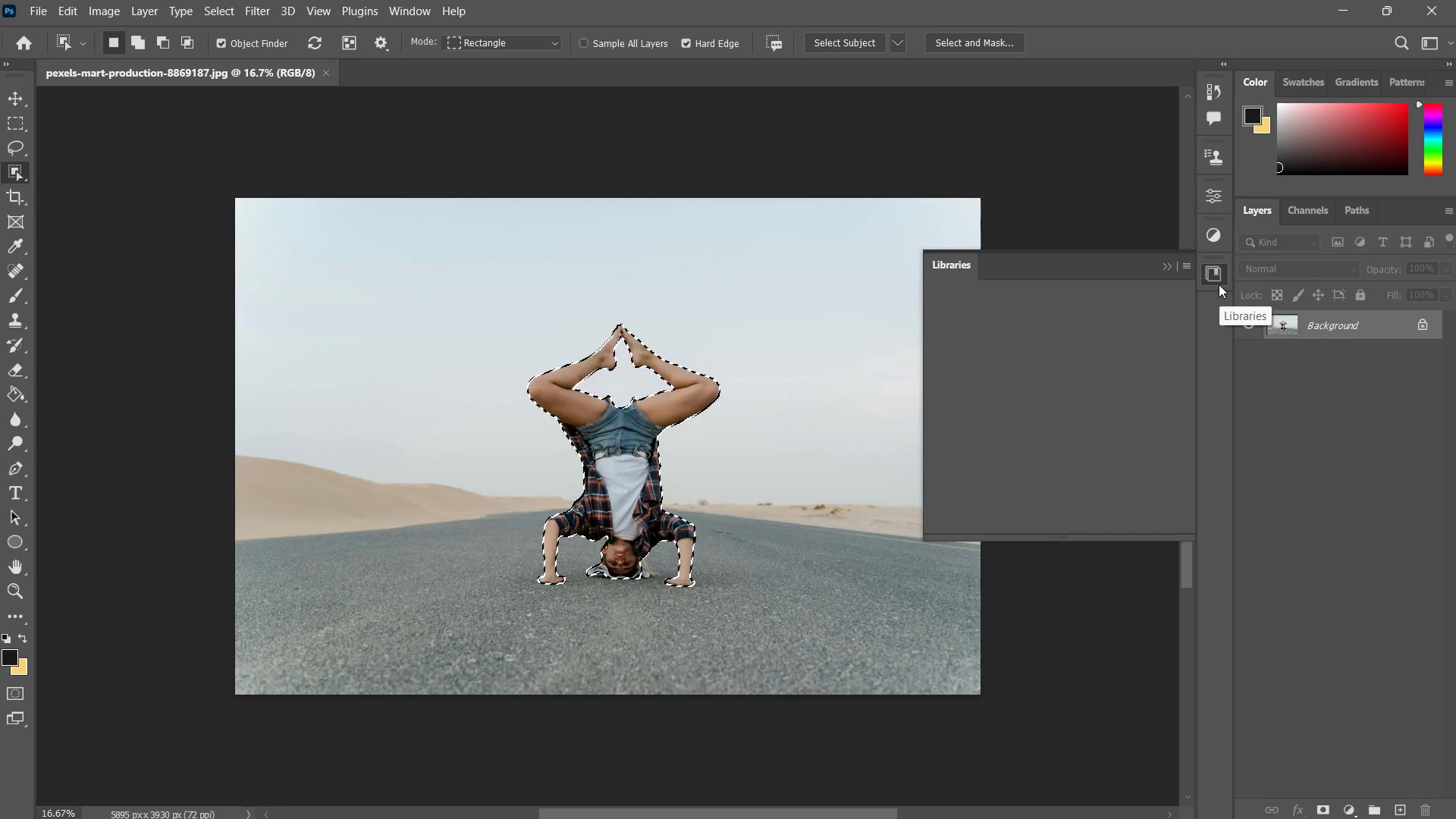 
left_click([1219, 284])
 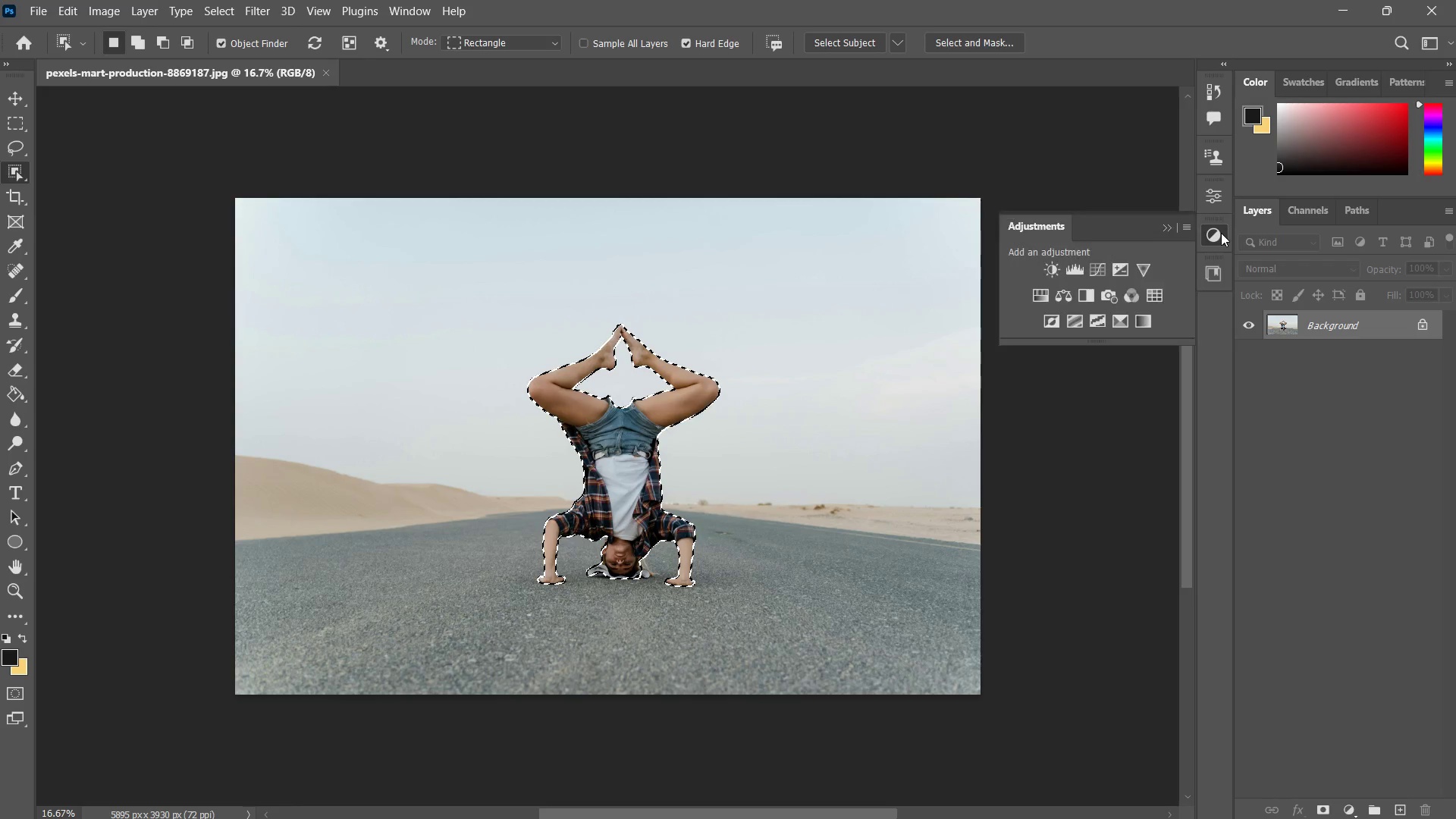 
left_click([1221, 233])
 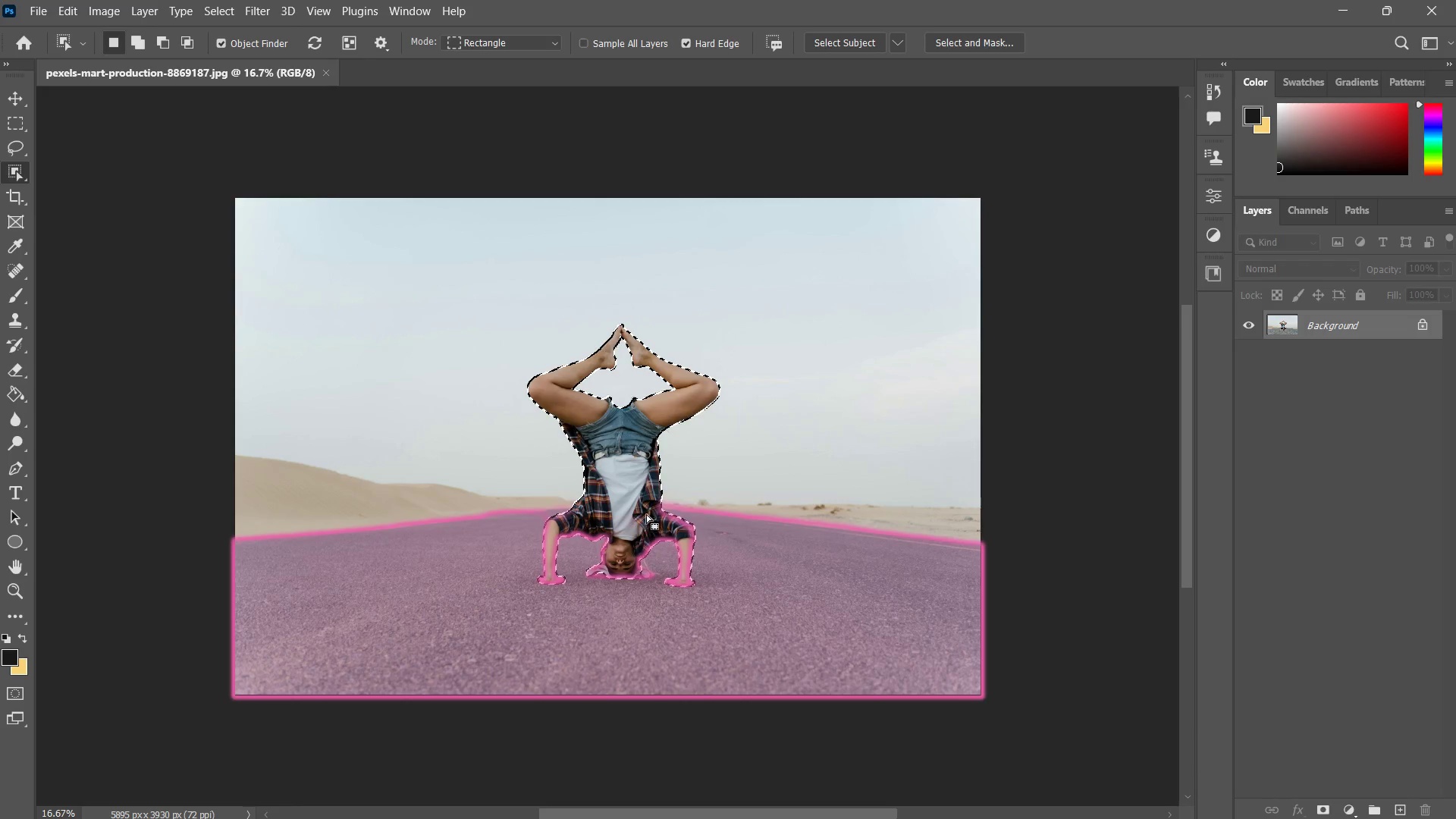 
right_click([622, 465])
 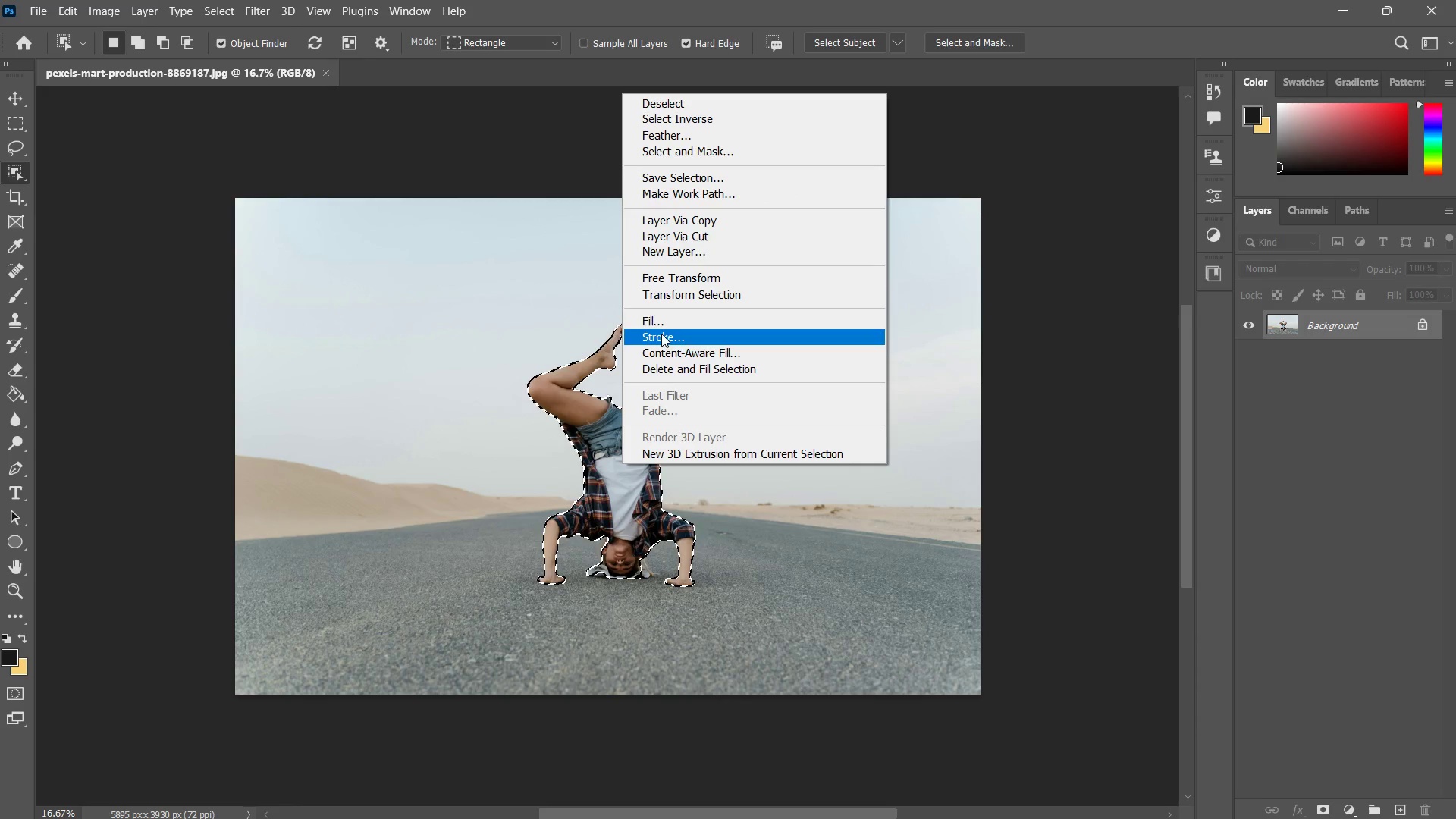 
left_click([662, 318])
 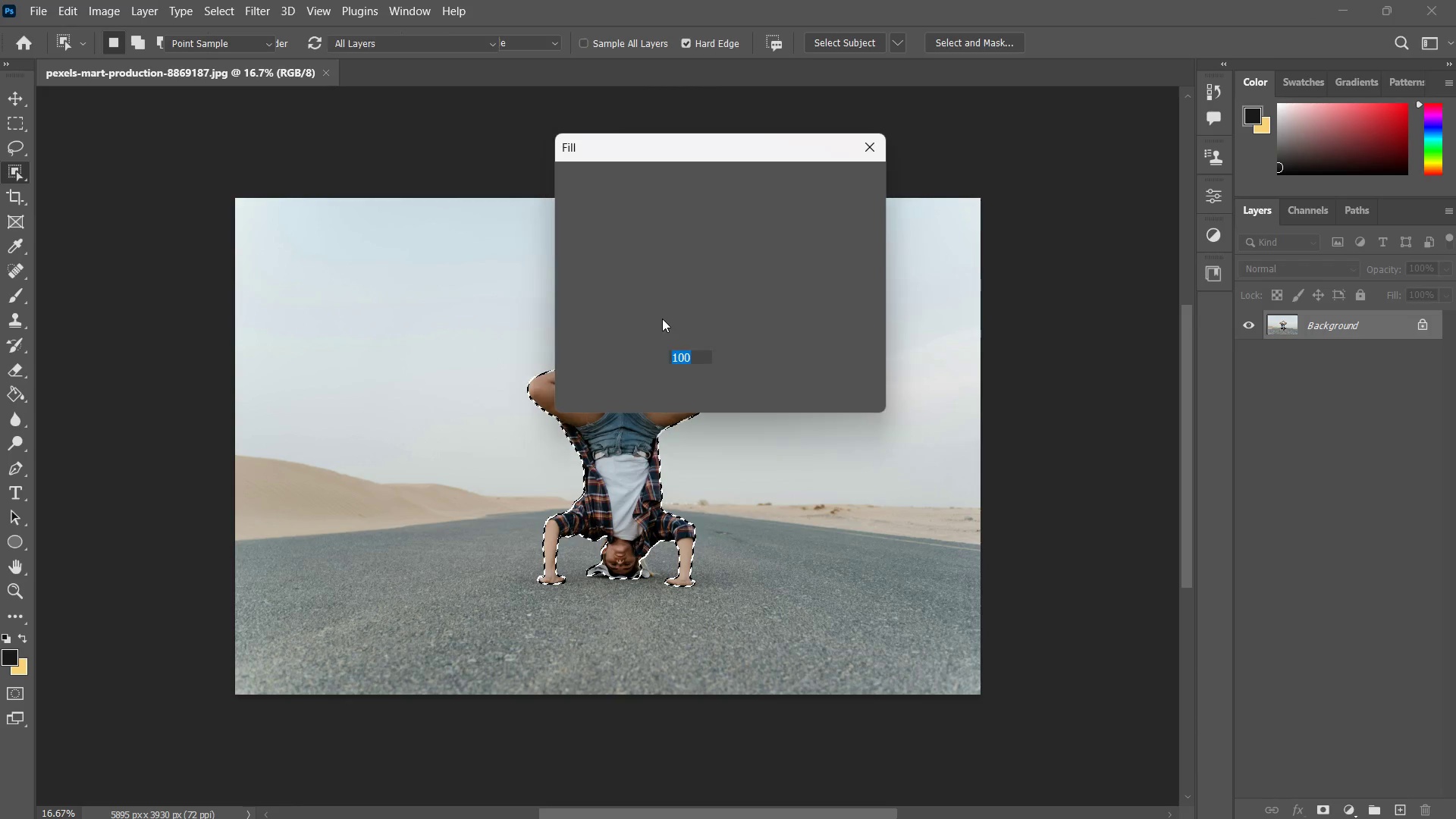 
key(NumpadEnter)
 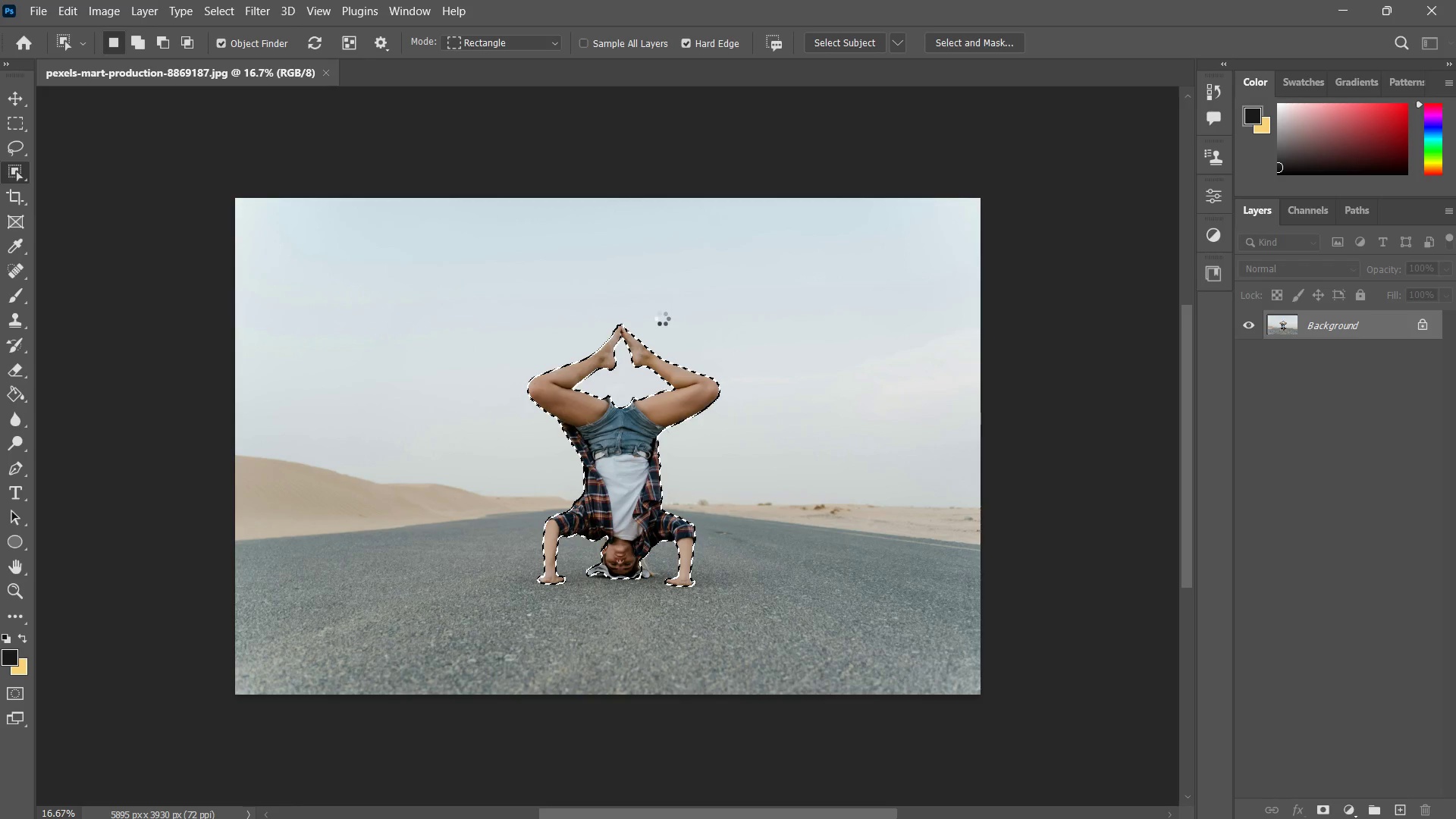 
wait(5.5)
 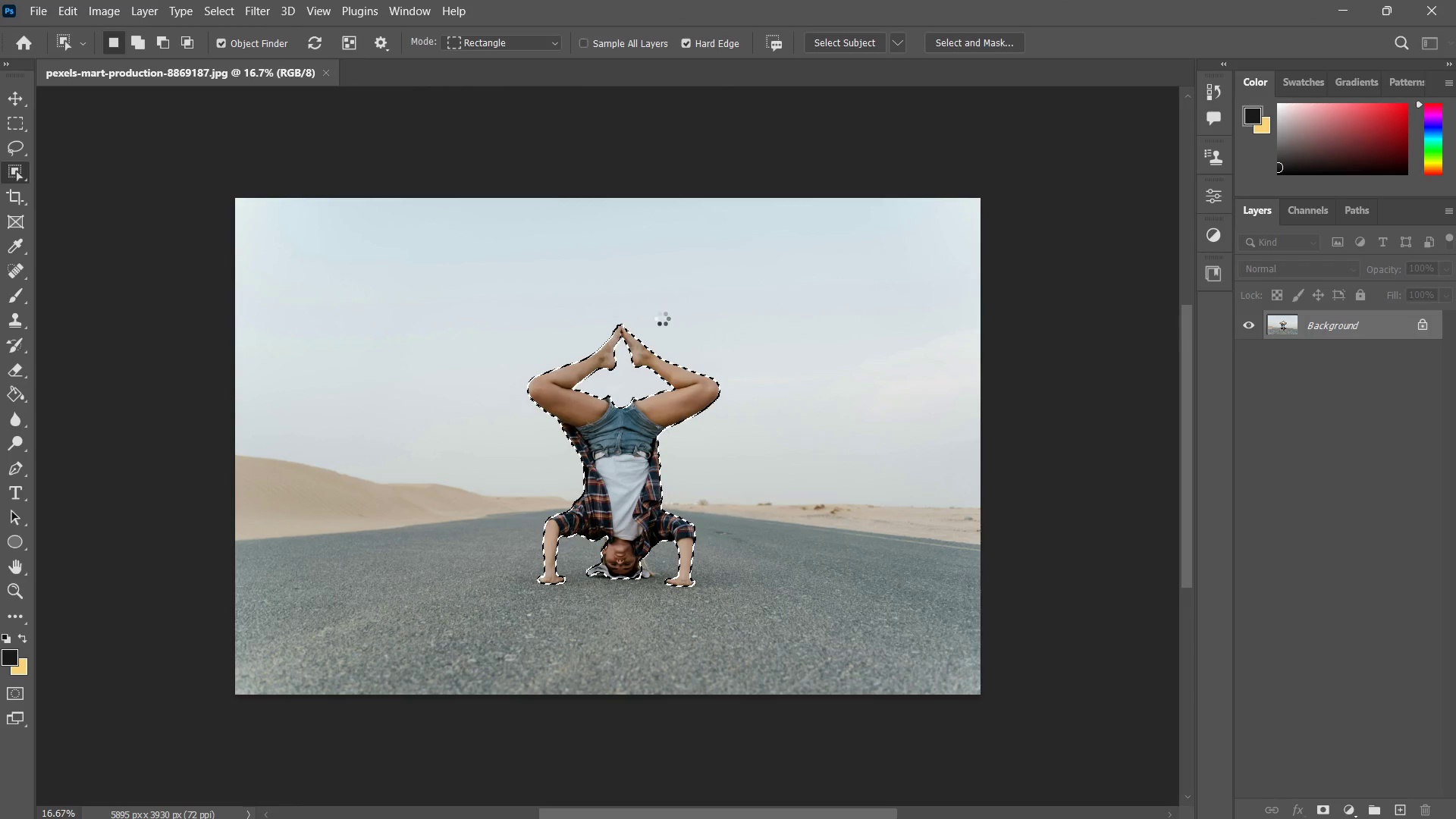 
key(Control+ControlLeft)
 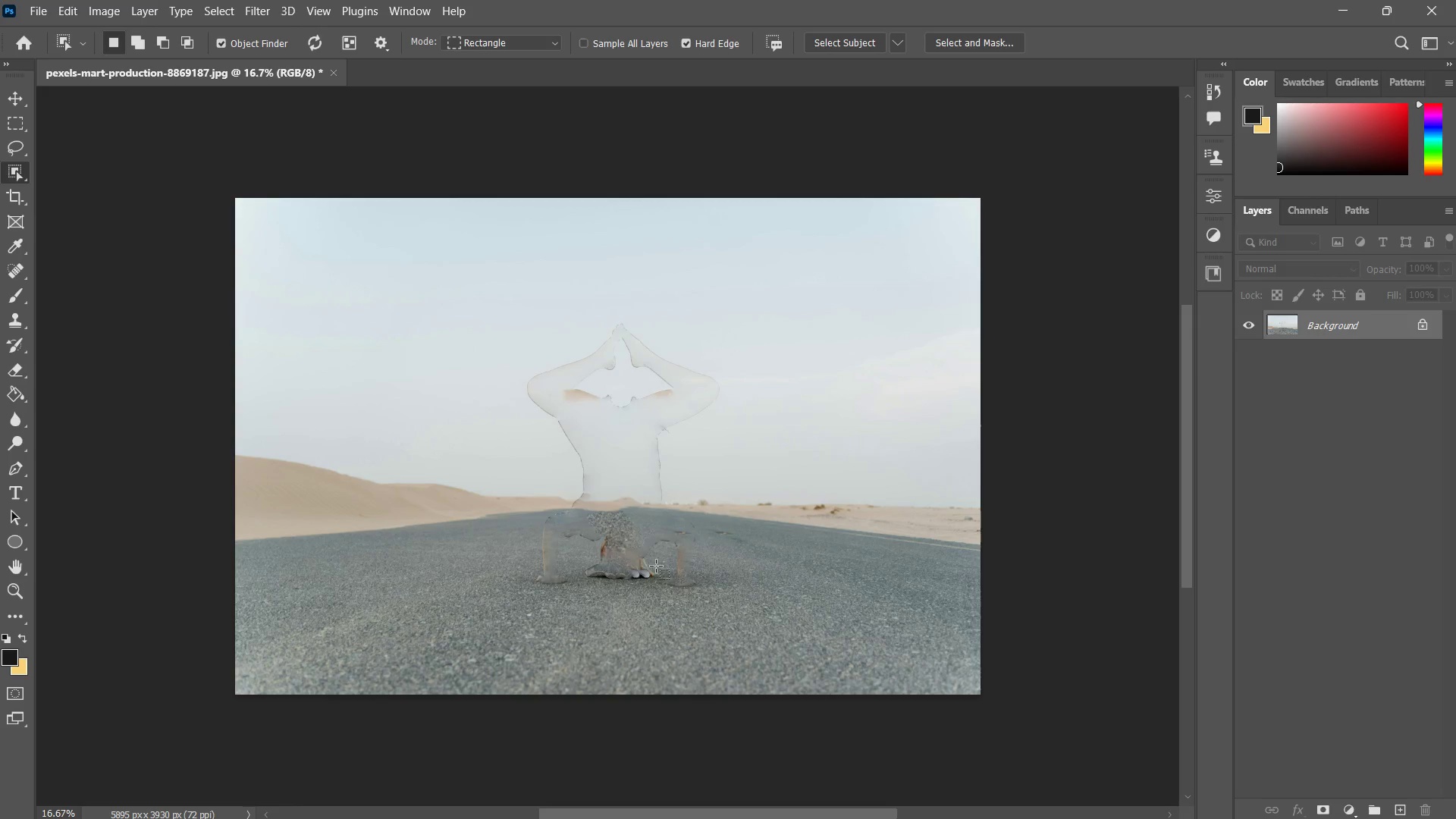 
key(Control+D)
 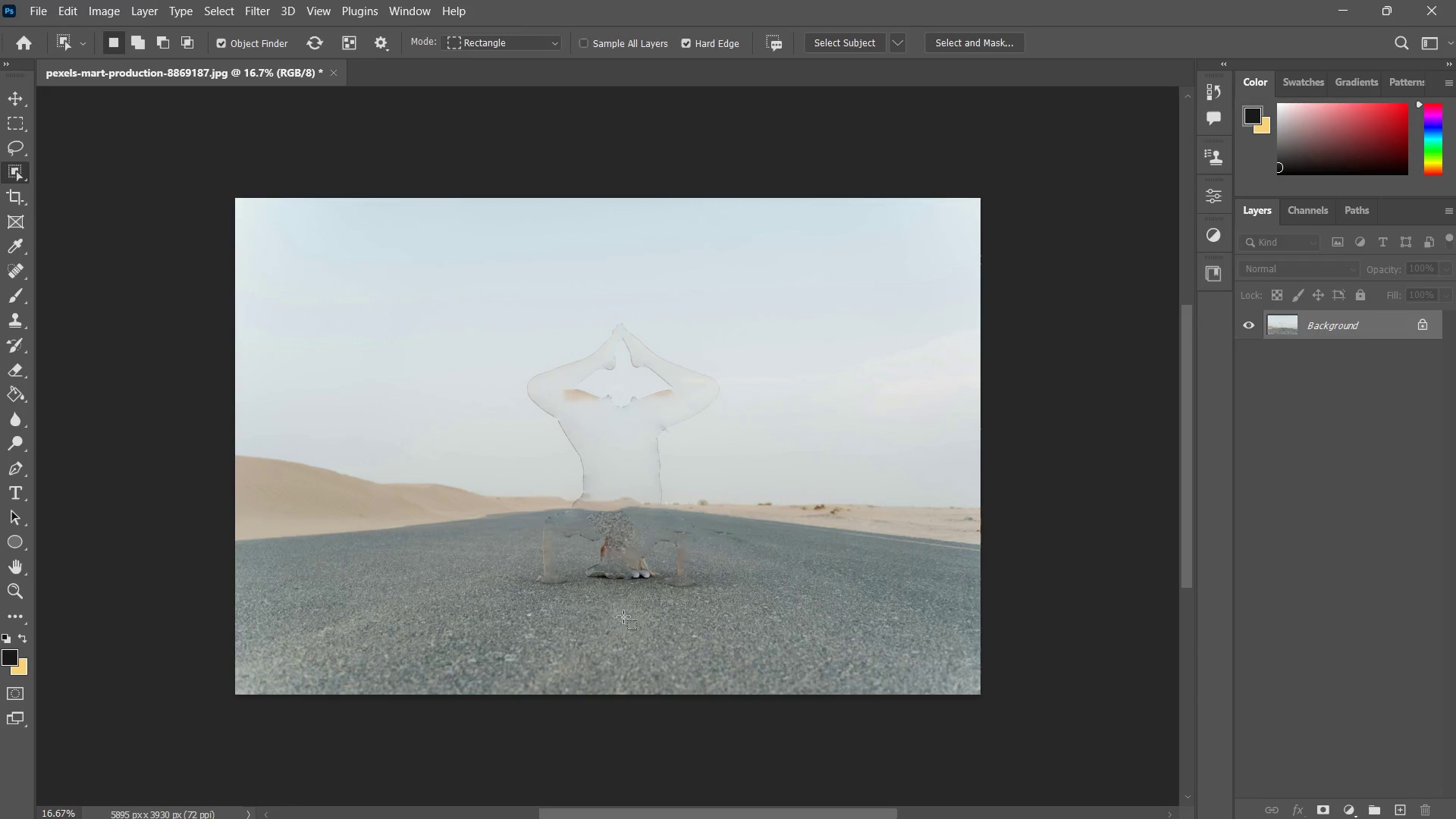 
type(zz)
 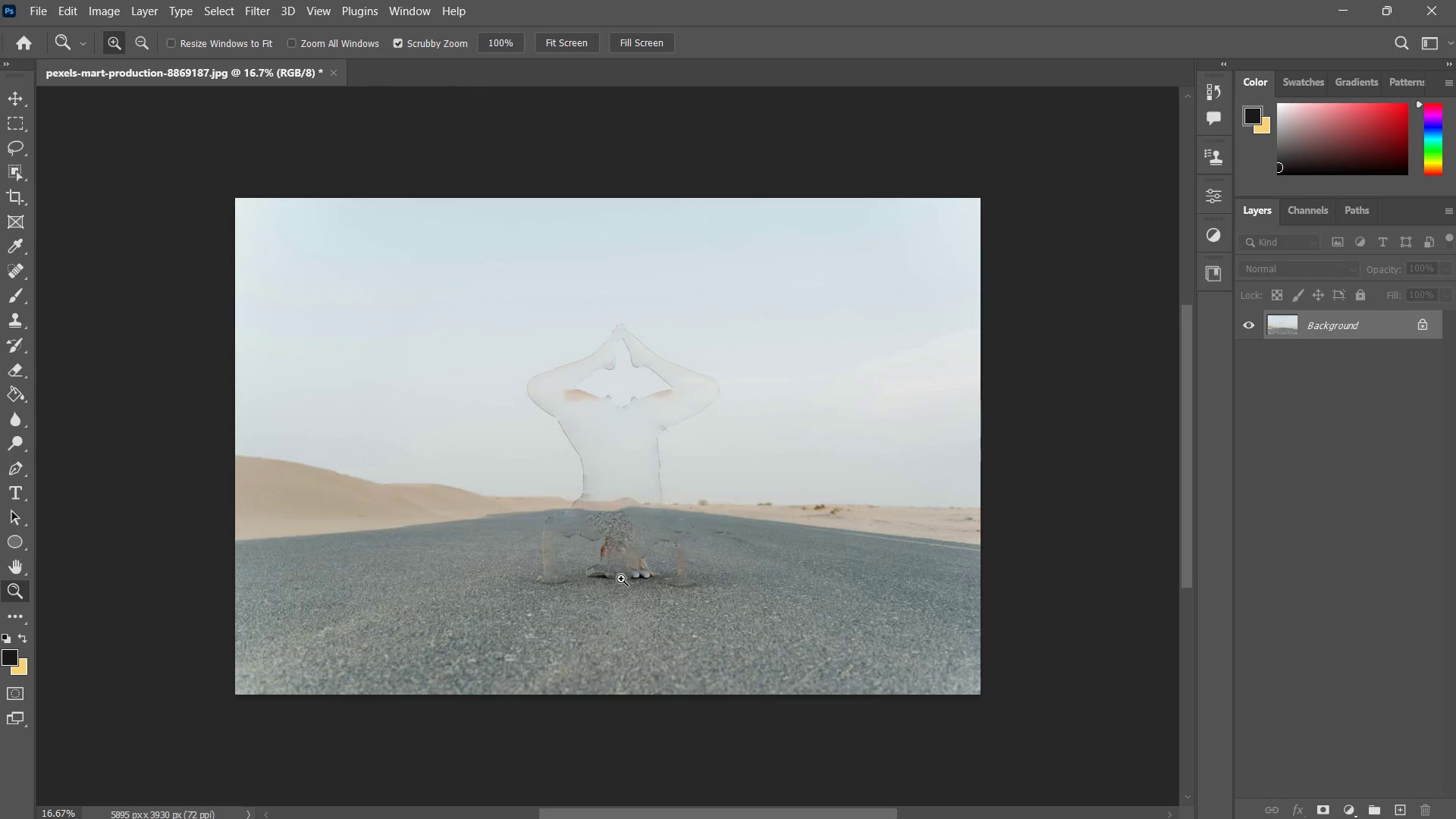 
left_click_drag(start_coordinate=[622, 579], to_coordinate=[651, 548])
 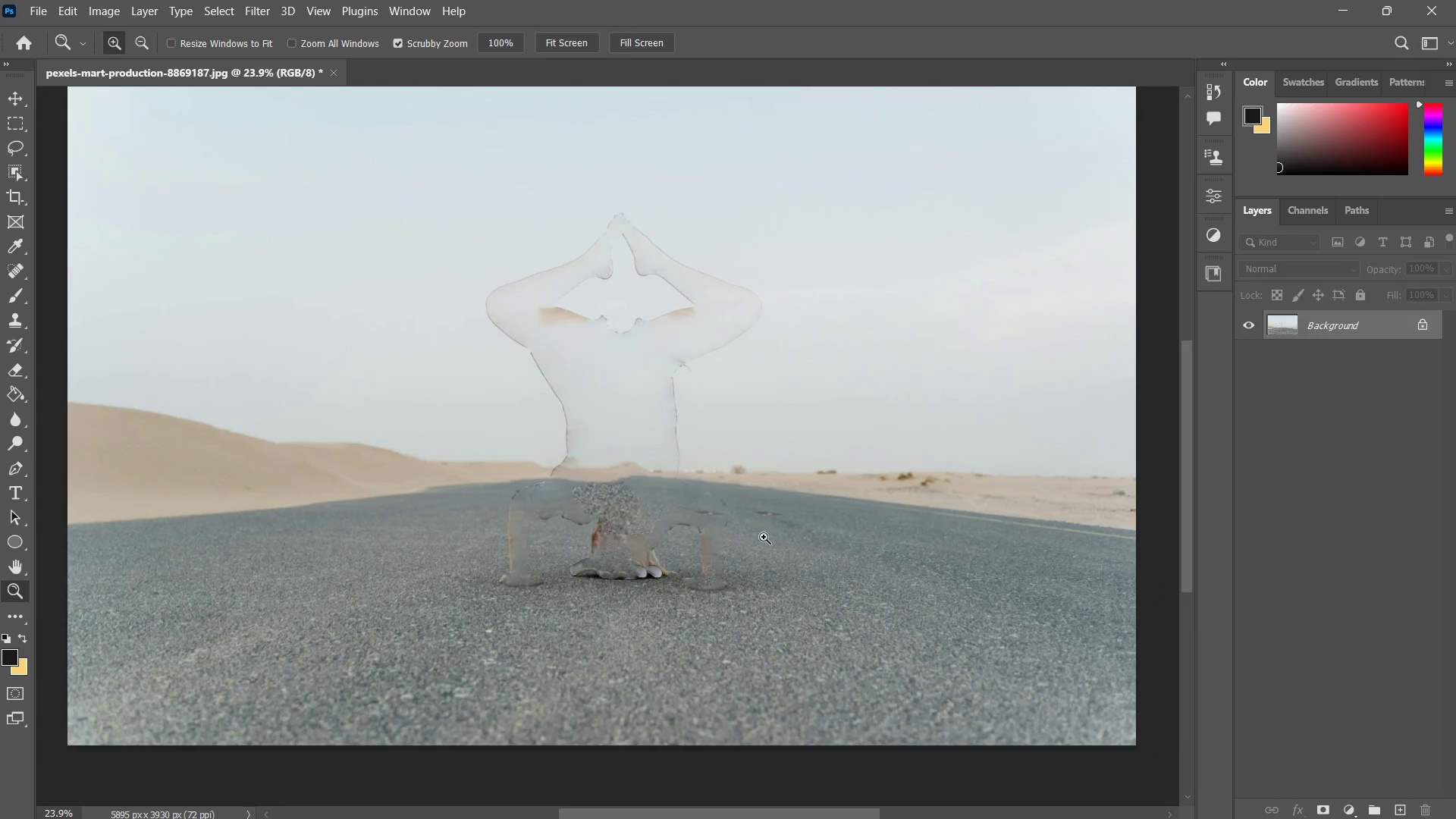 
key(Control+ControlLeft)
 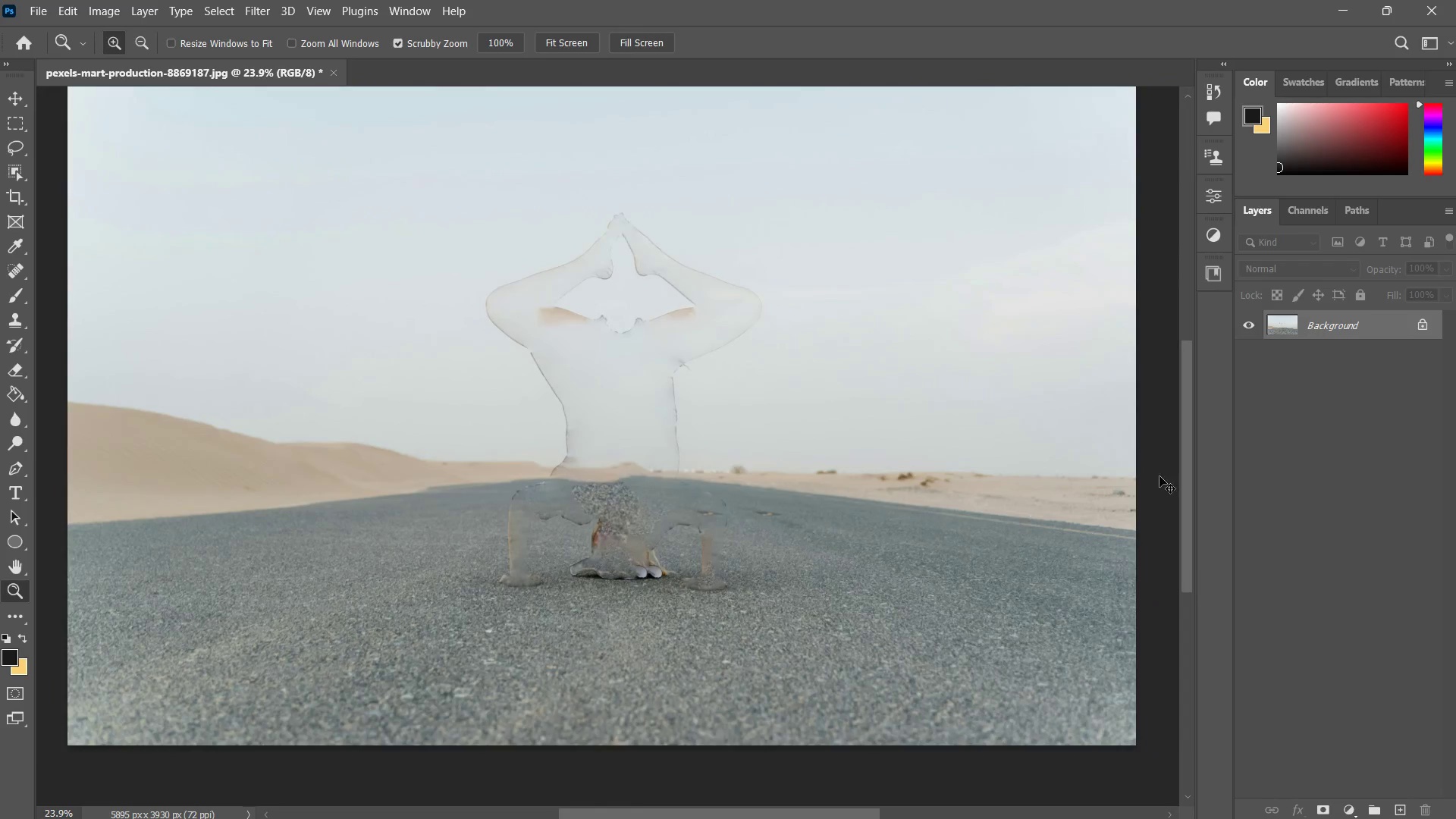 
key(Control+Z)
 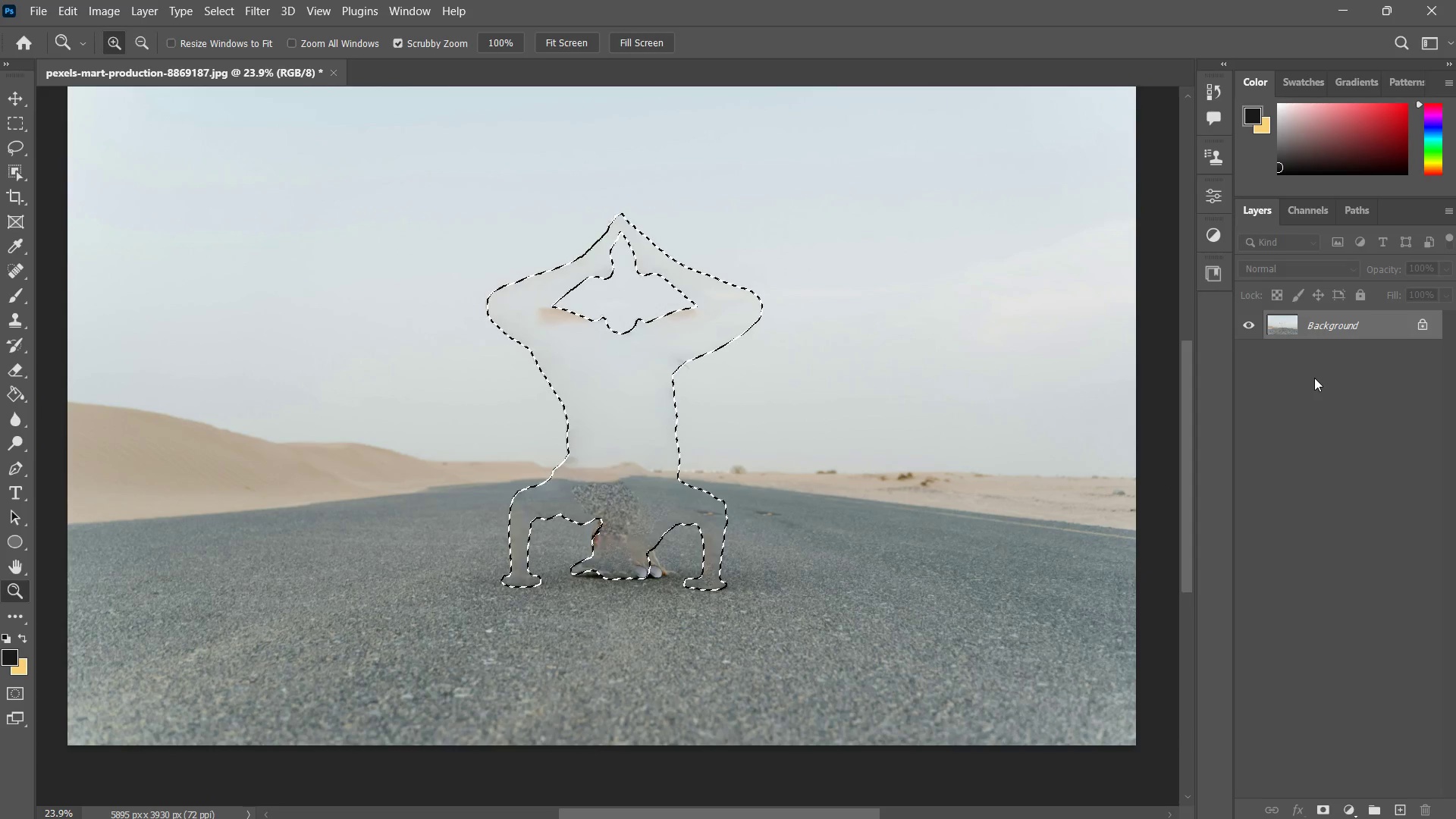 
key(Control+ControlLeft)
 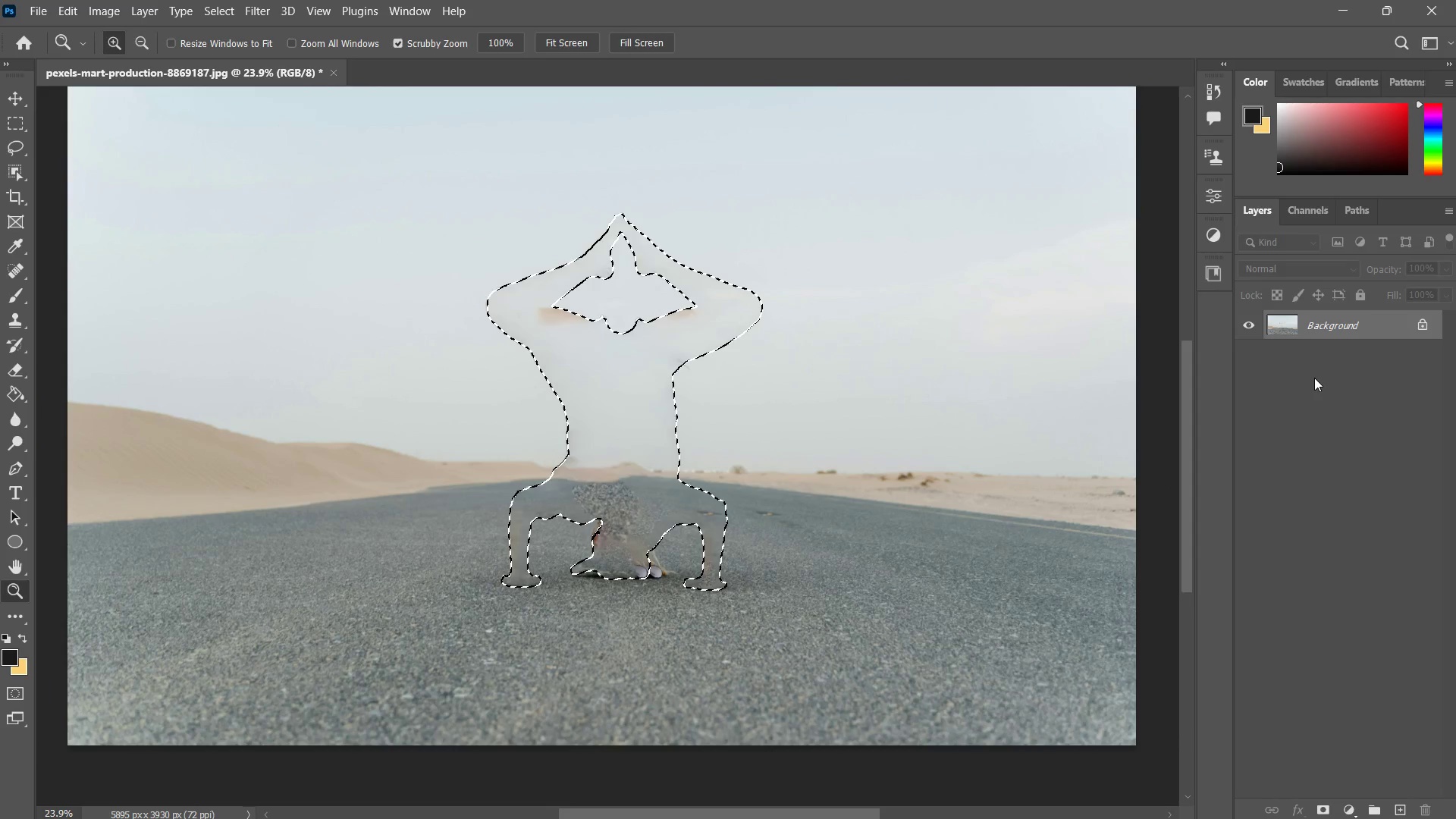 
key(Control+Z)
 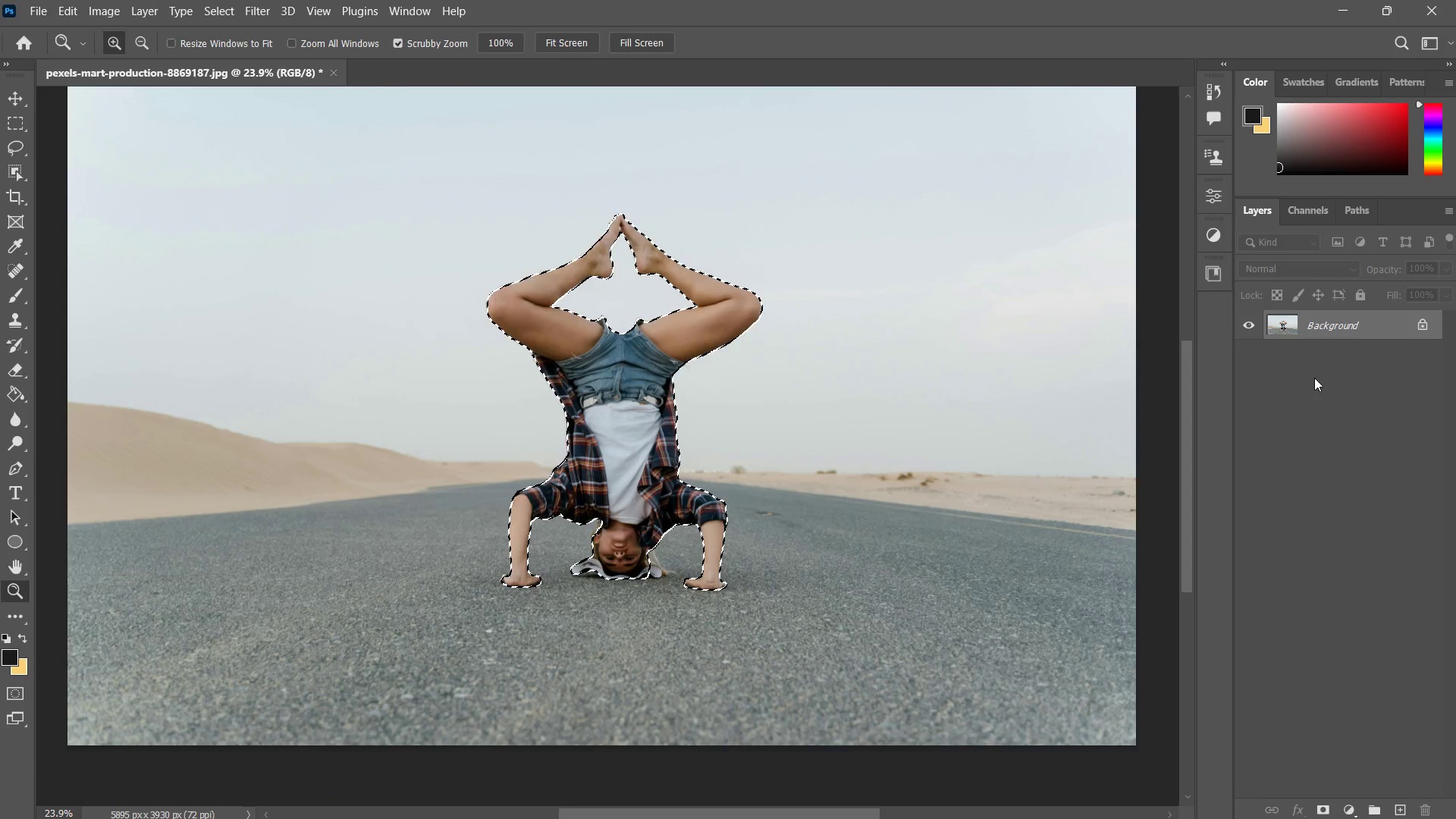 
key(Control+Z)
 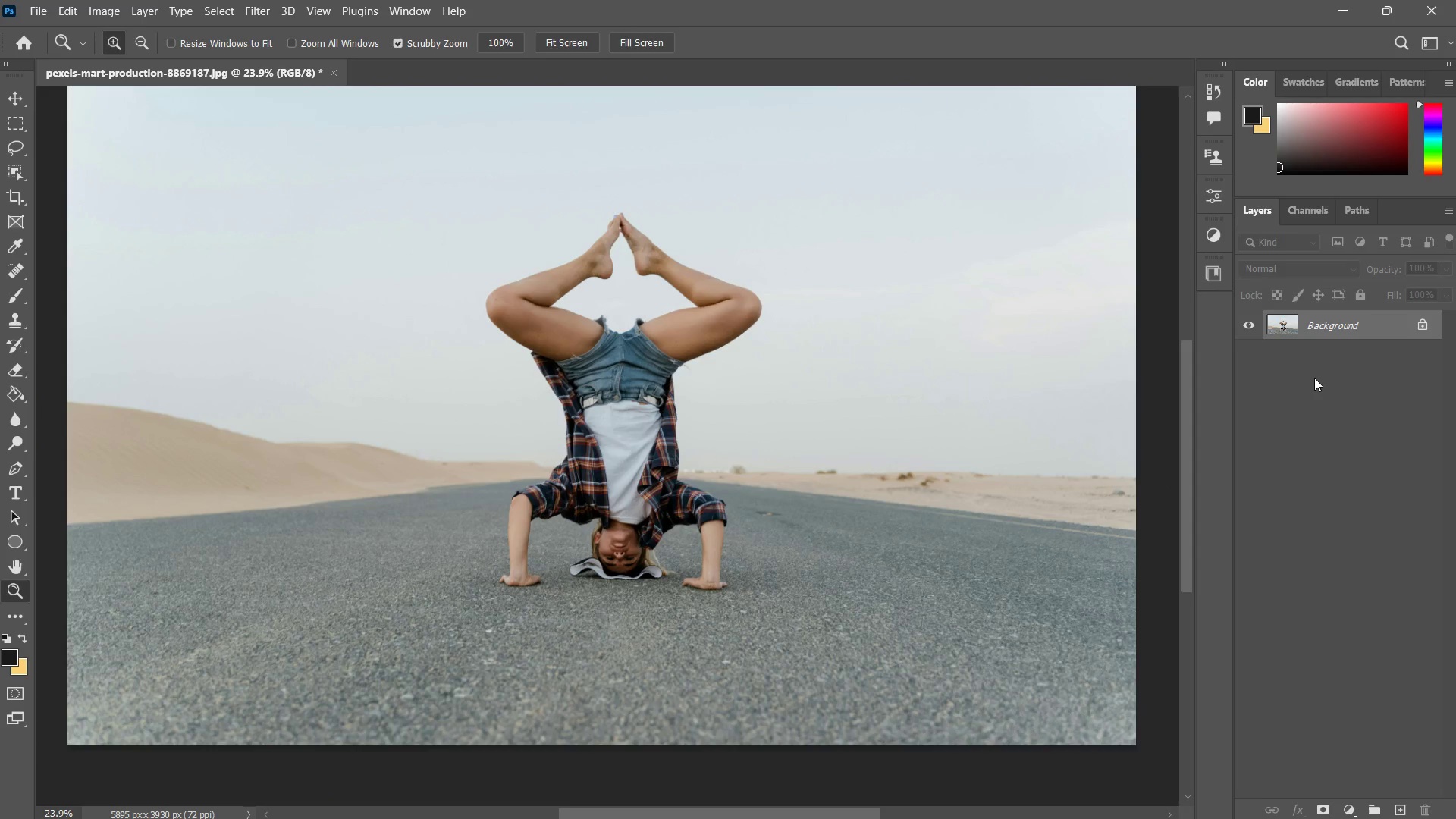 
key(Control+J)
 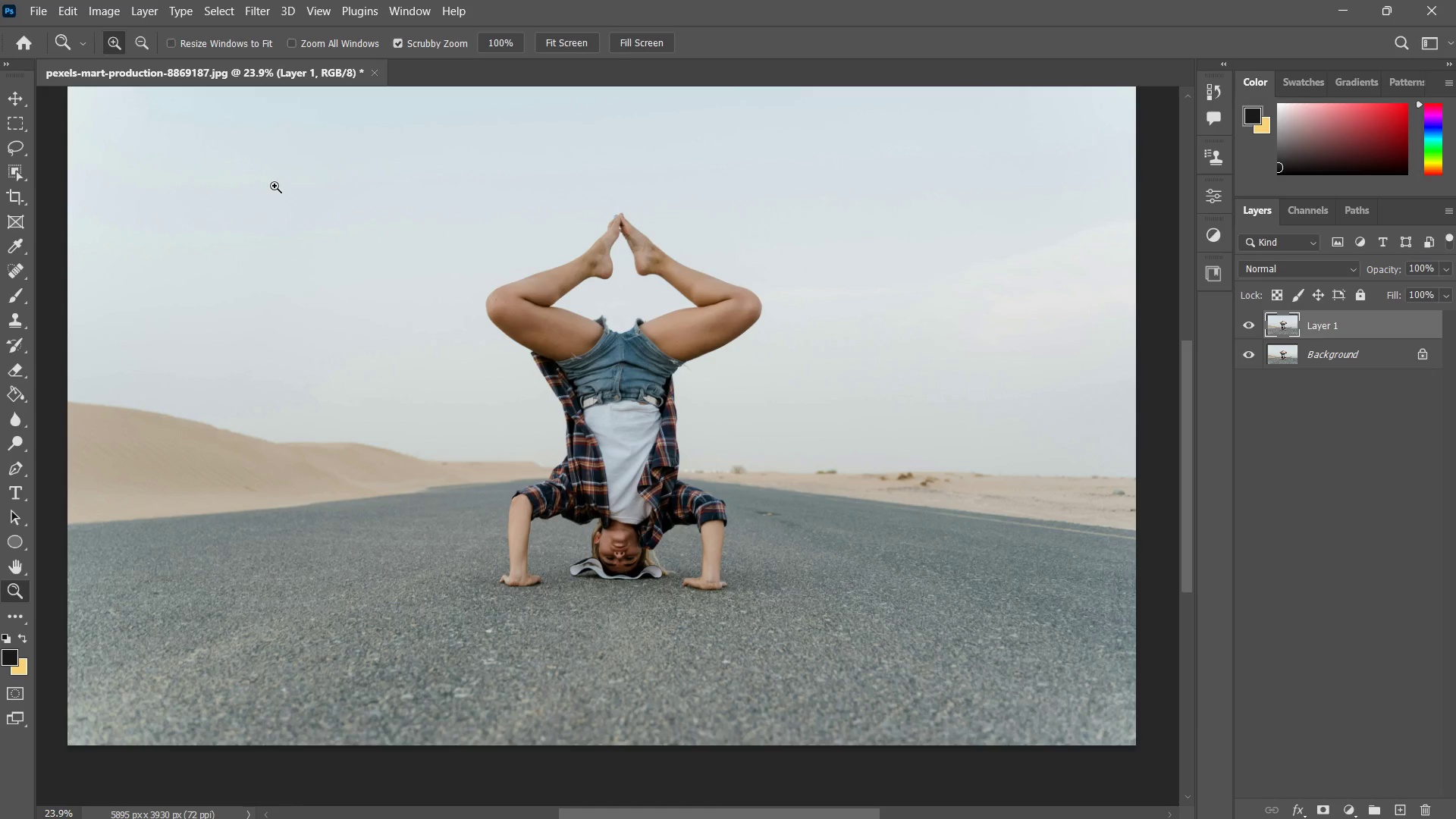 
key(W)
 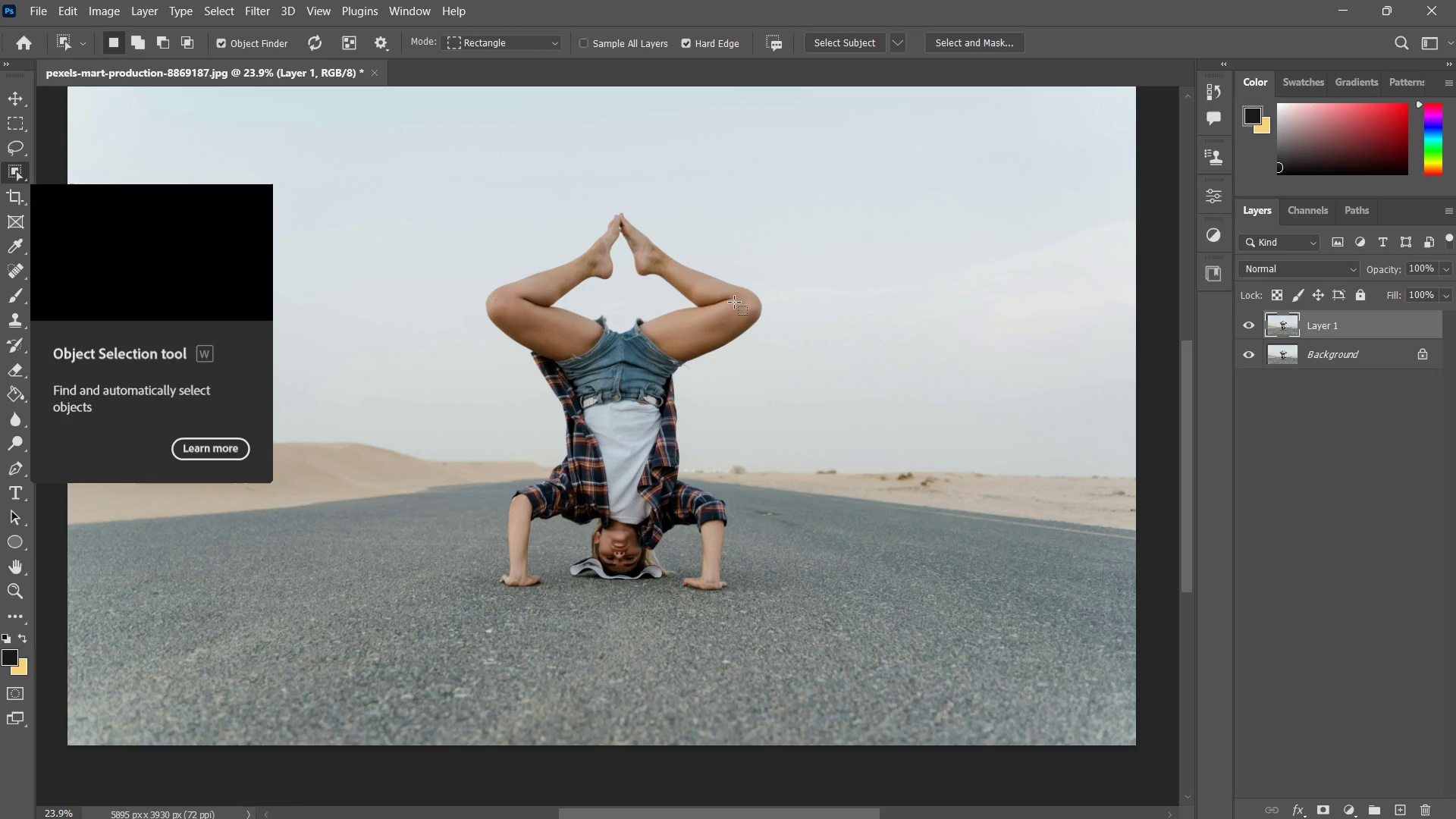 
left_click([635, 378])
 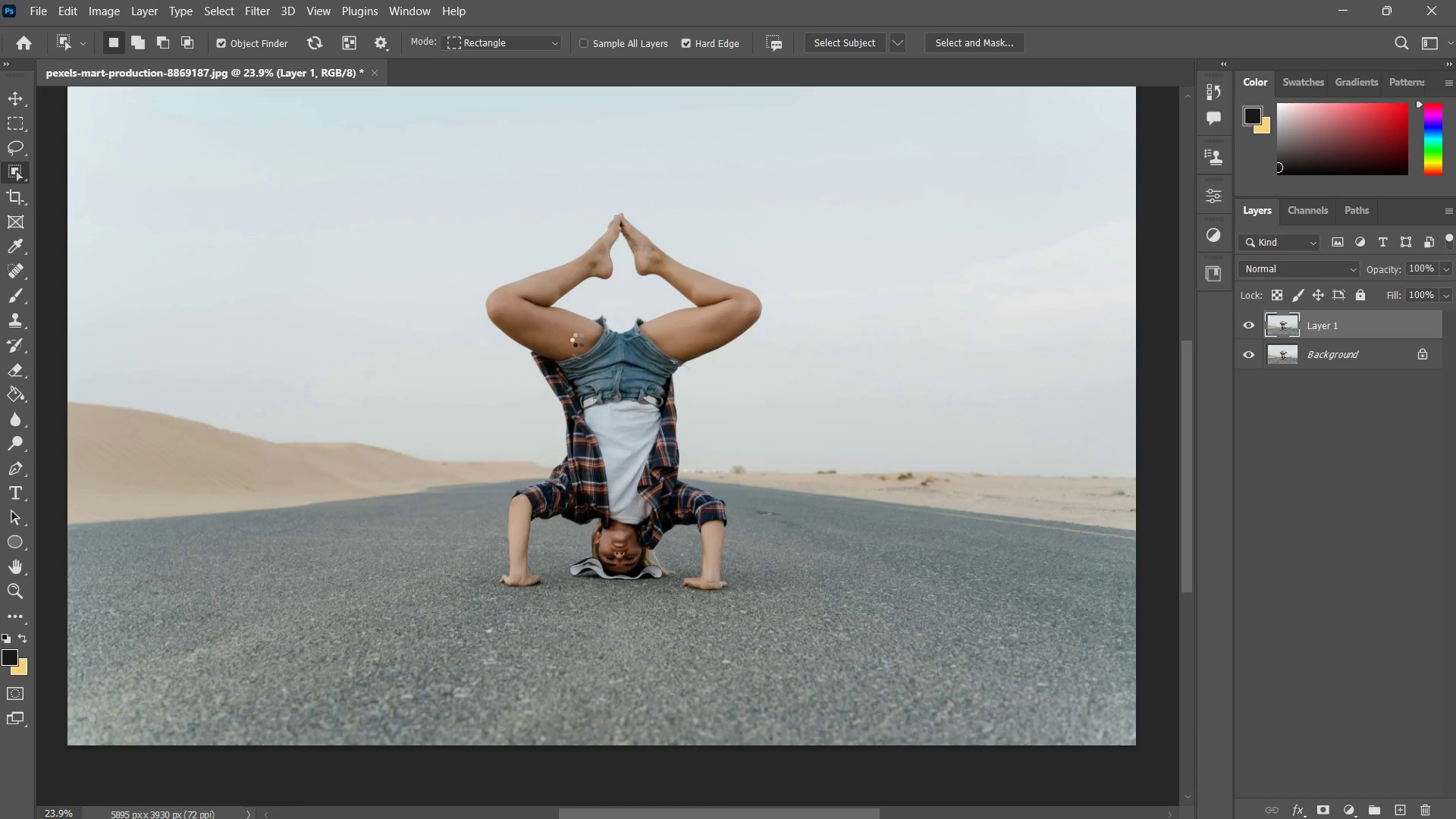 
wait(11.94)
 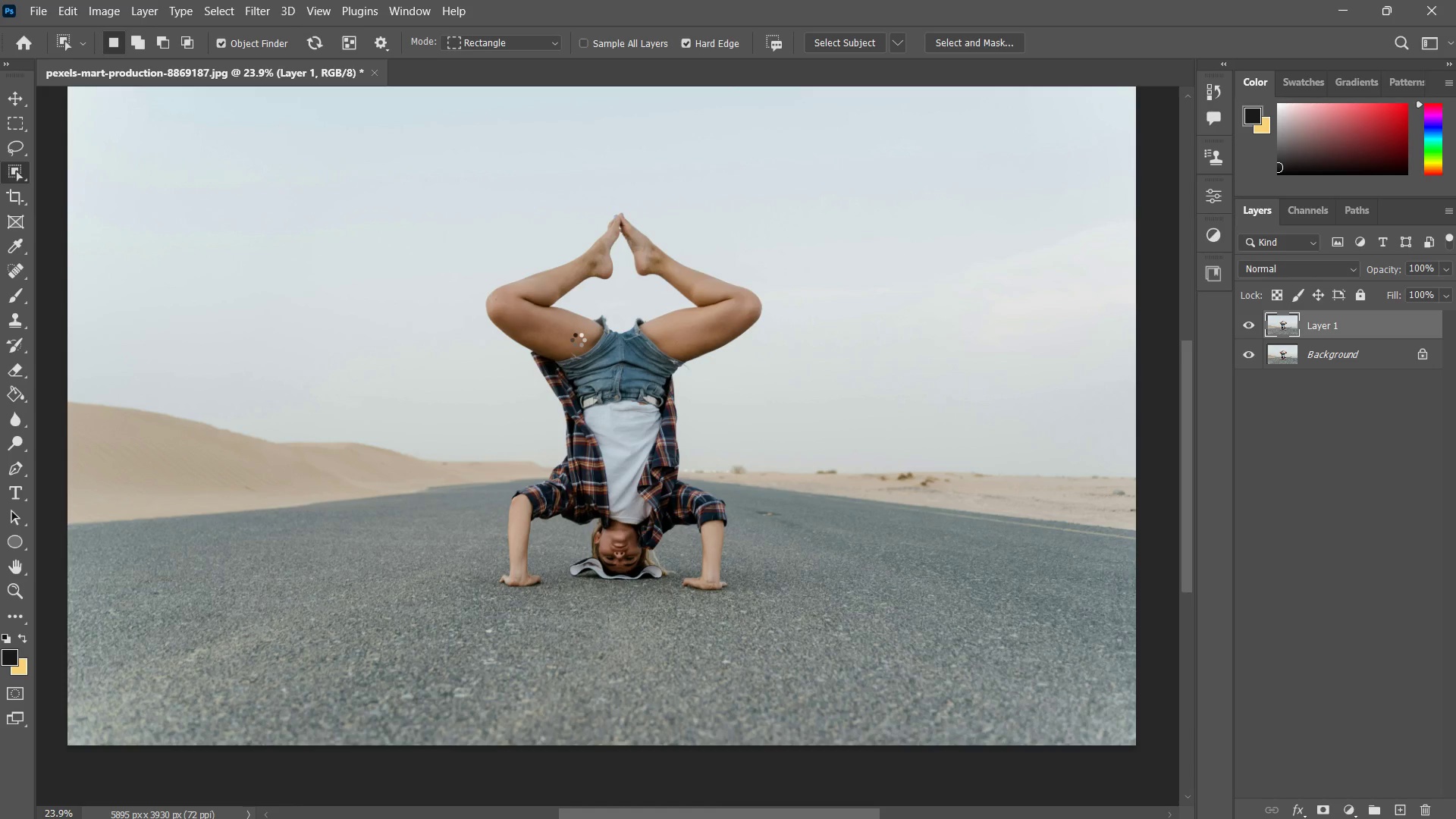 
key(Control+J)
 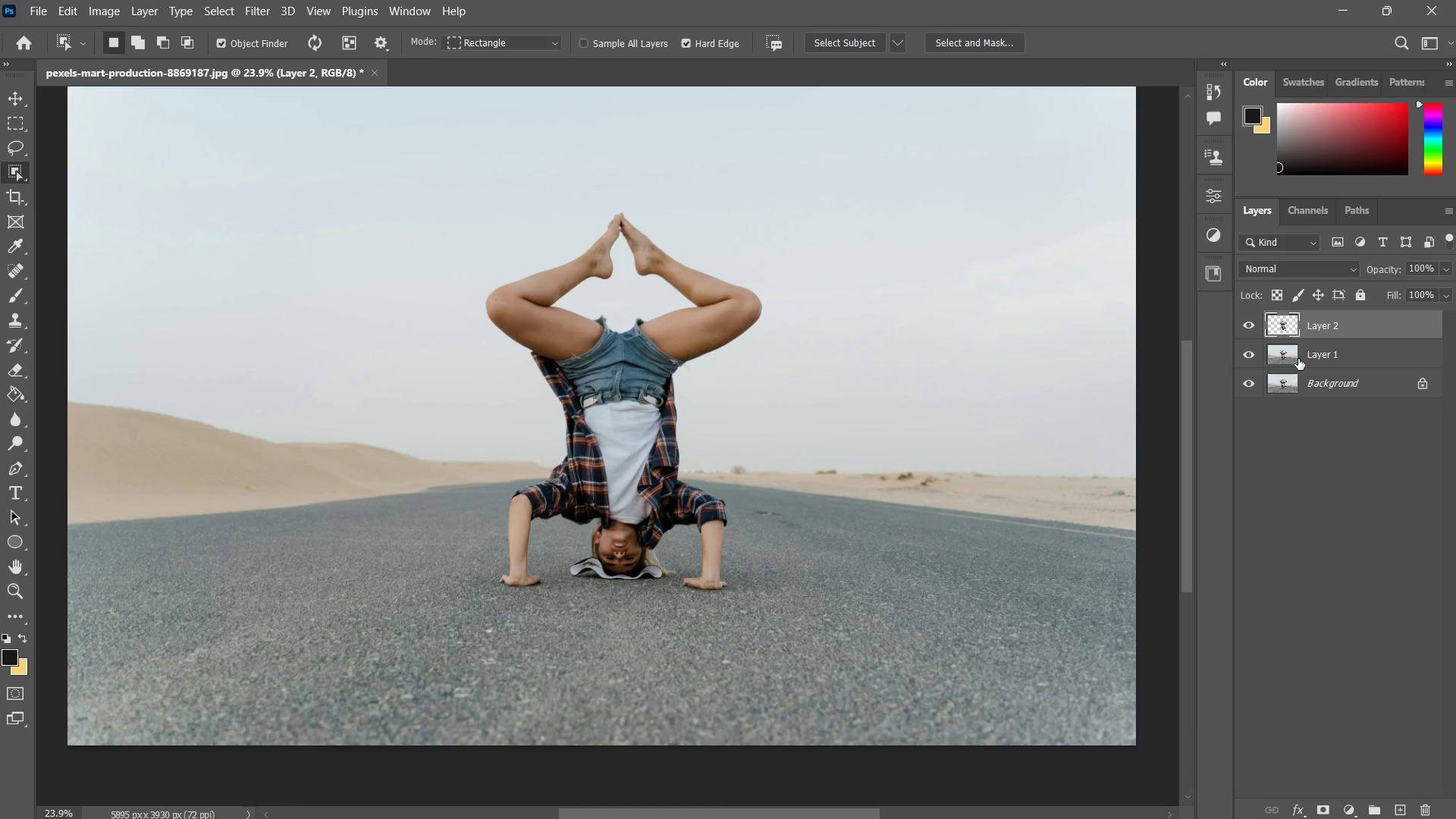 
left_click([1341, 353])
 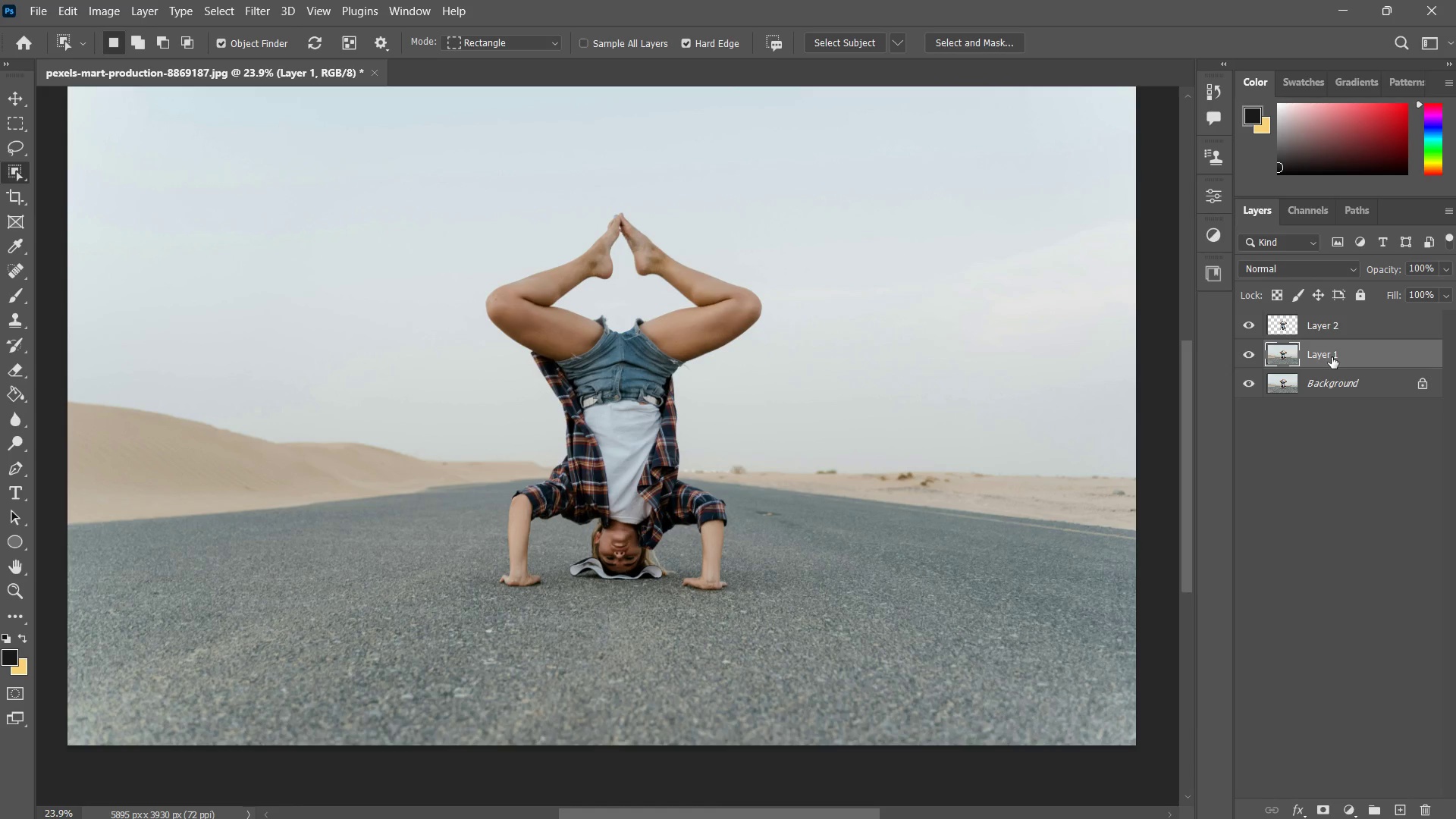 
hold_key(key=ControlLeft, duration=0.36)
left_click([1281, 322])
 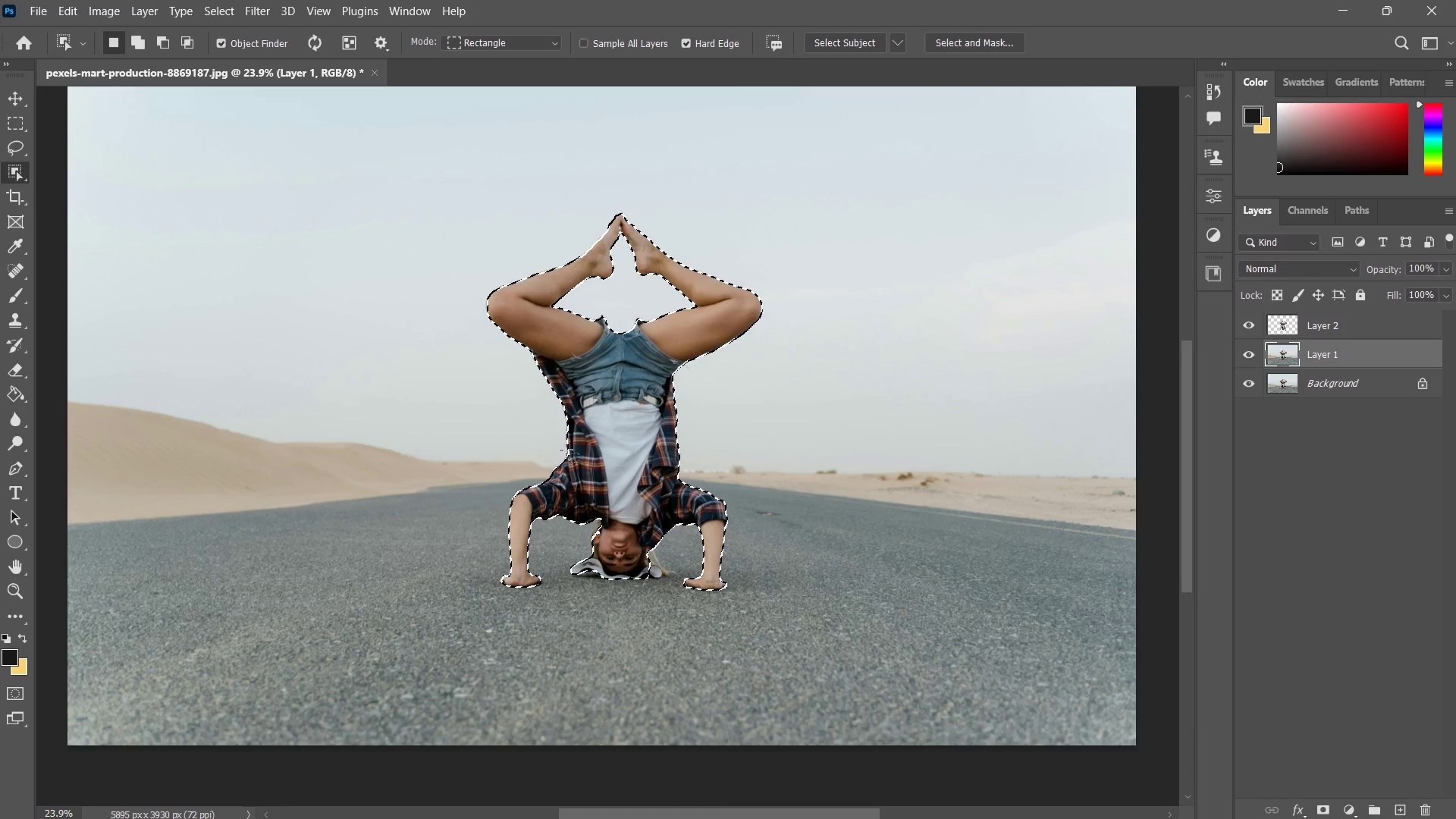 
right_click([615, 384])
 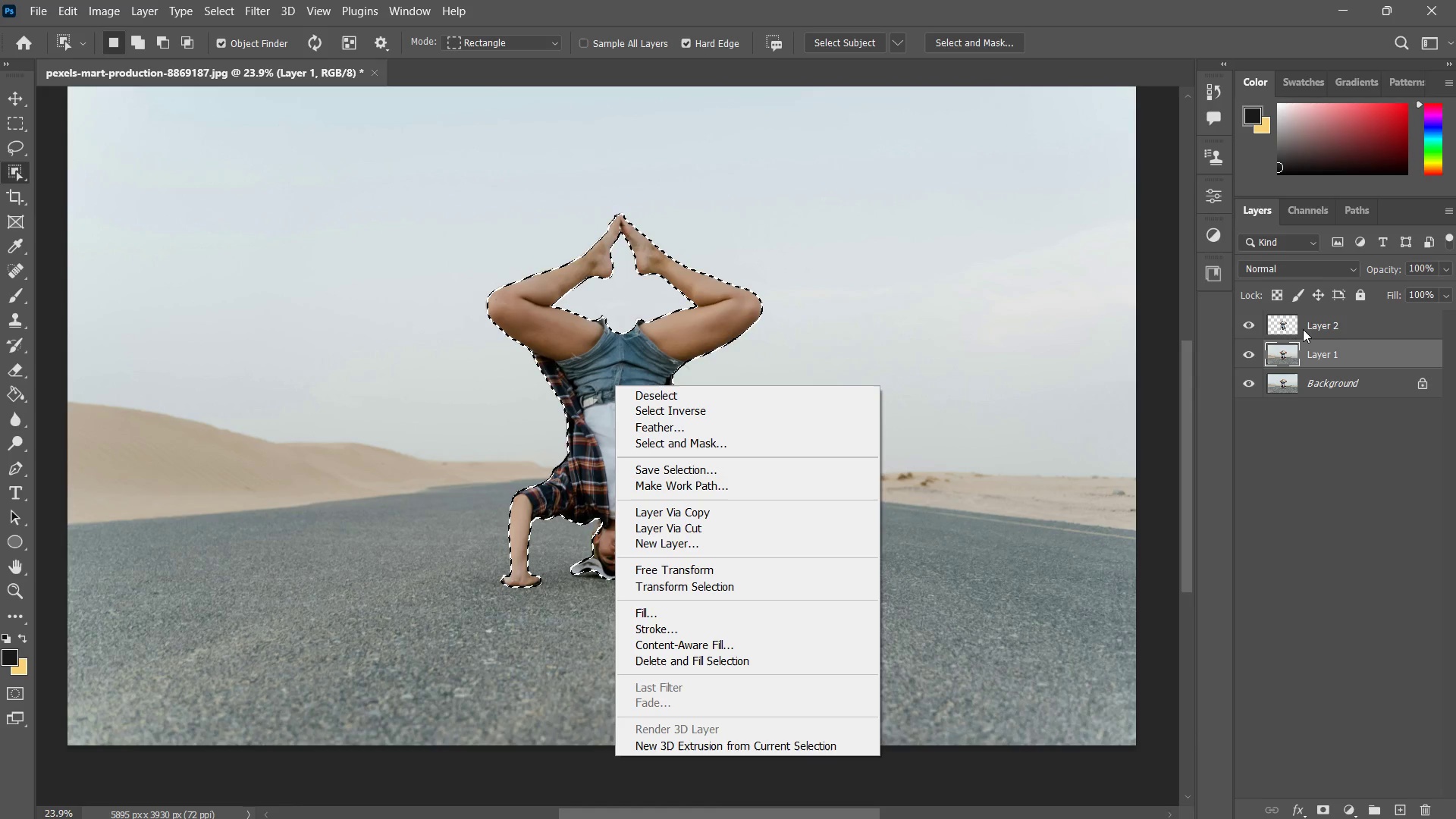 
left_click([1247, 323])
 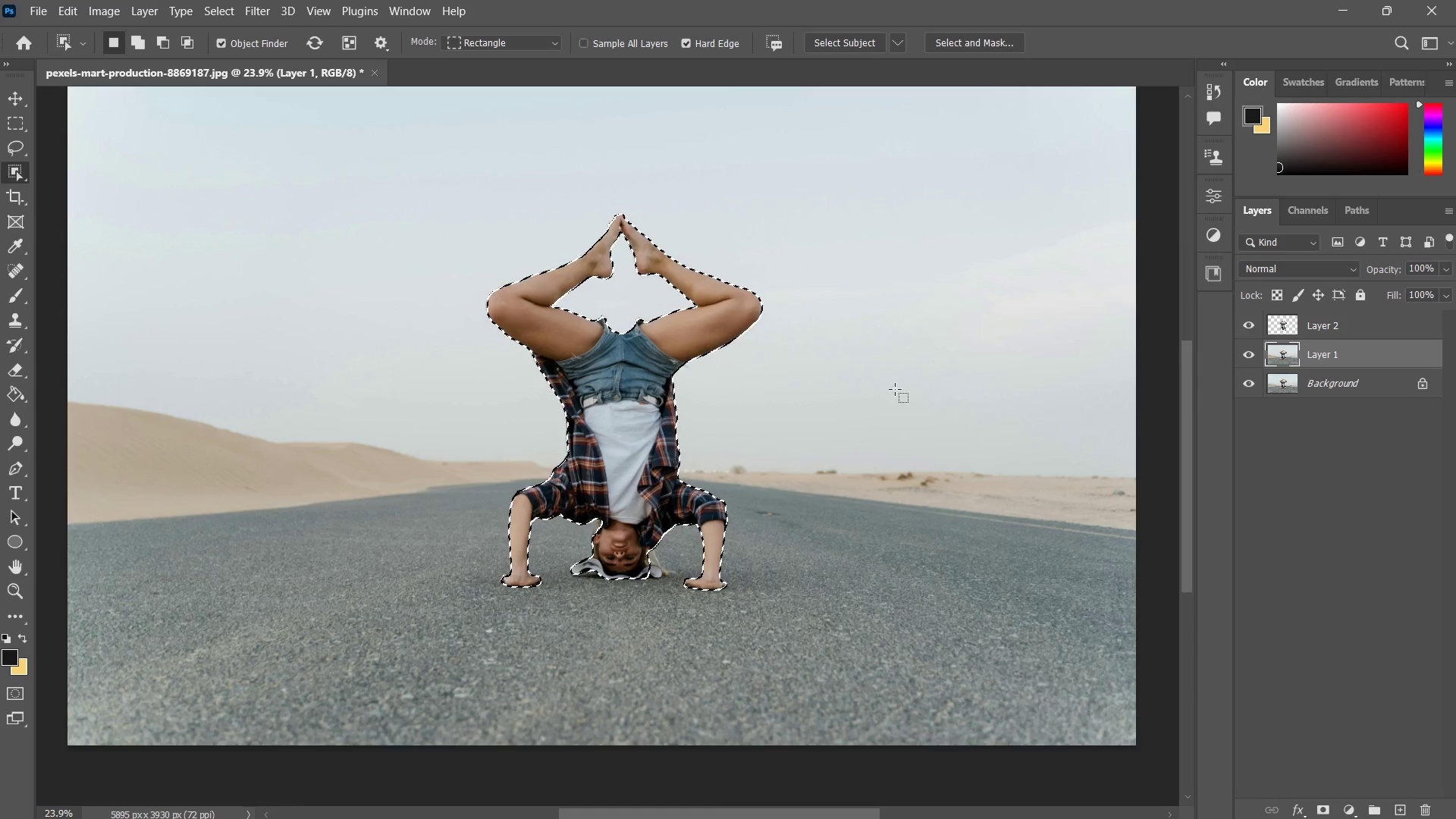 
right_click([570, 423])
 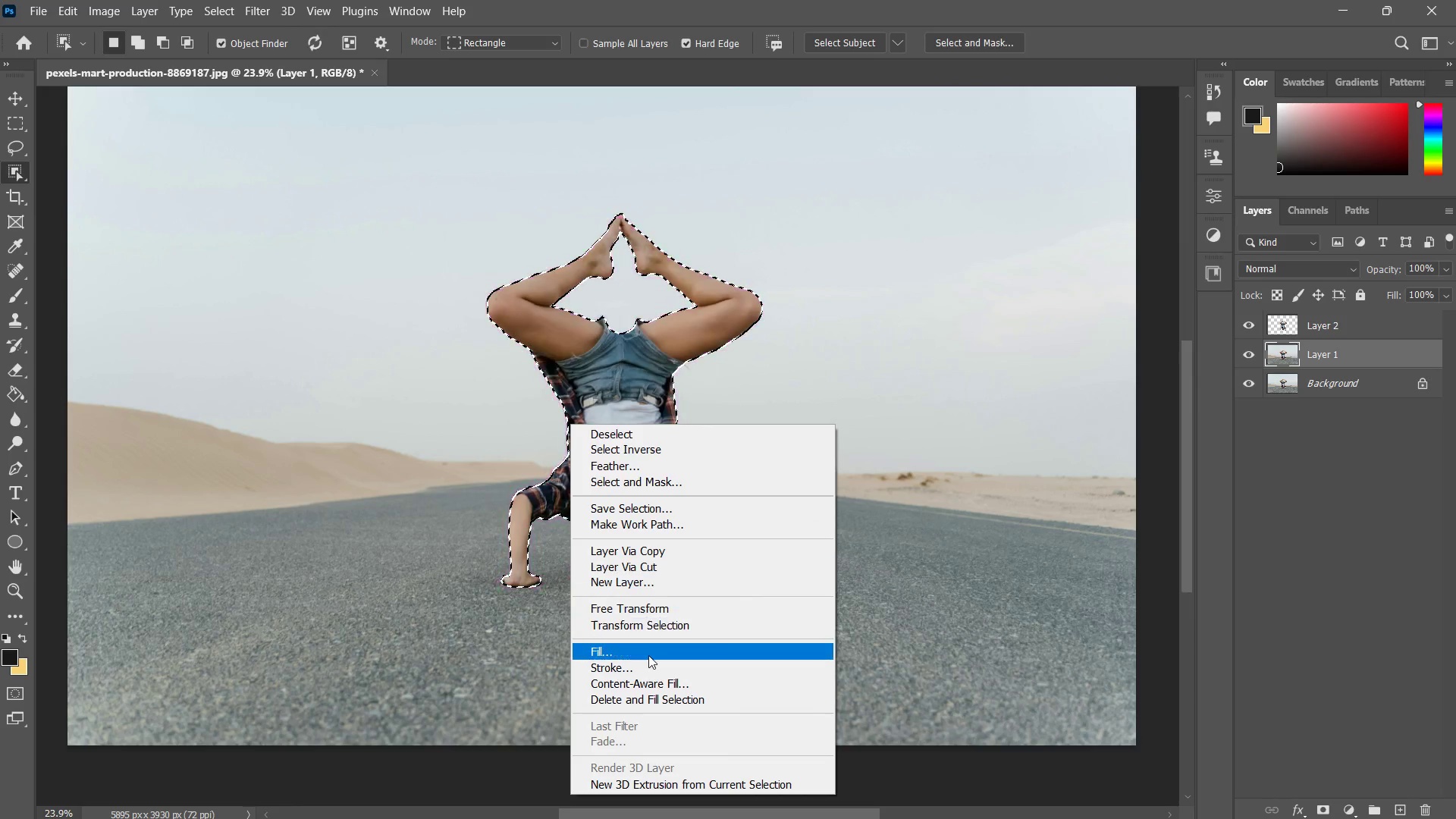 
left_click([648, 655])
 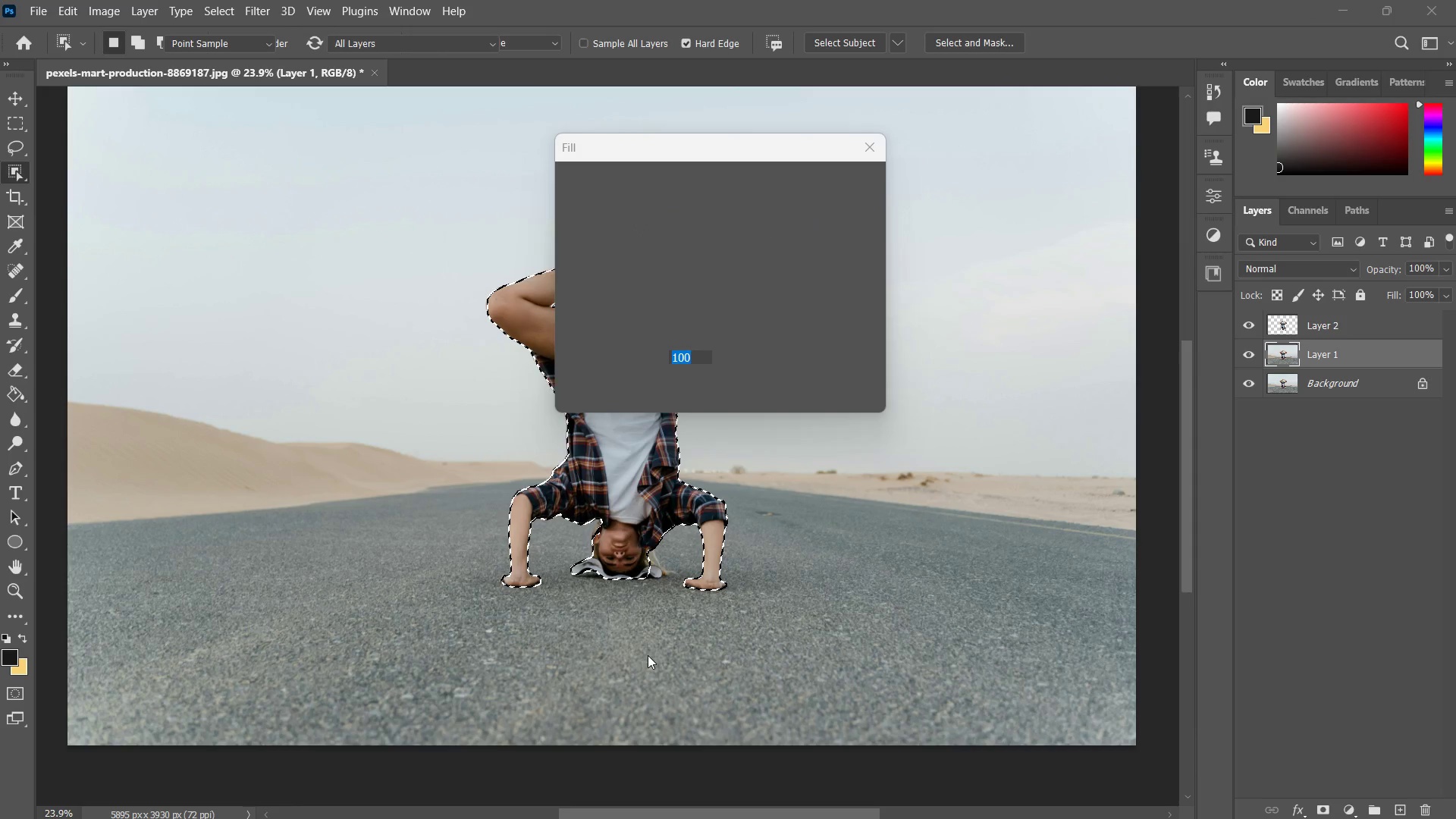 
key(Enter)
 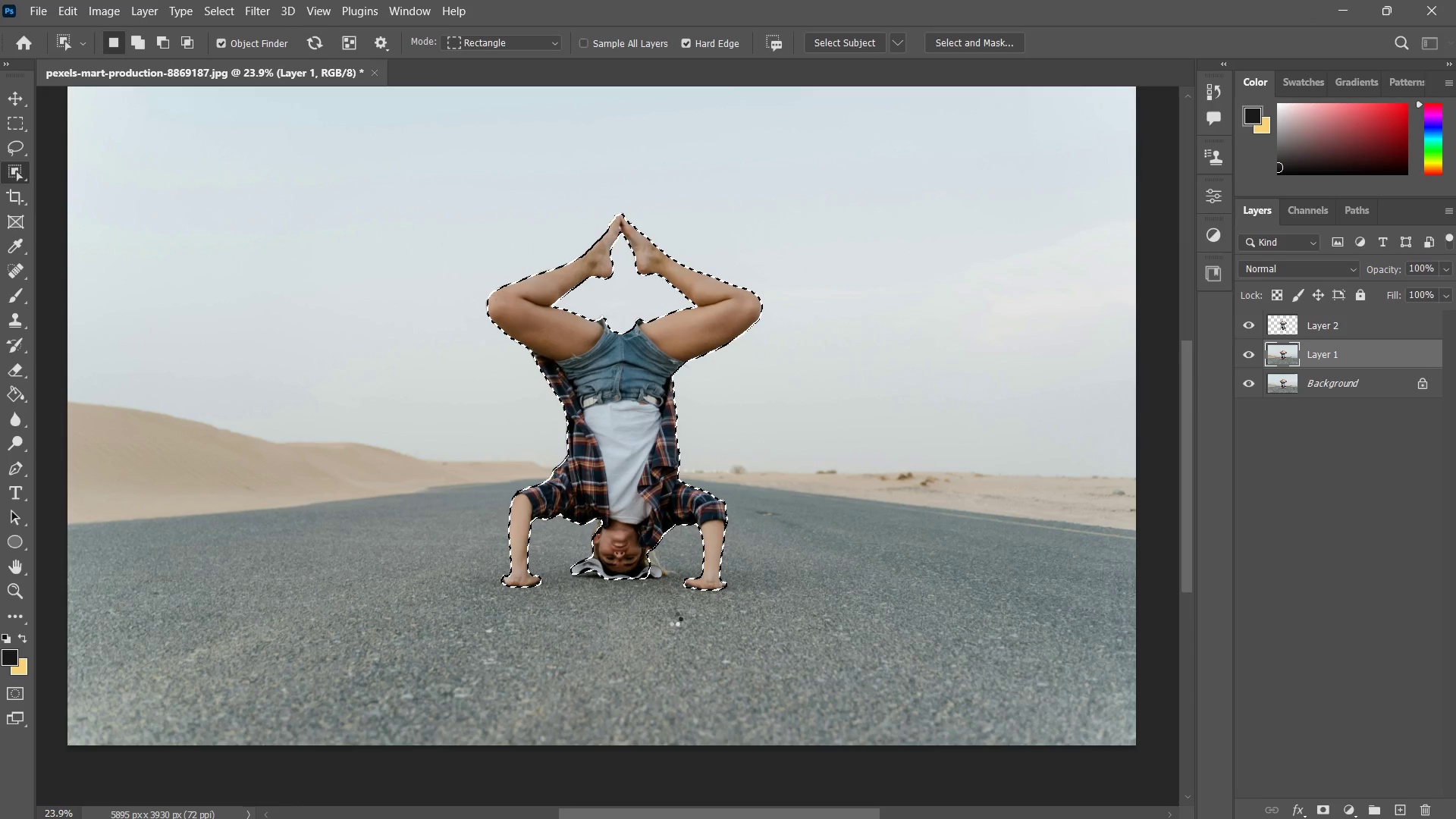 
wait(6.83)
 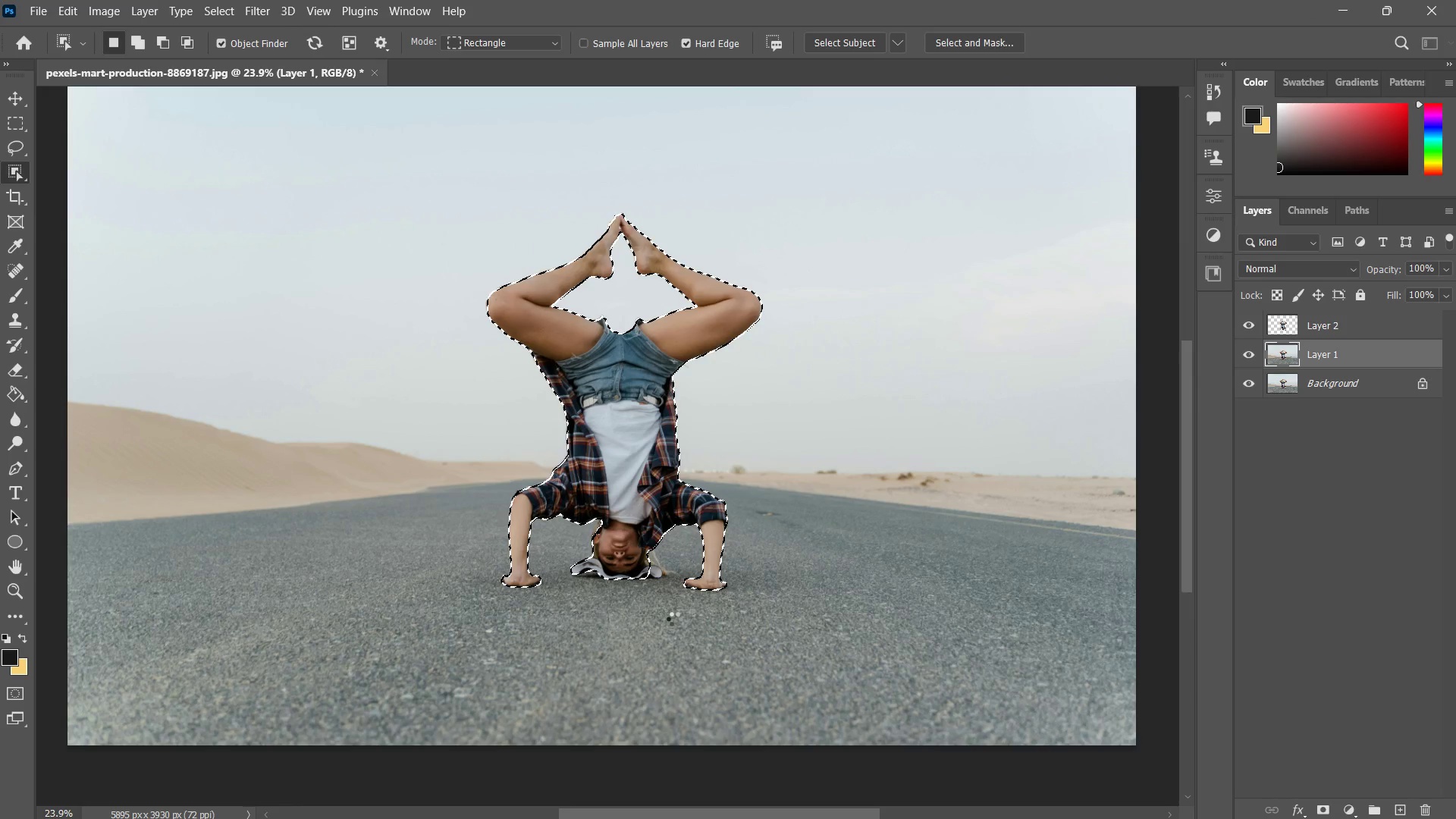 
left_click([1250, 323])
 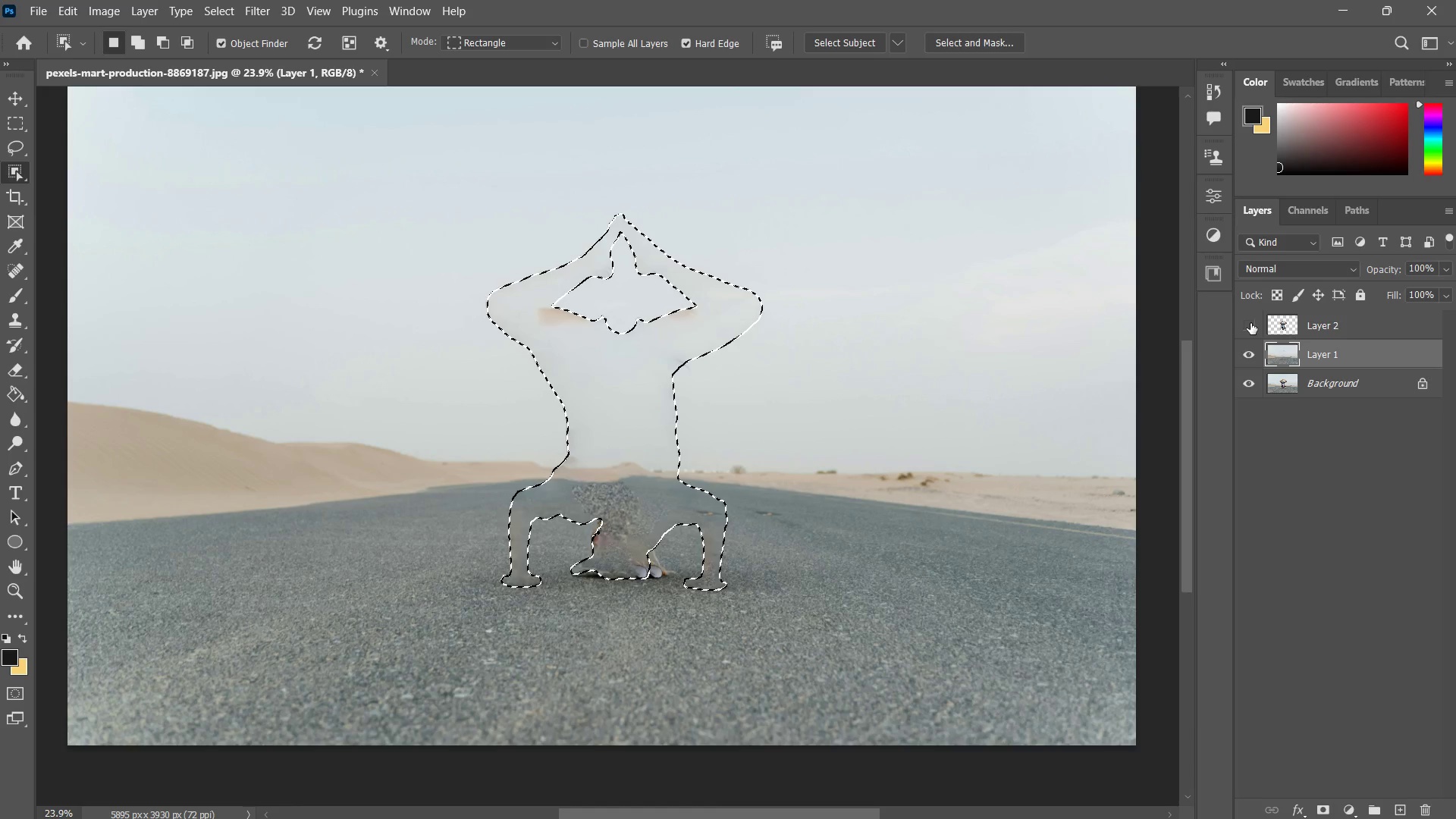 
key(Control+ControlLeft)
 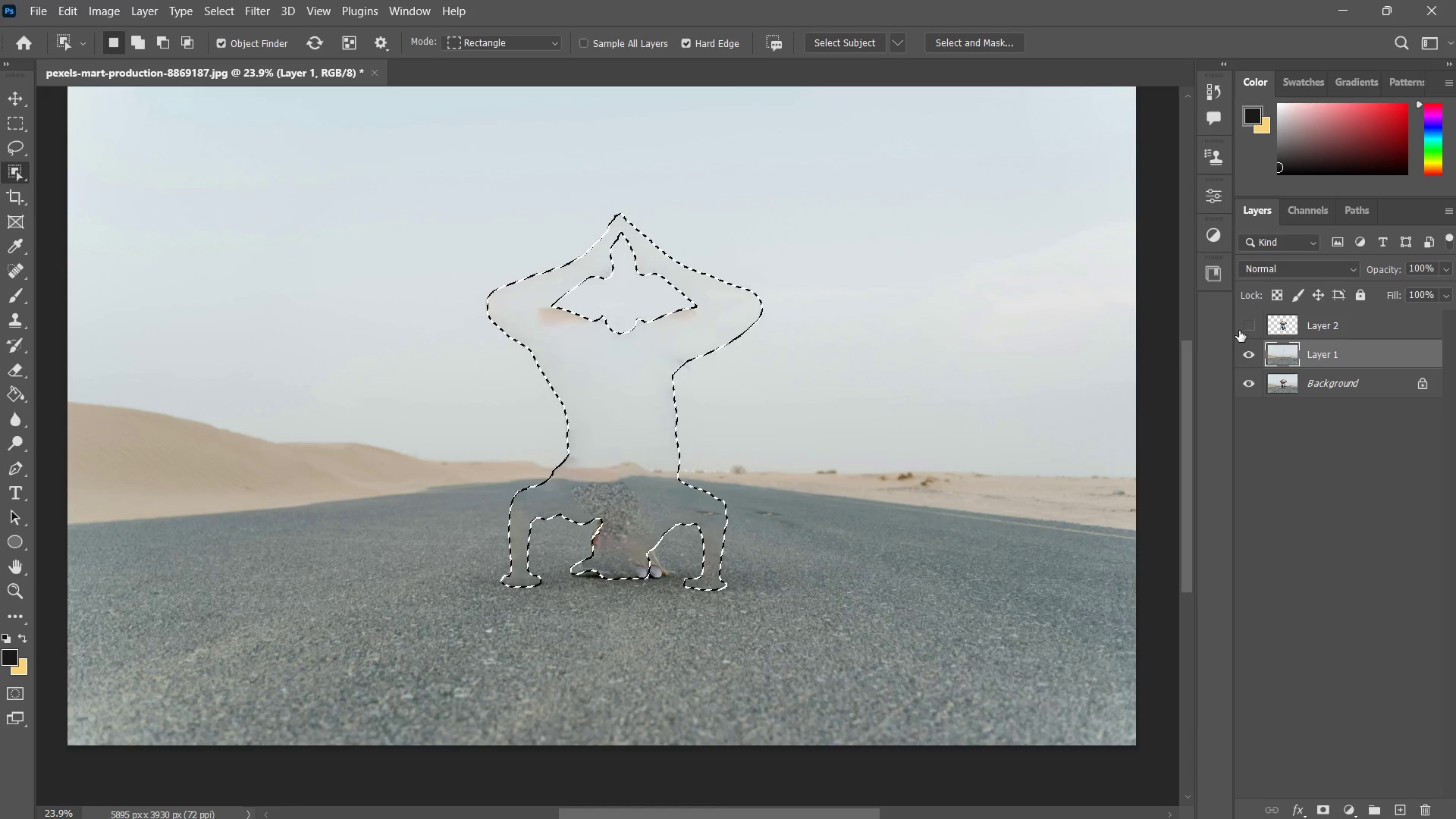 
key(Control+D)
 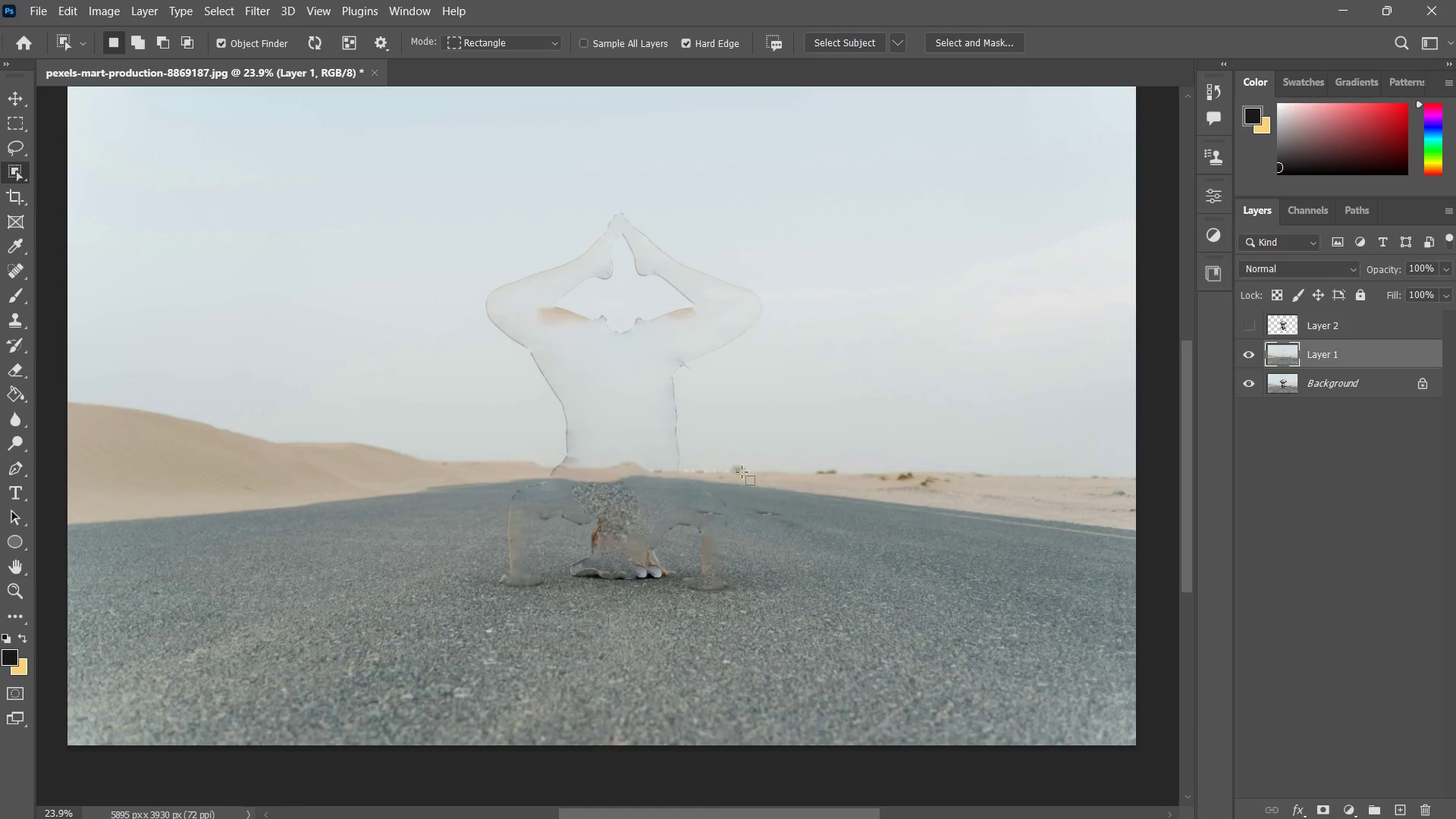 
type(zzm)
 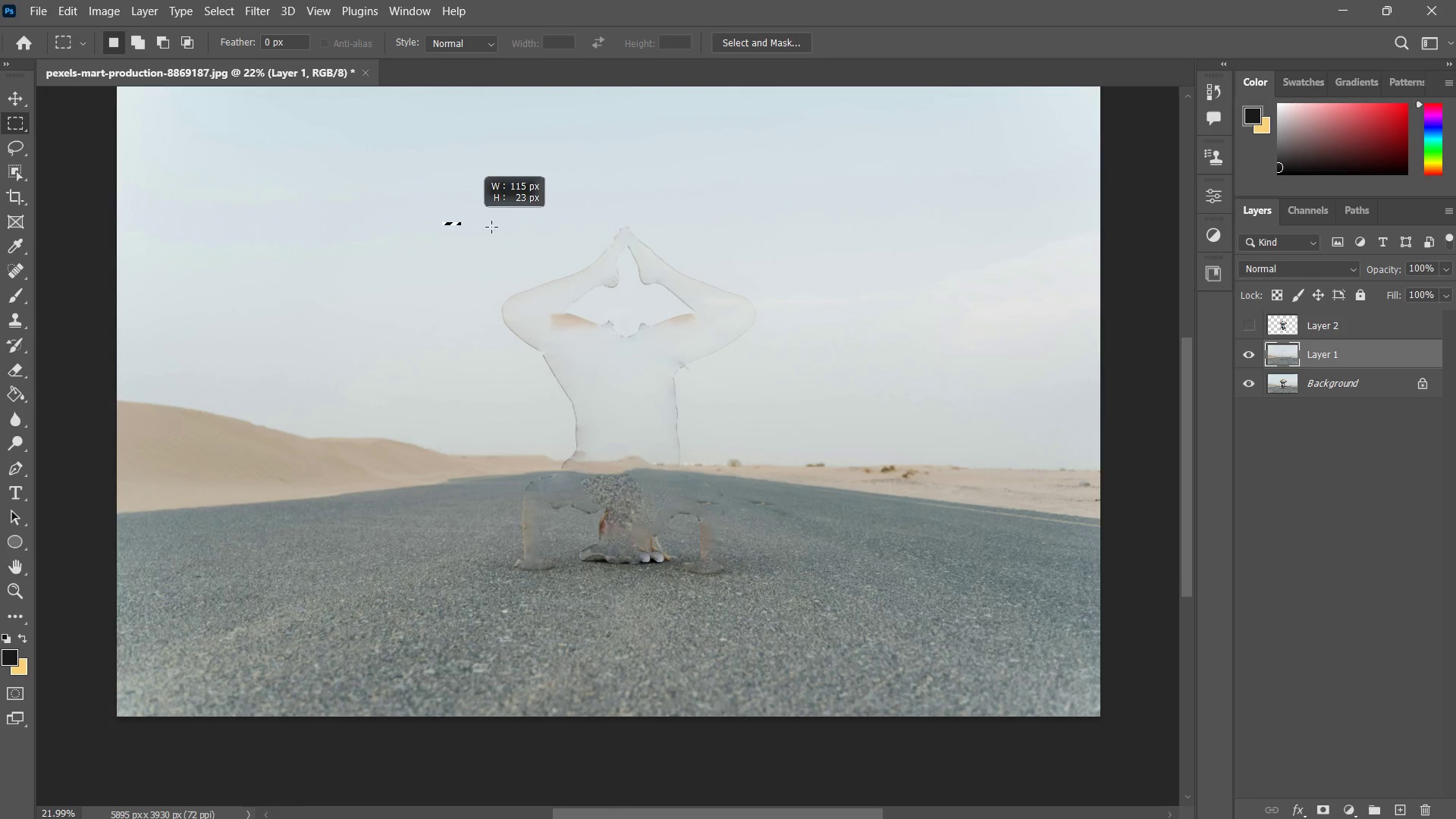 
left_click_drag(start_coordinate=[688, 378], to_coordinate=[674, 391])
 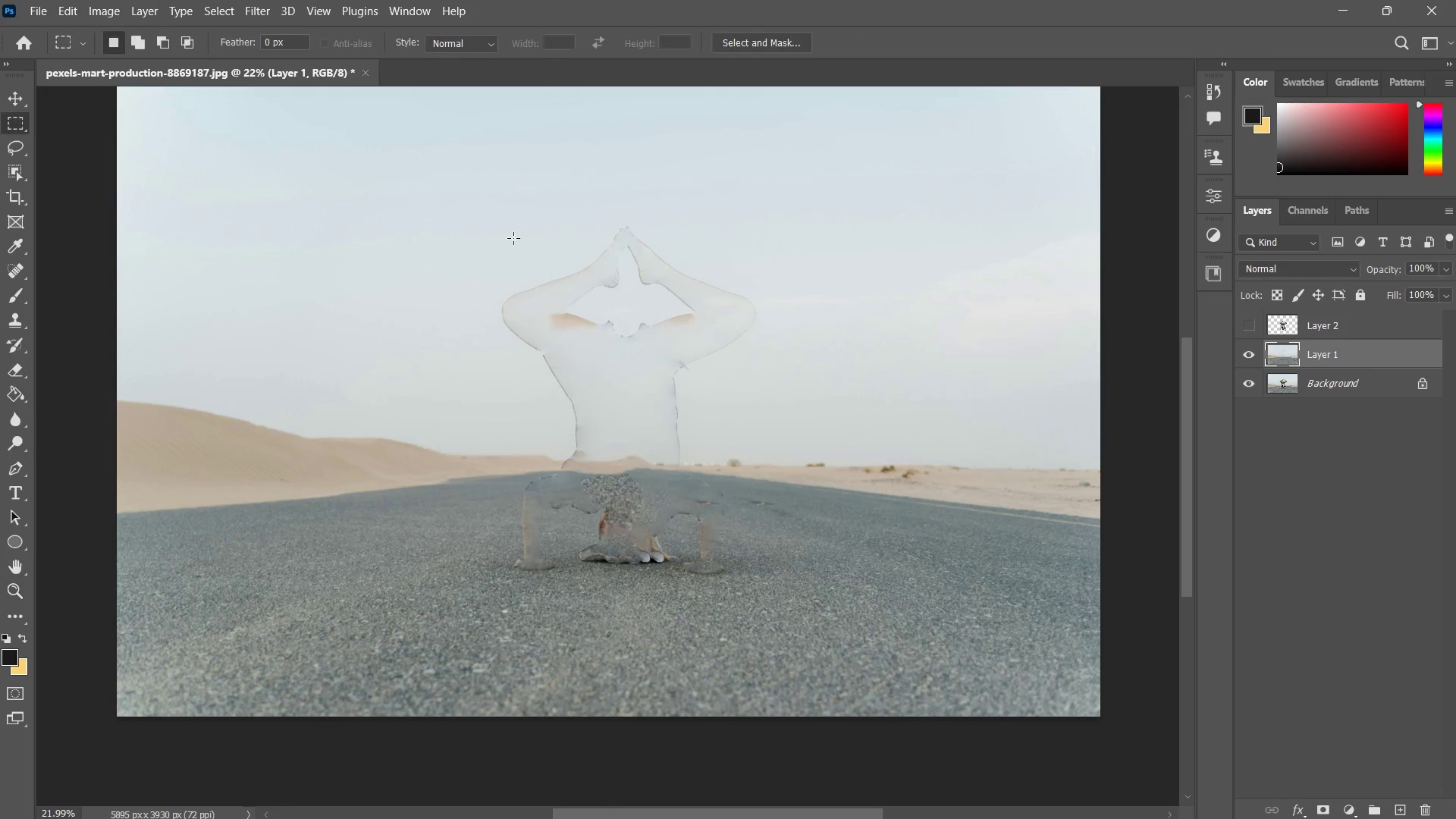 
left_click_drag(start_coordinate=[442, 224], to_coordinate=[855, 432])
 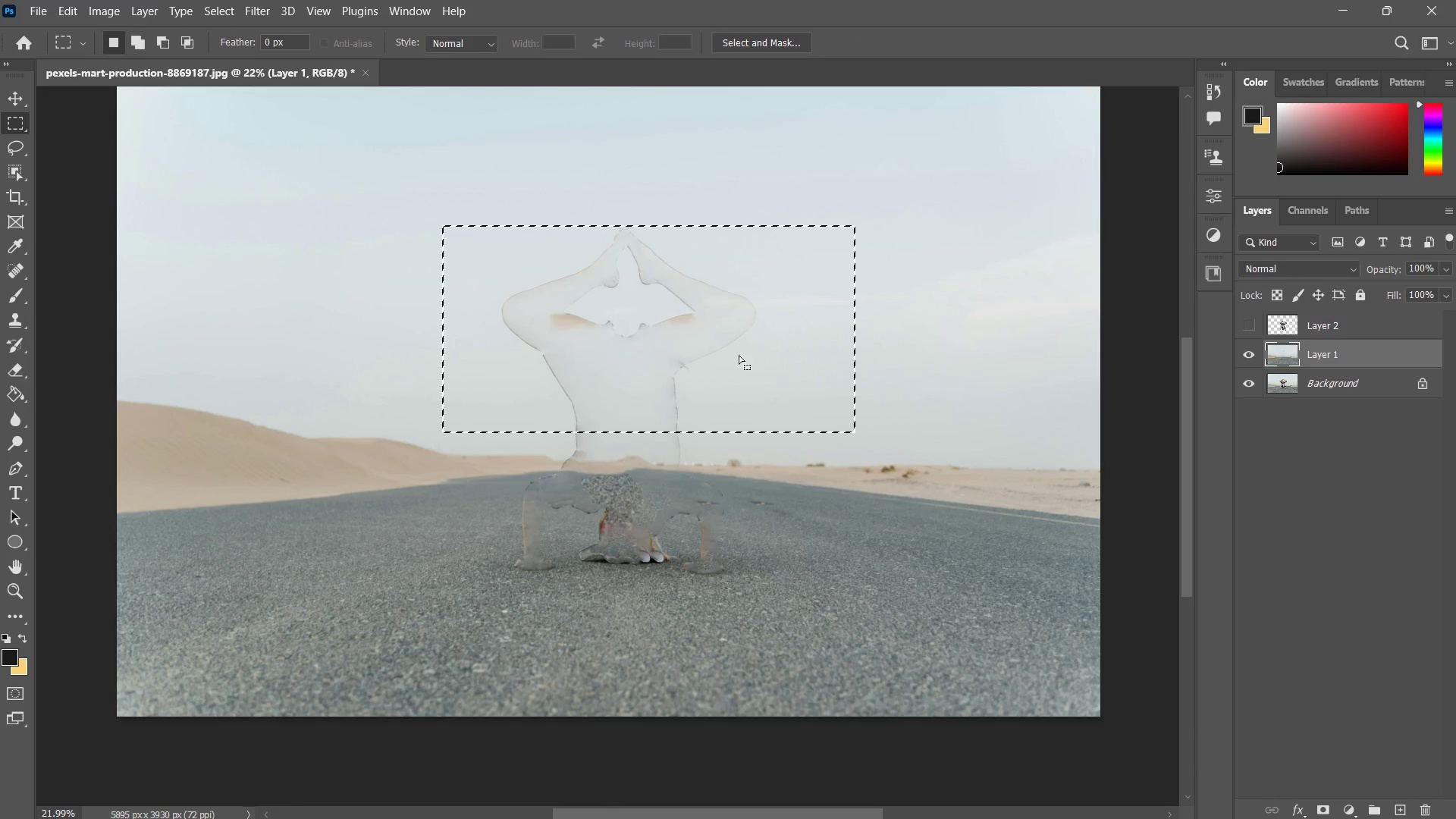 
right_click([637, 328])
 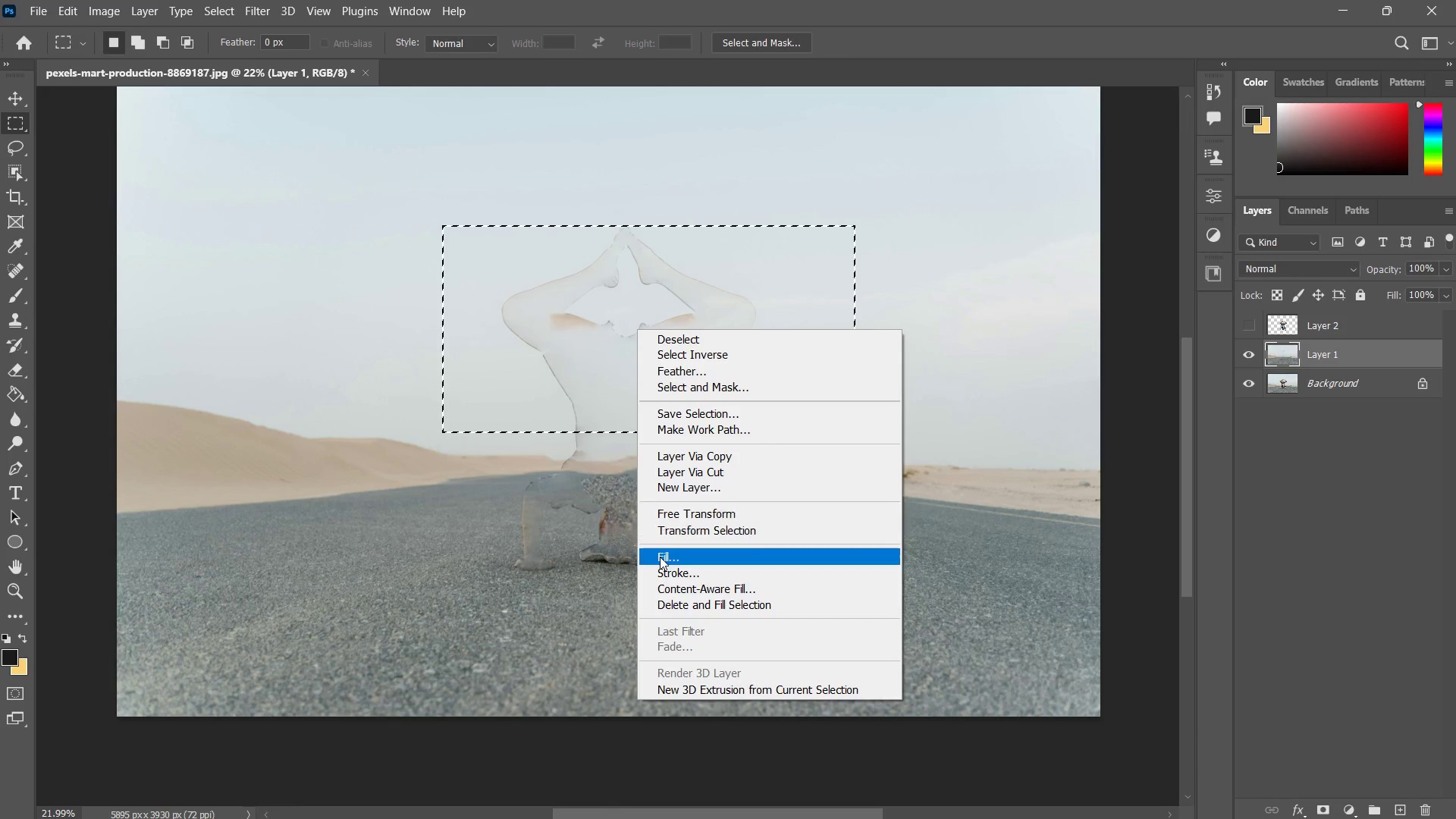 
left_click([670, 554])
 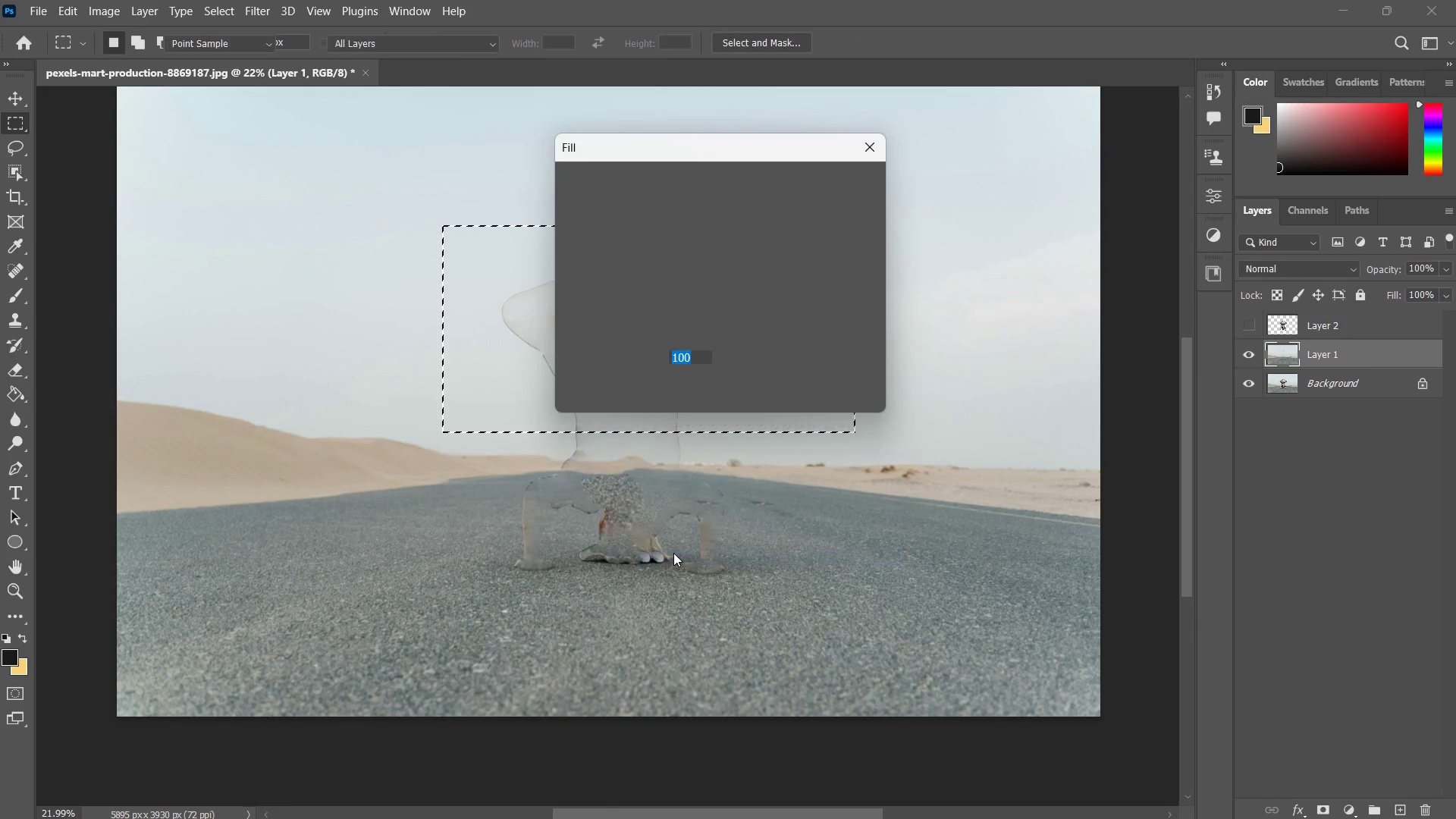 
key(Enter)
 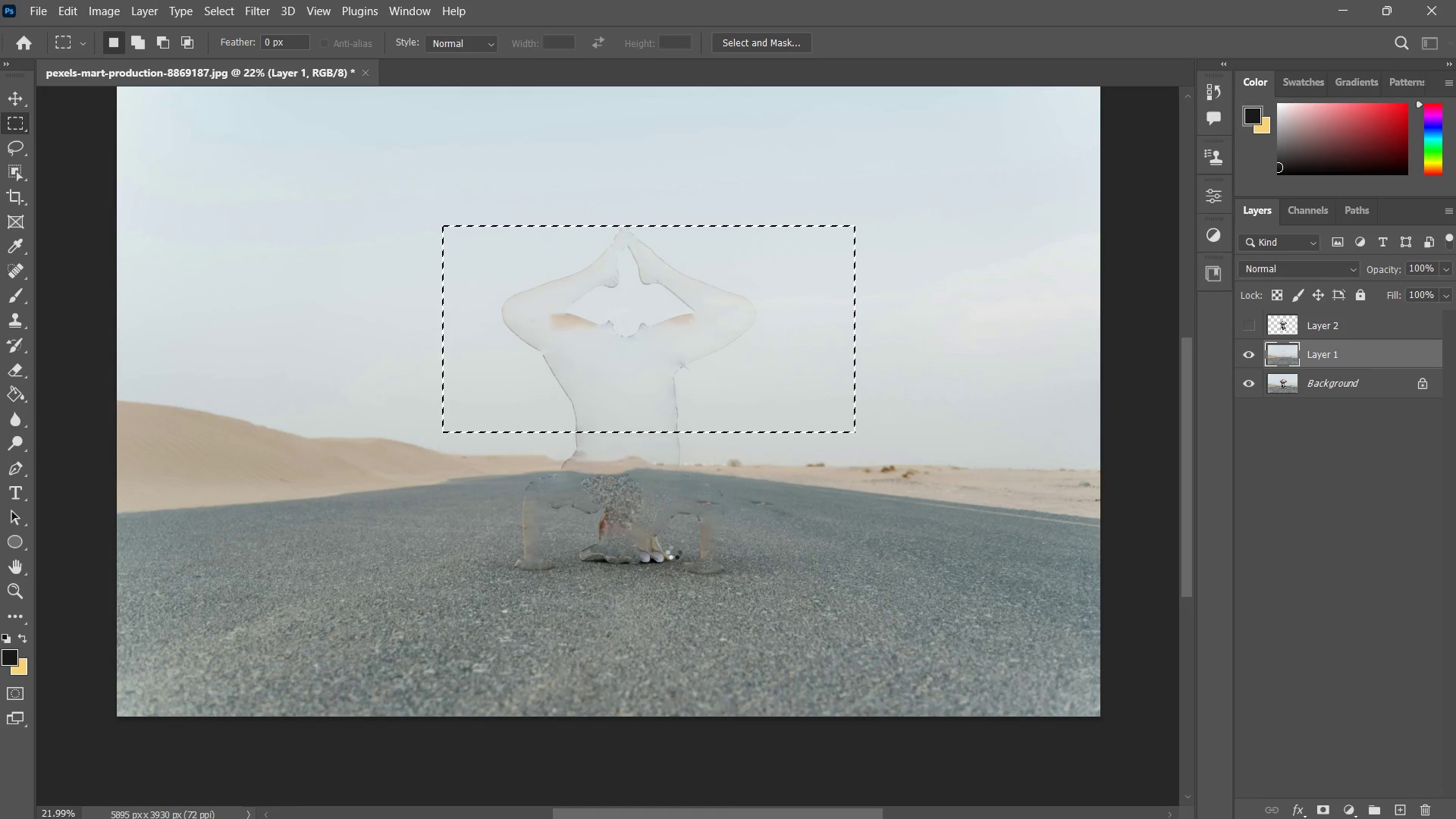 
key(Control+ControlLeft)
 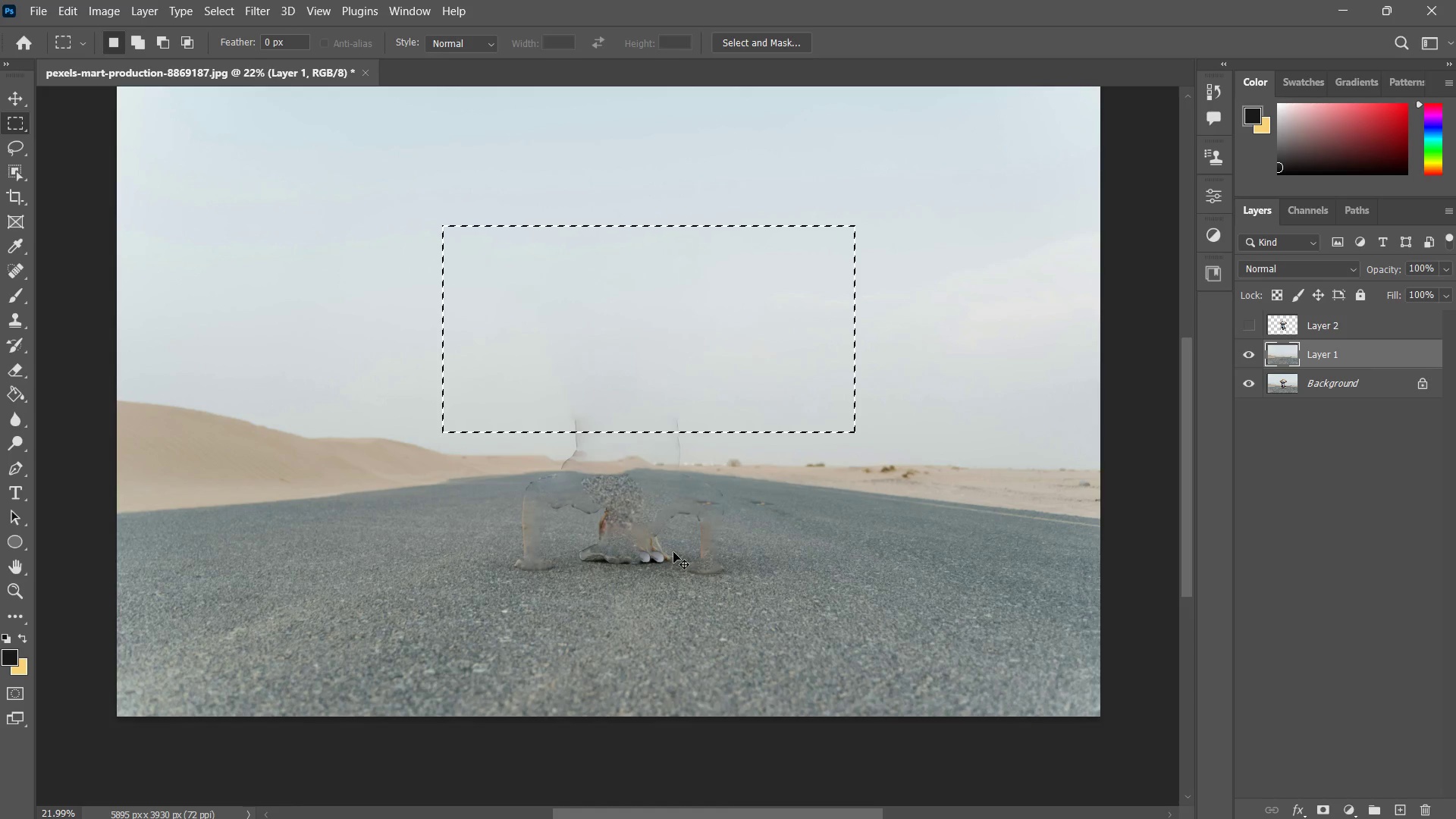 
key(Control+D)
 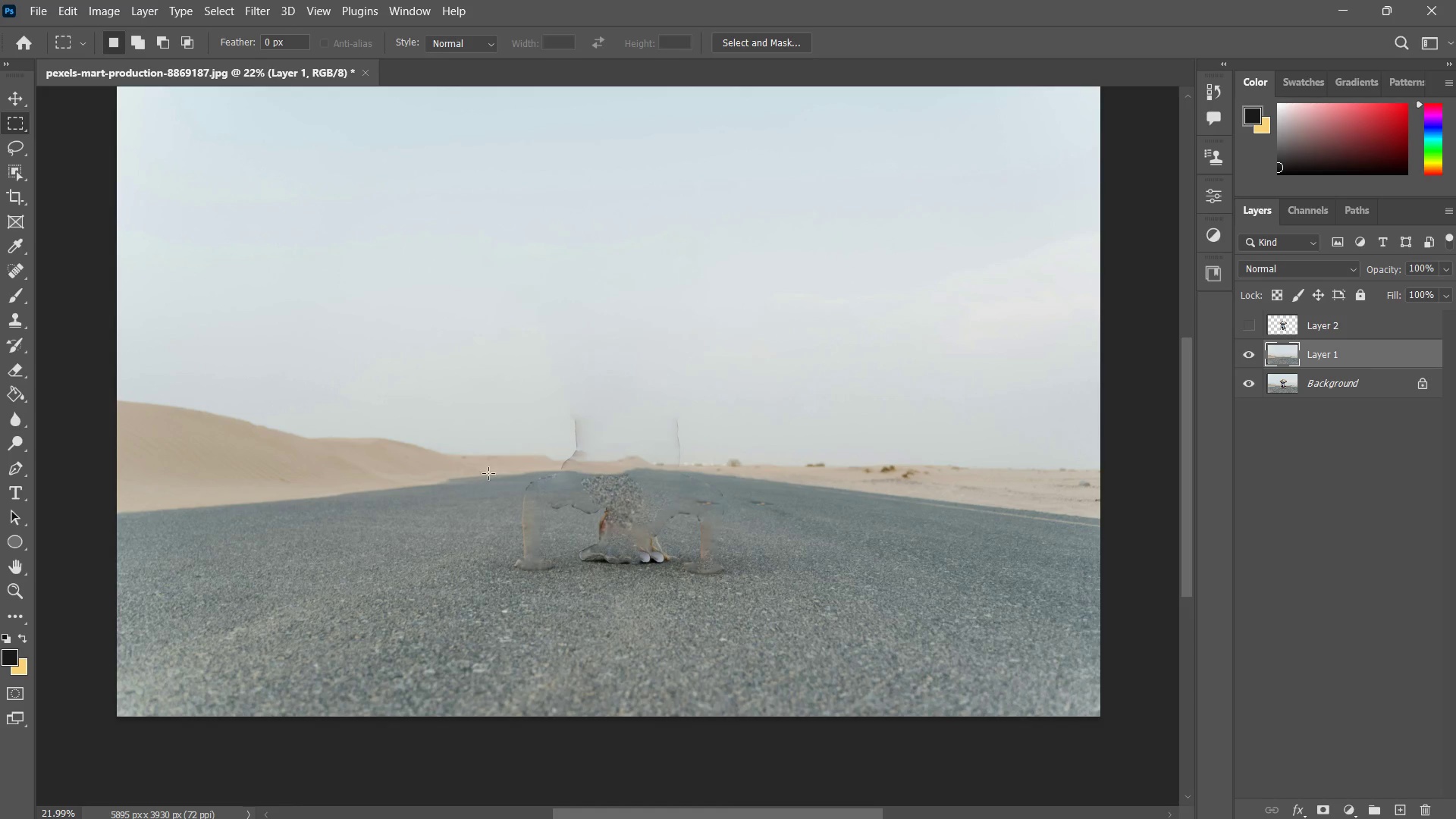 
left_click_drag(start_coordinate=[510, 470], to_coordinate=[740, 605])
 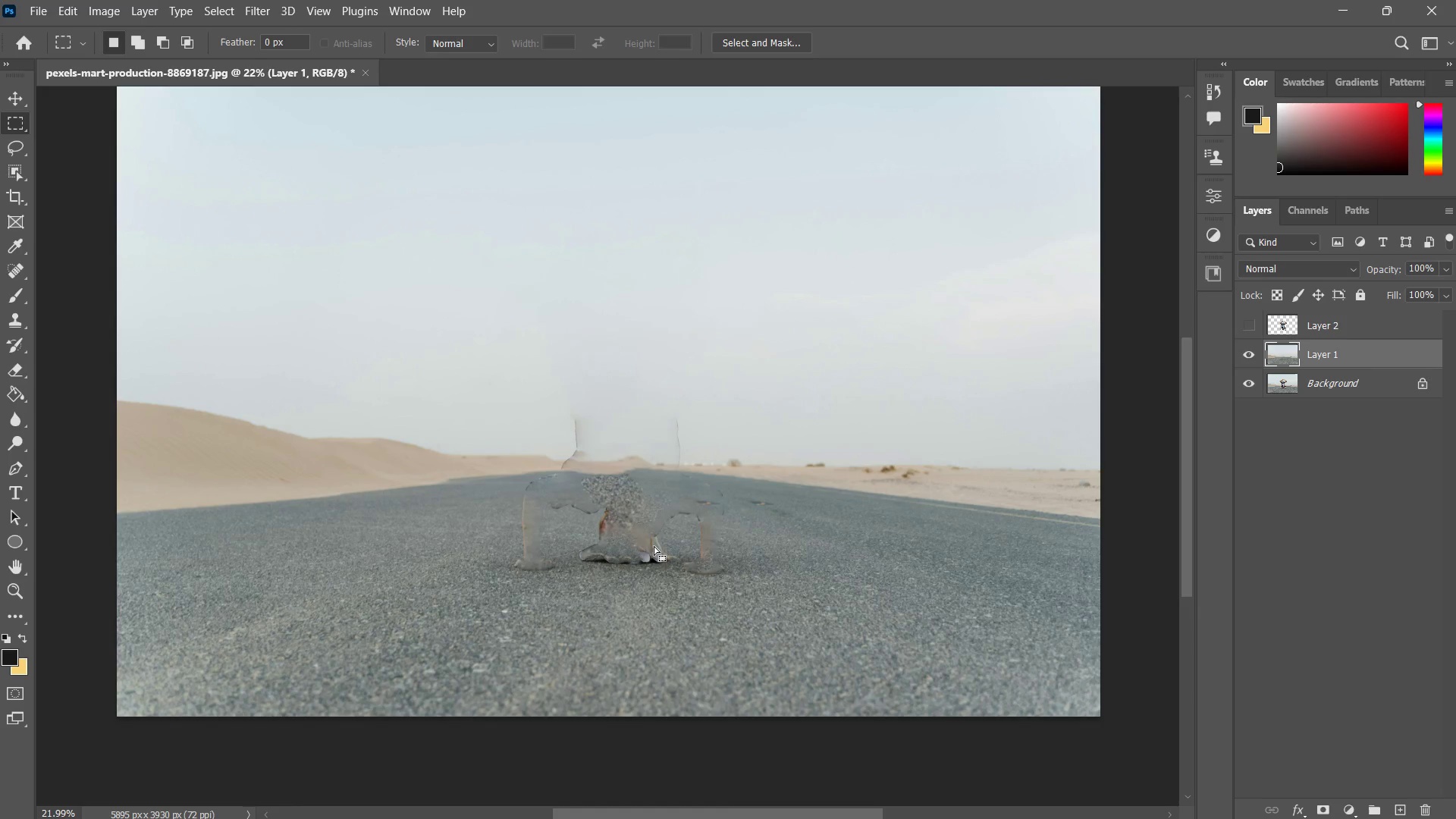 
right_click([643, 535])
 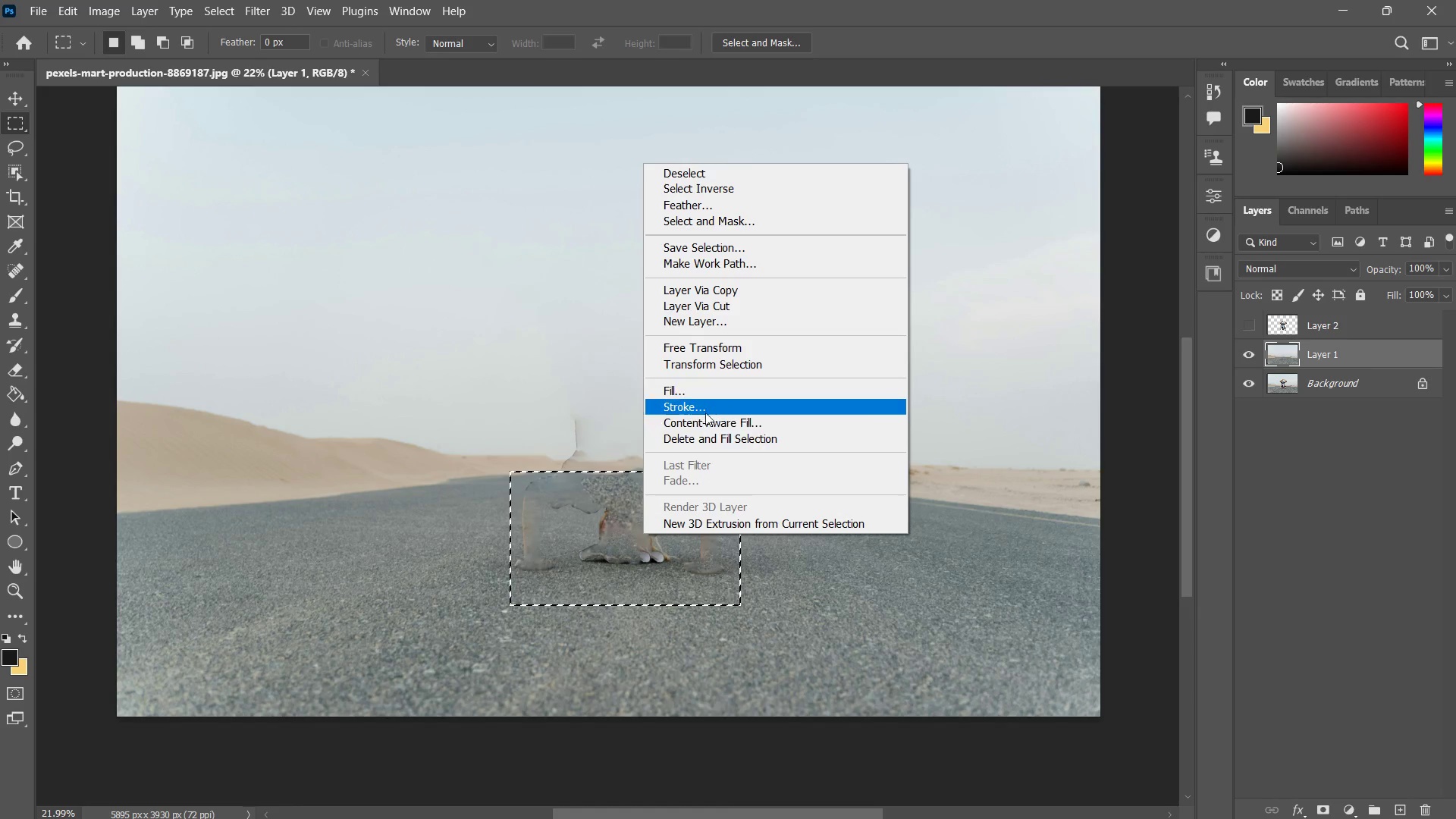 
left_click([695, 391])
 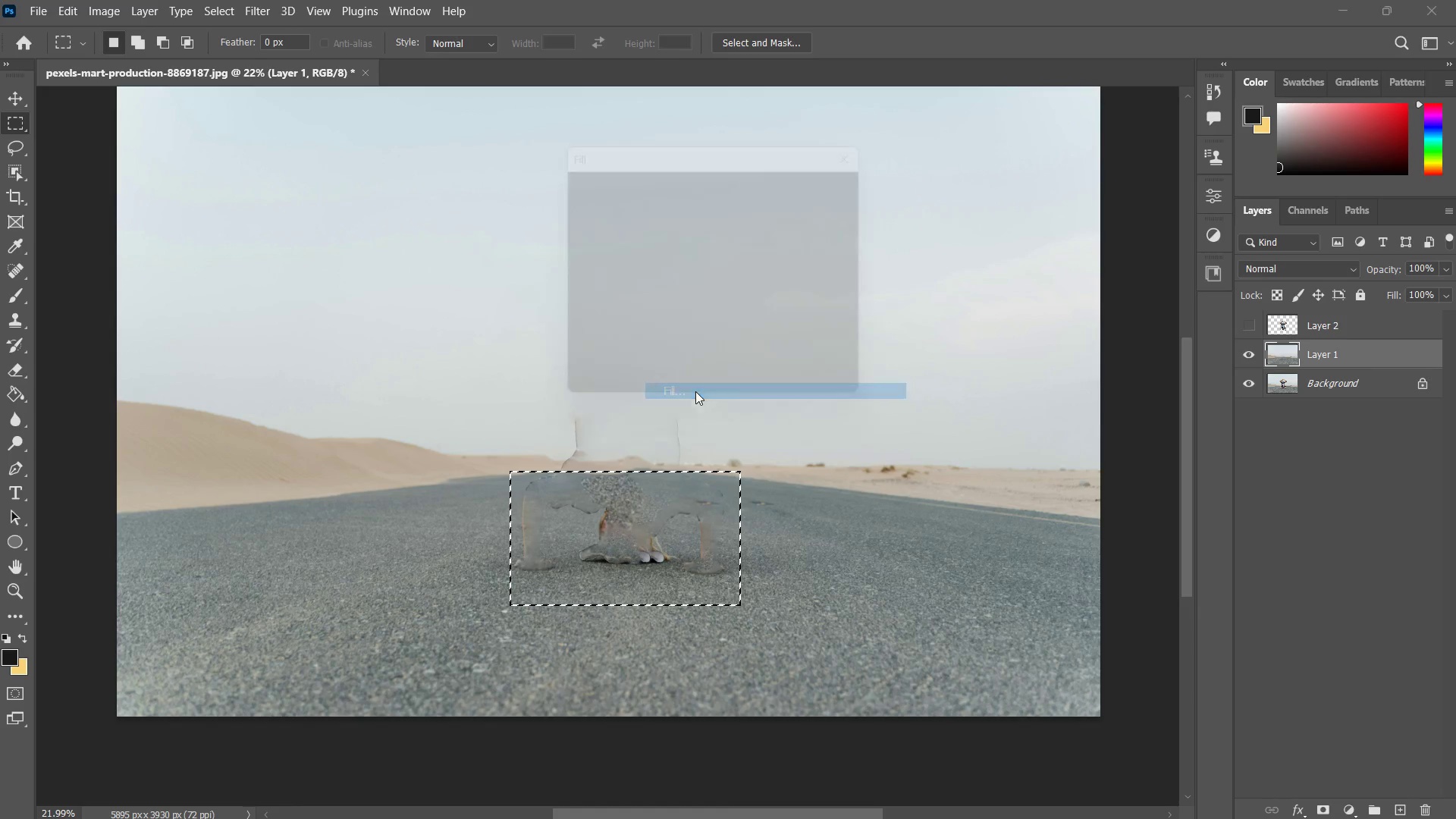 
key(Enter)
 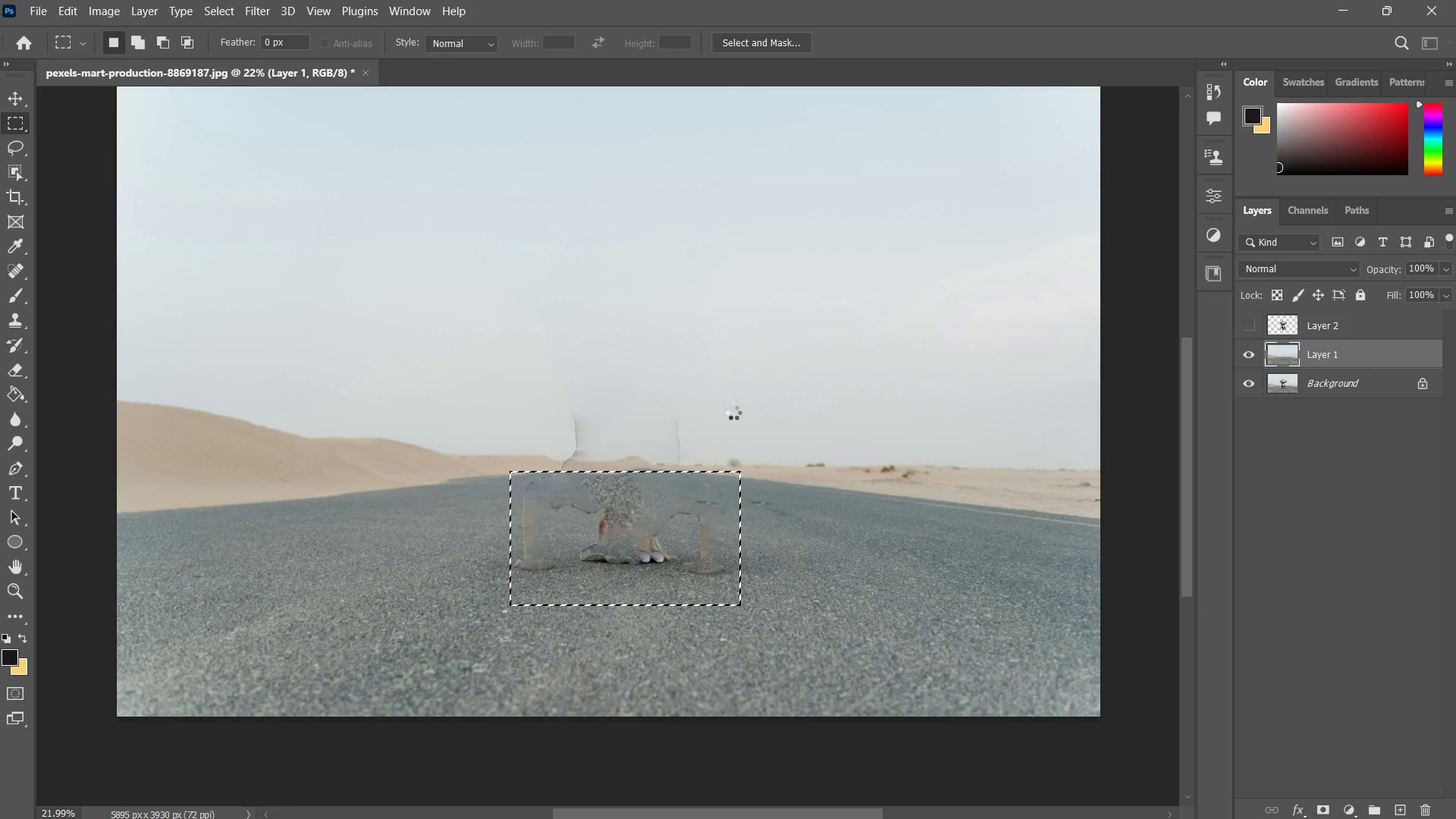 
key(Control+ControlLeft)
 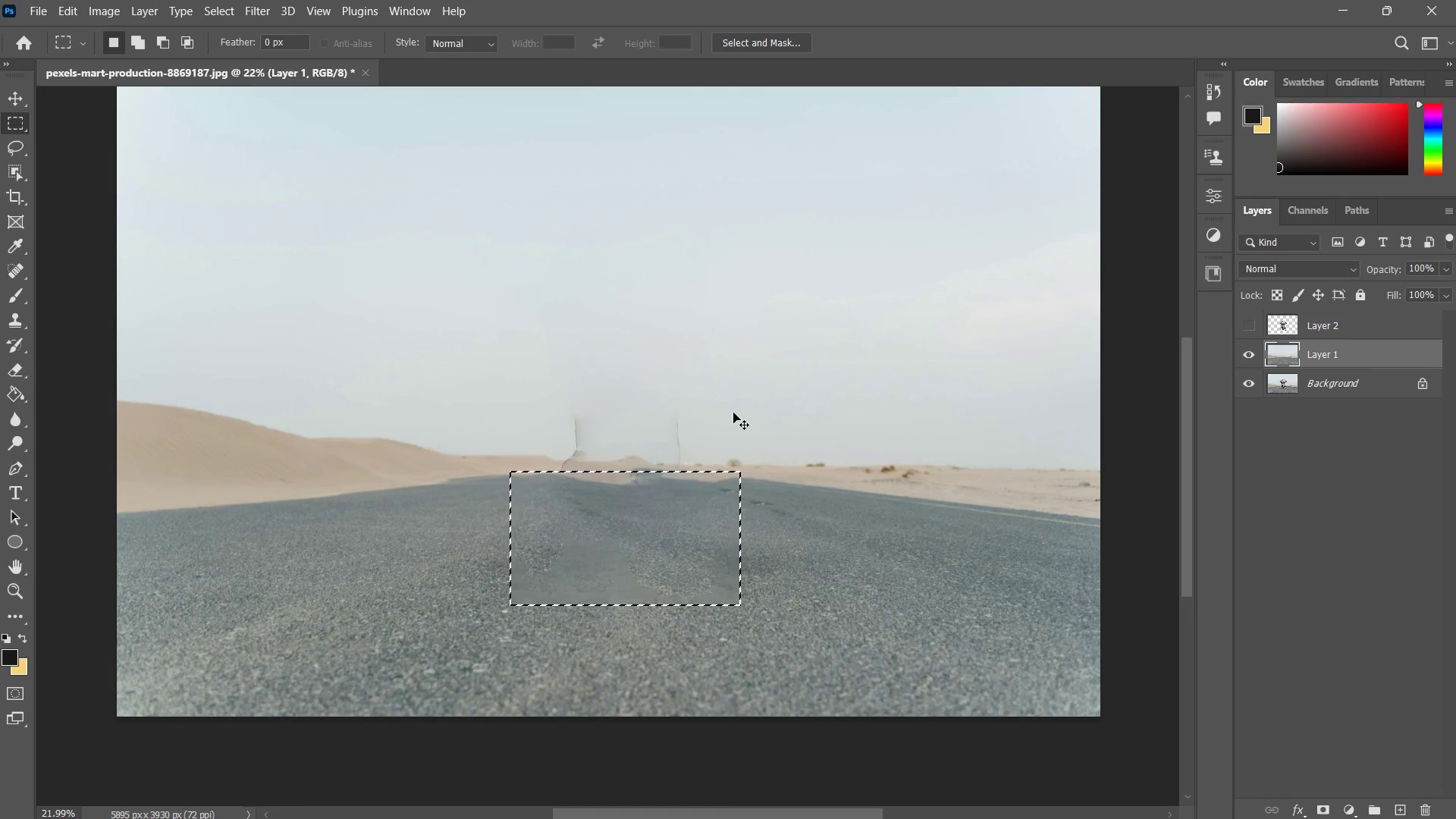 
key(Control+D)
 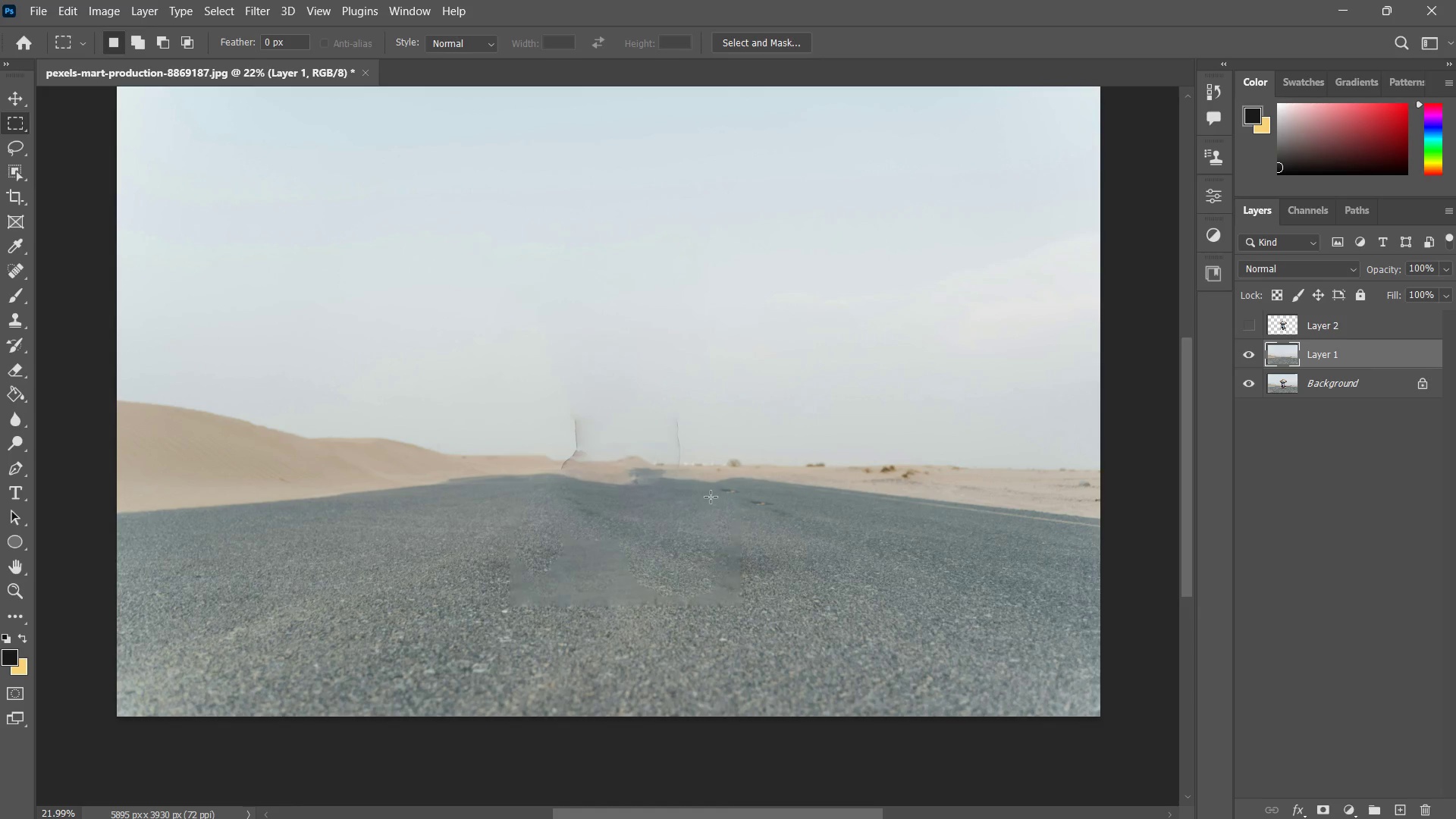 
key(Z)
 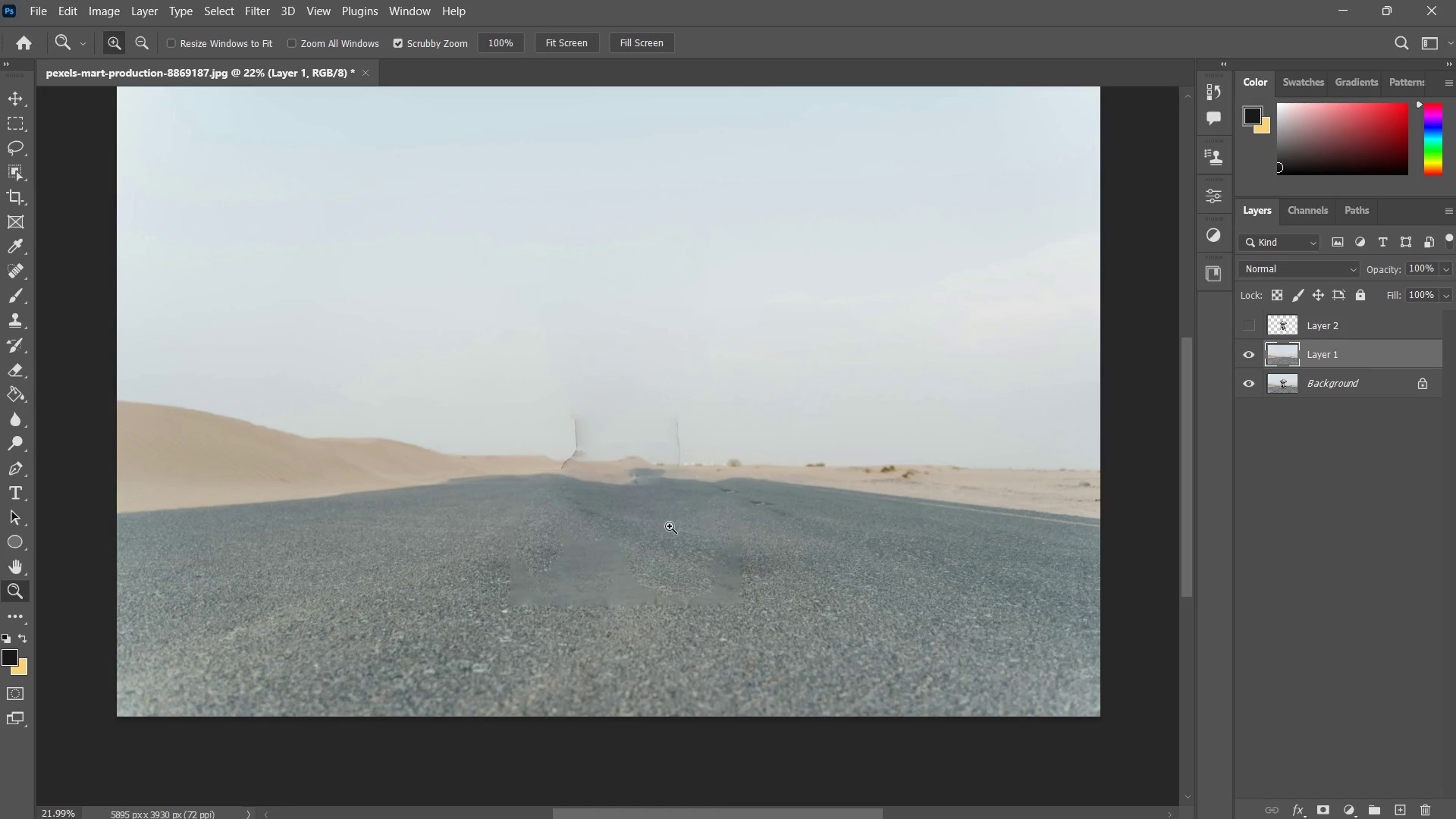 
key(Control+Z)
 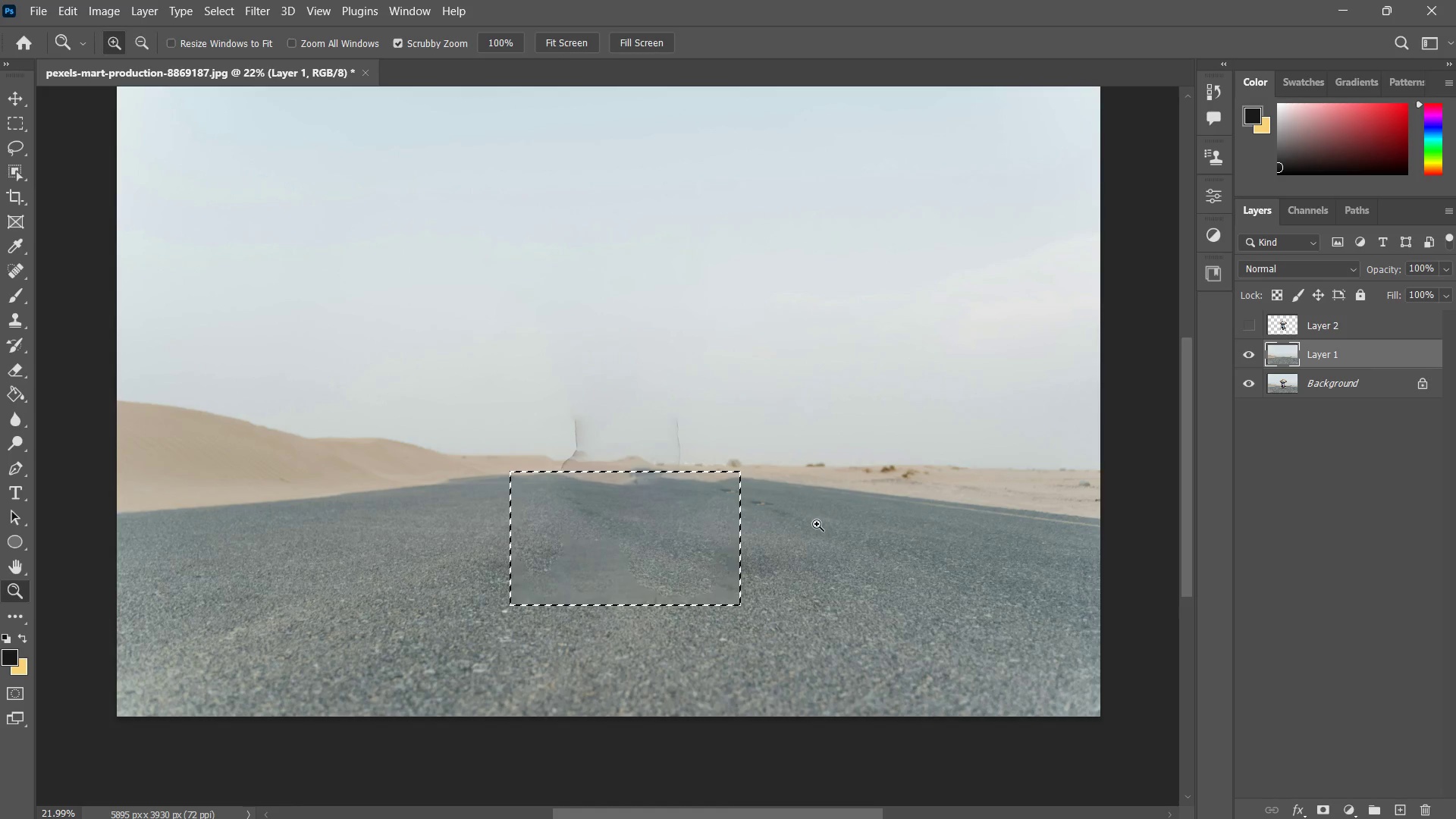 
key(Control+ControlLeft)
 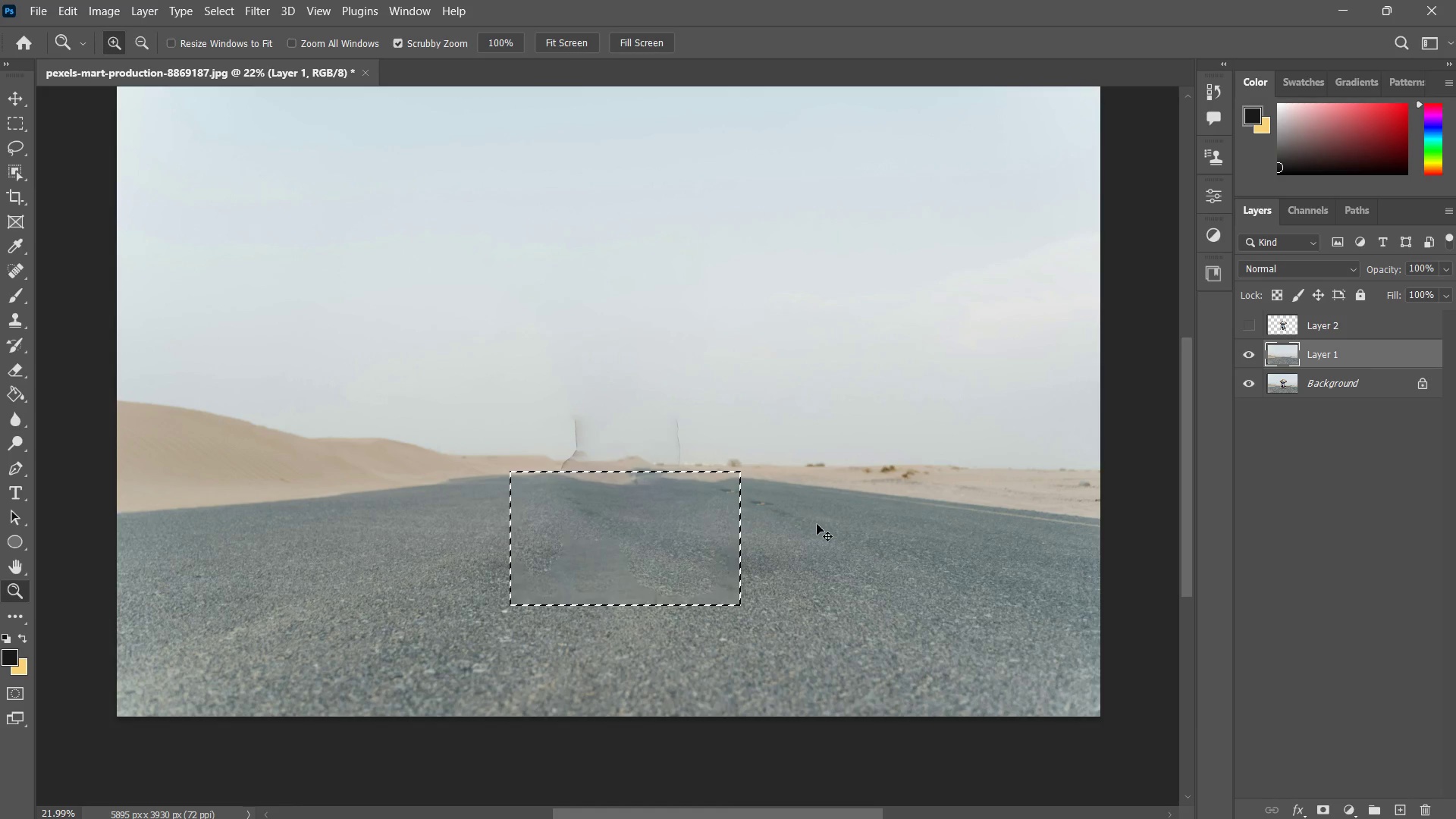 
key(Control+Z)
 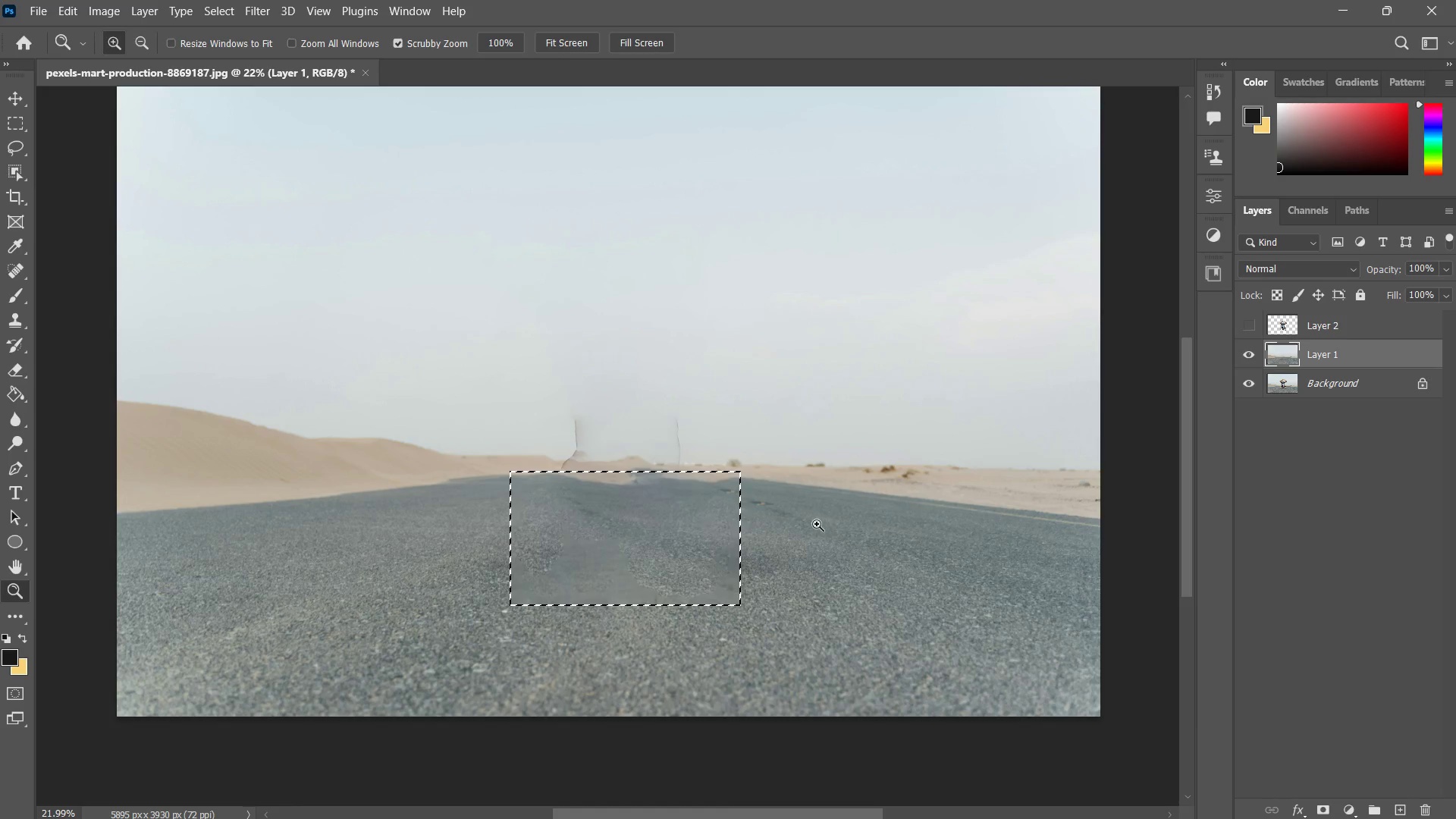 
key(Control+ControlLeft)
 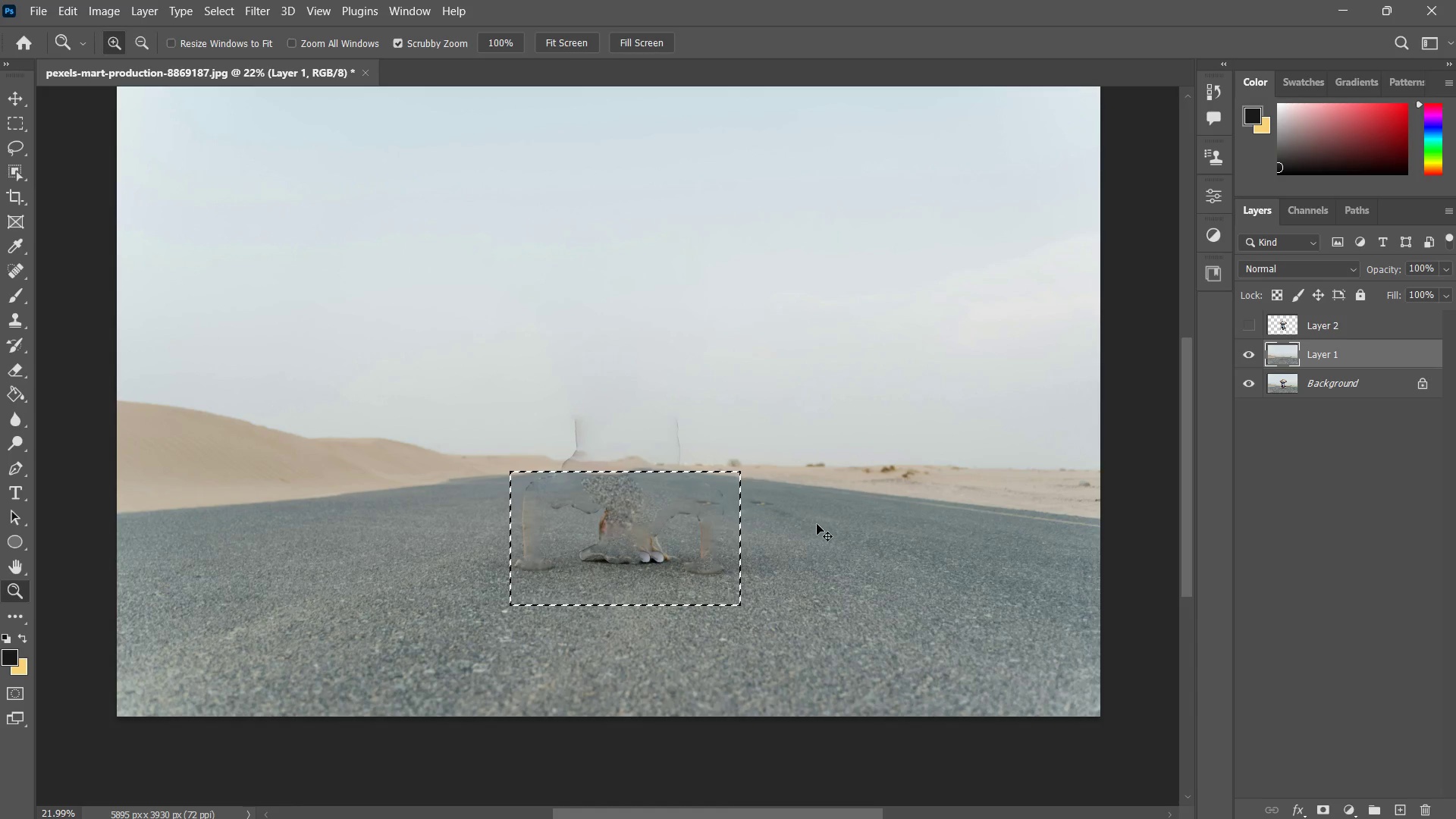 
key(Control+D)
 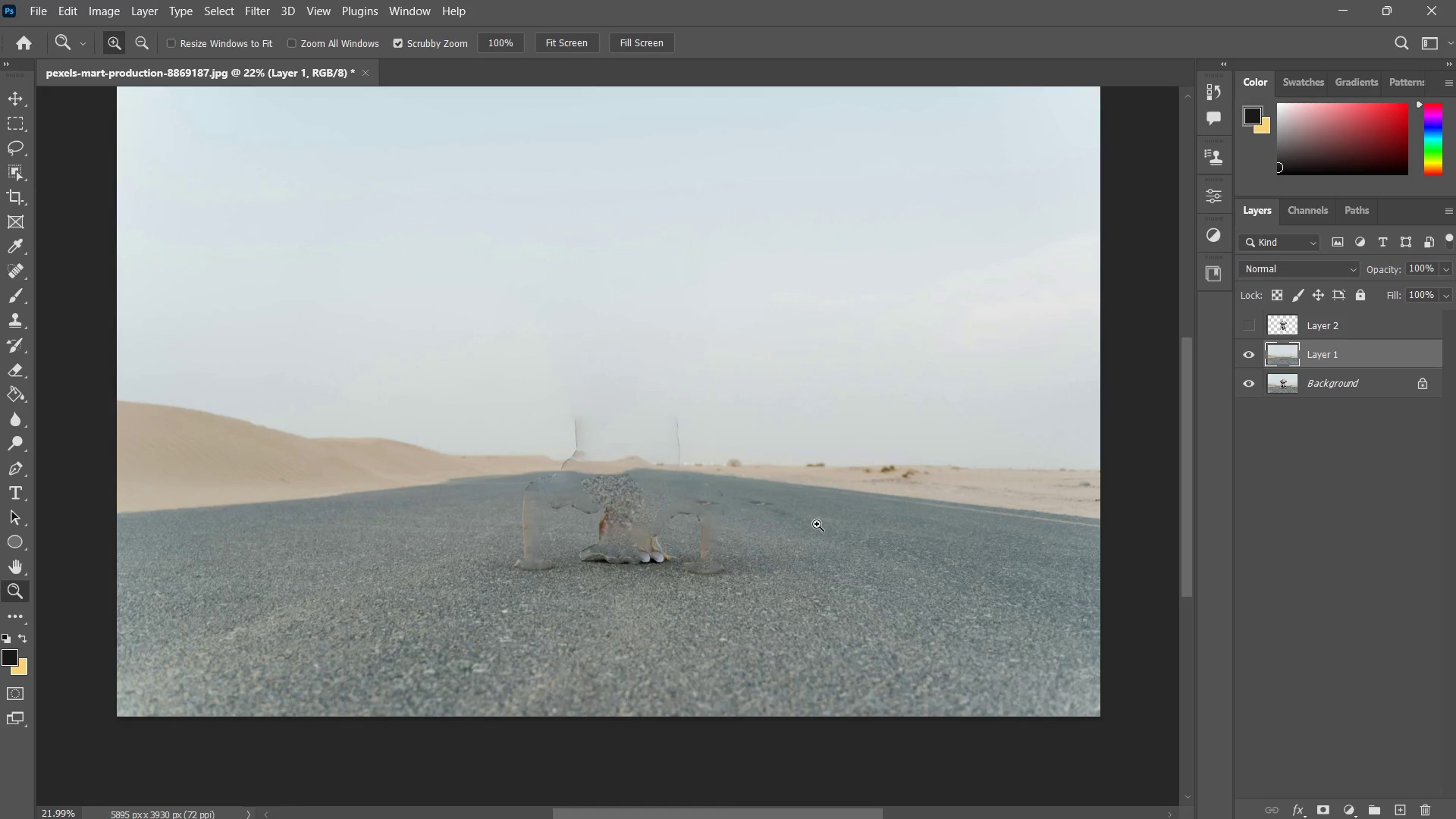 
type(zzl)
 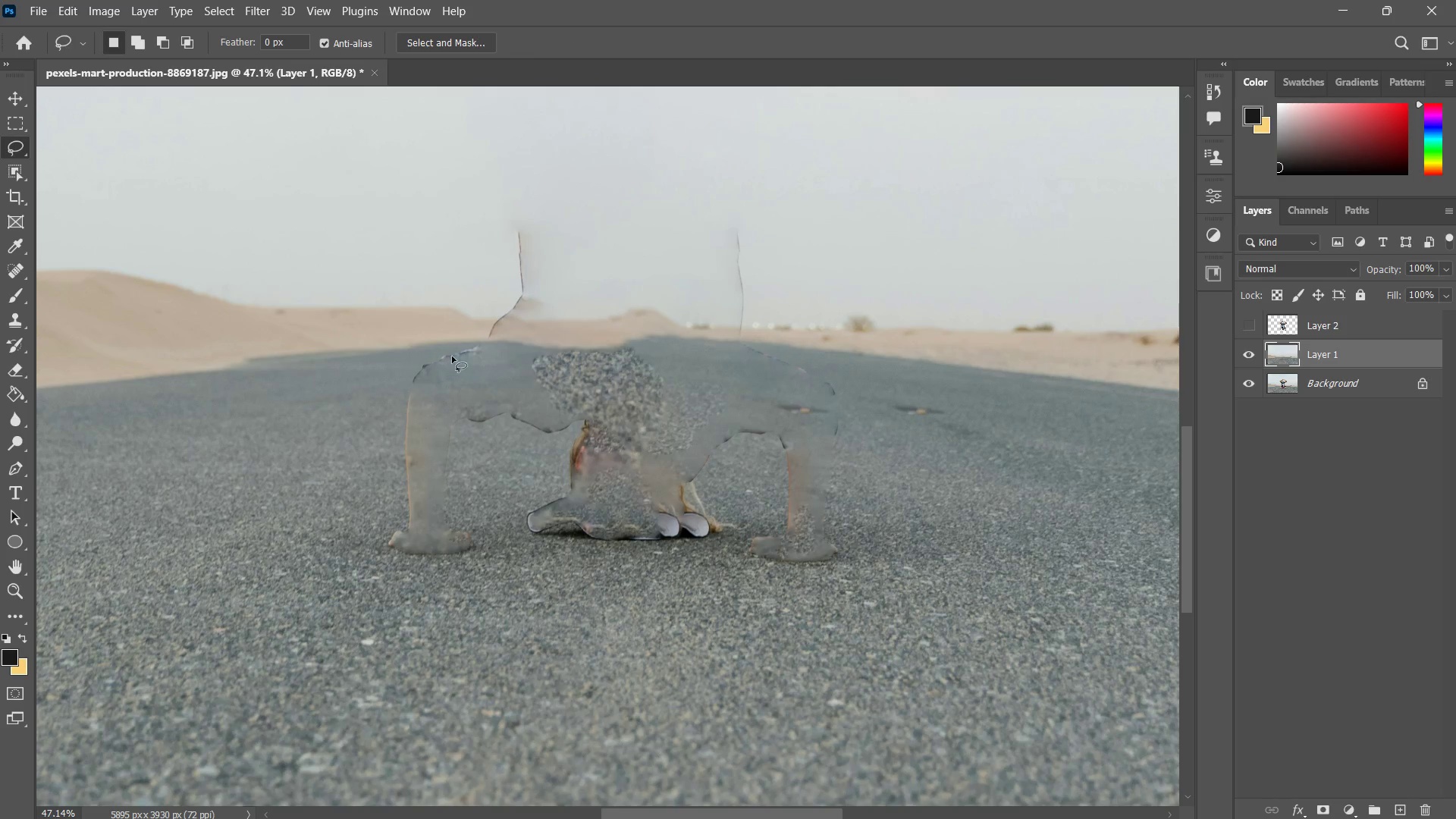 
left_click_drag(start_coordinate=[637, 494], to_coordinate=[689, 457])
 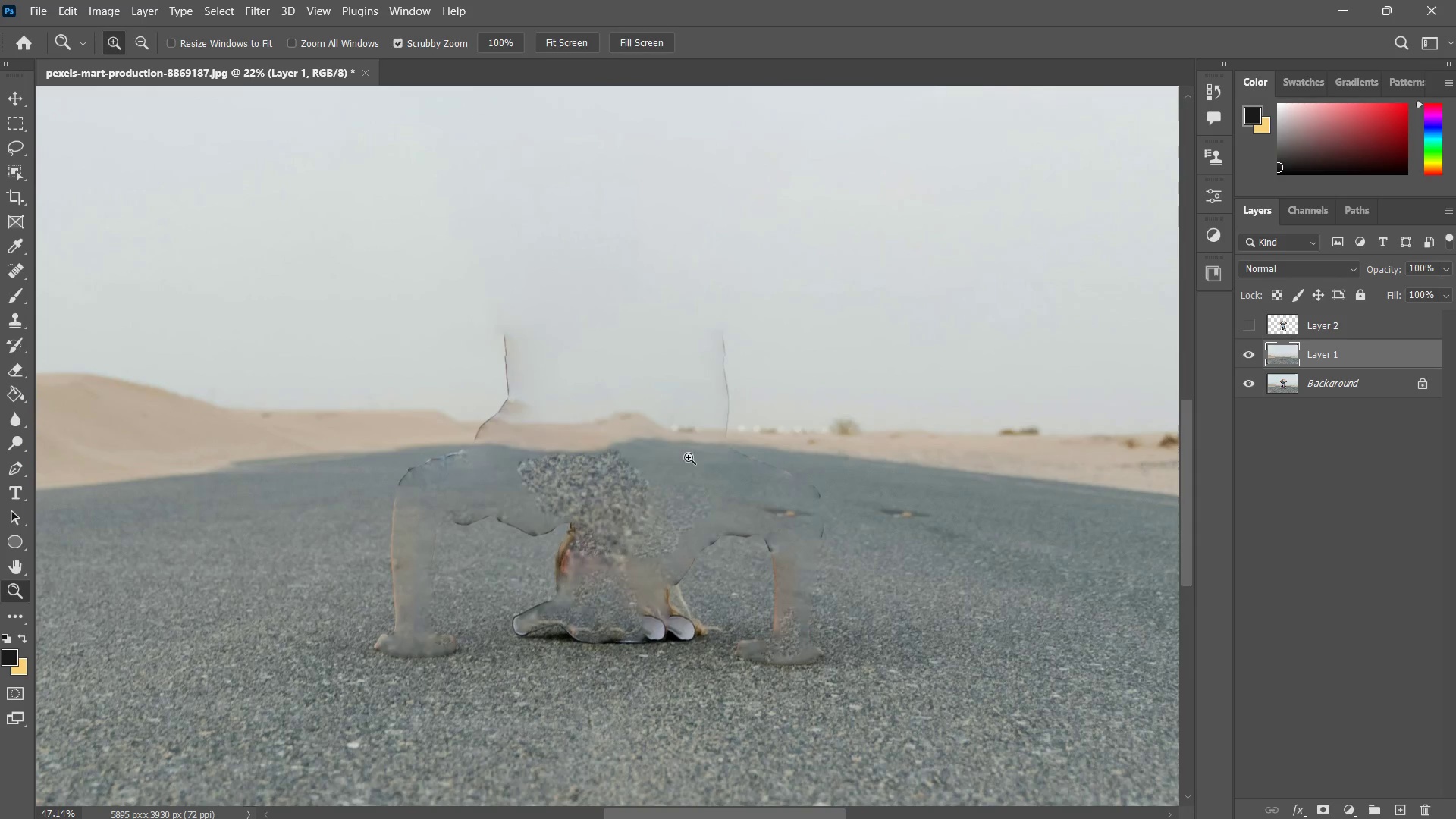 
hold_key(key=Space, duration=1.22)
 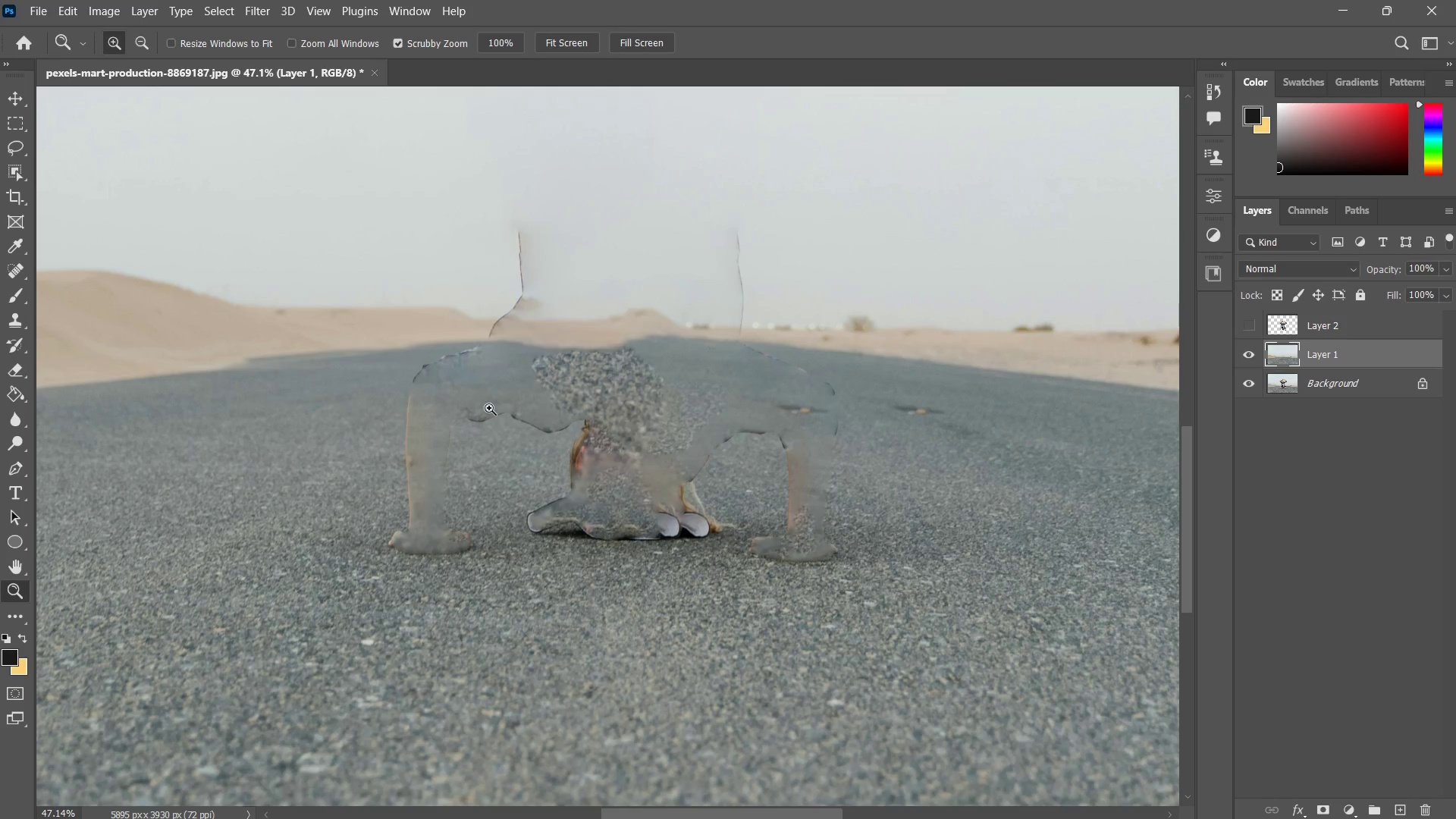 
left_click_drag(start_coordinate=[635, 449], to_coordinate=[650, 346])
 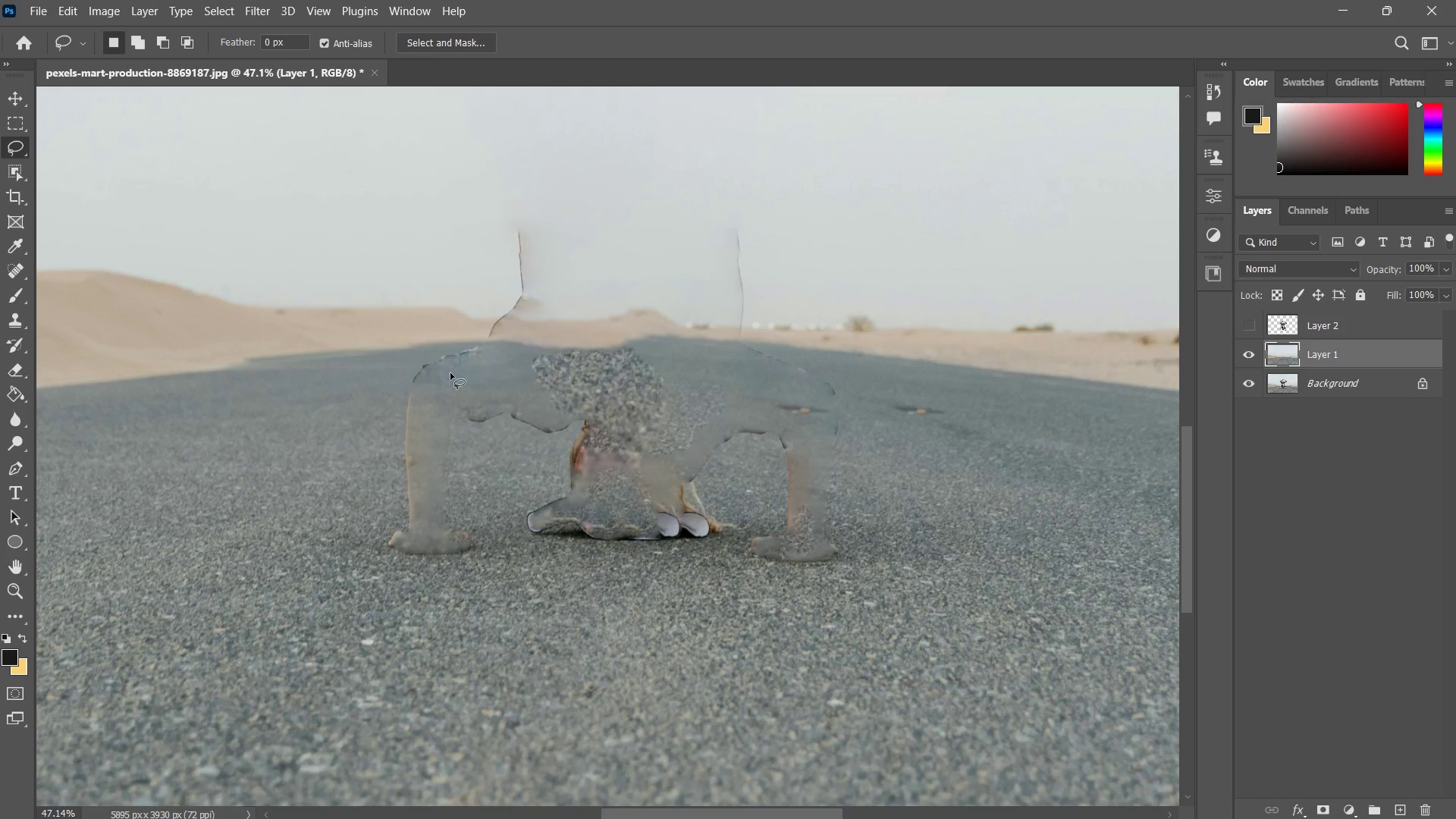 
left_click_drag(start_coordinate=[455, 347], to_coordinate=[450, 343])
 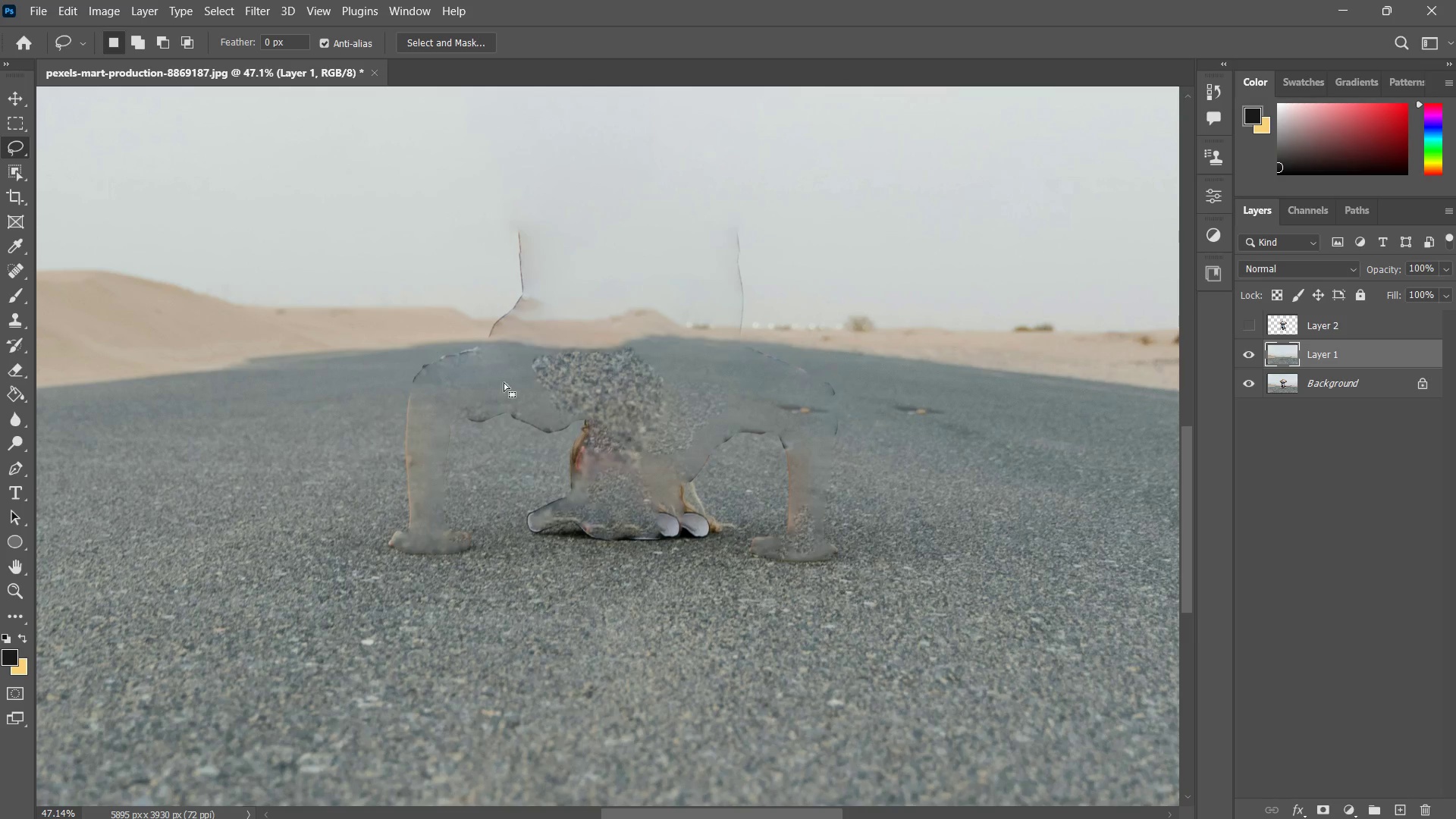 
right_click([586, 420])
 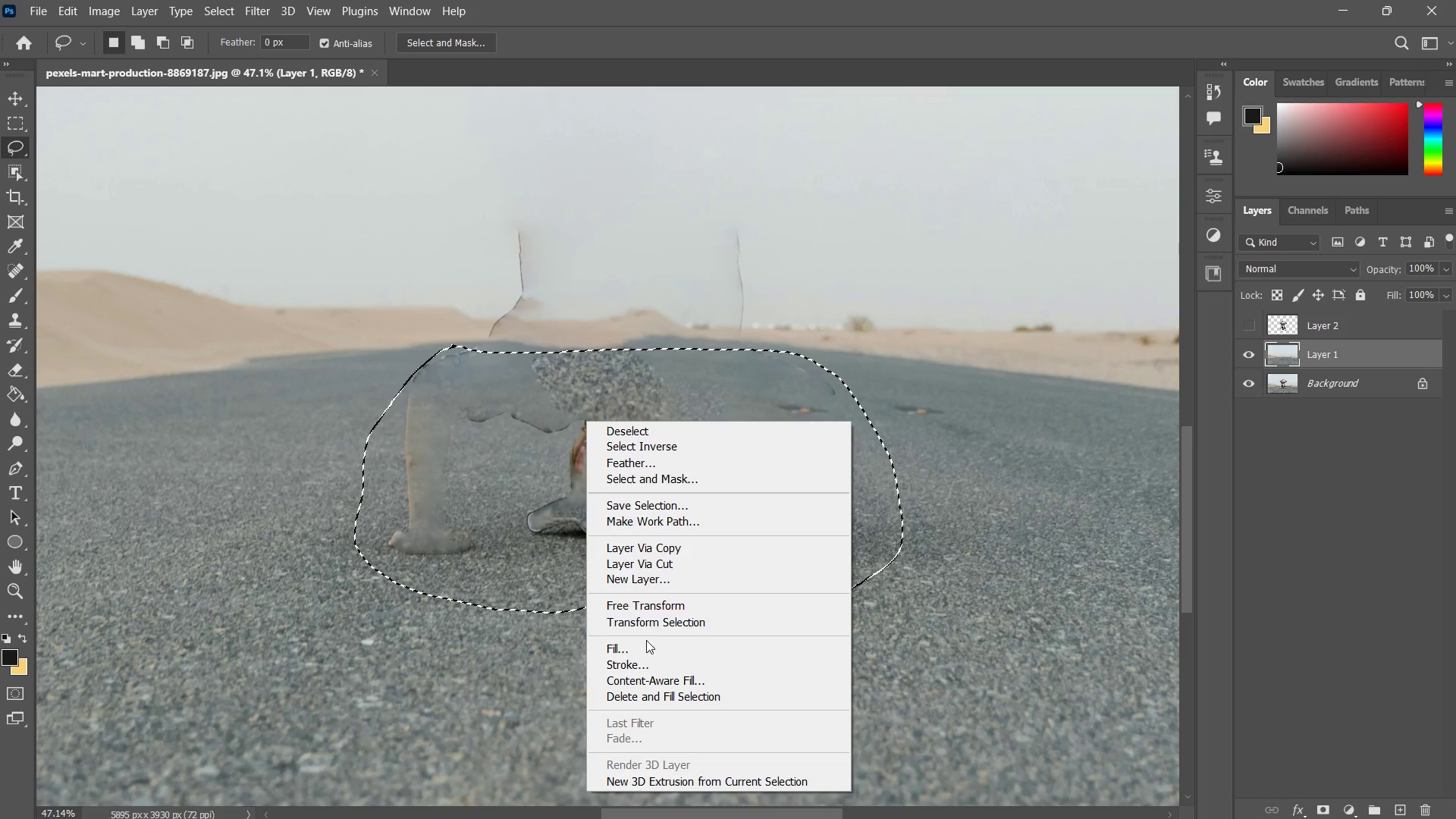 
left_click([646, 644])
 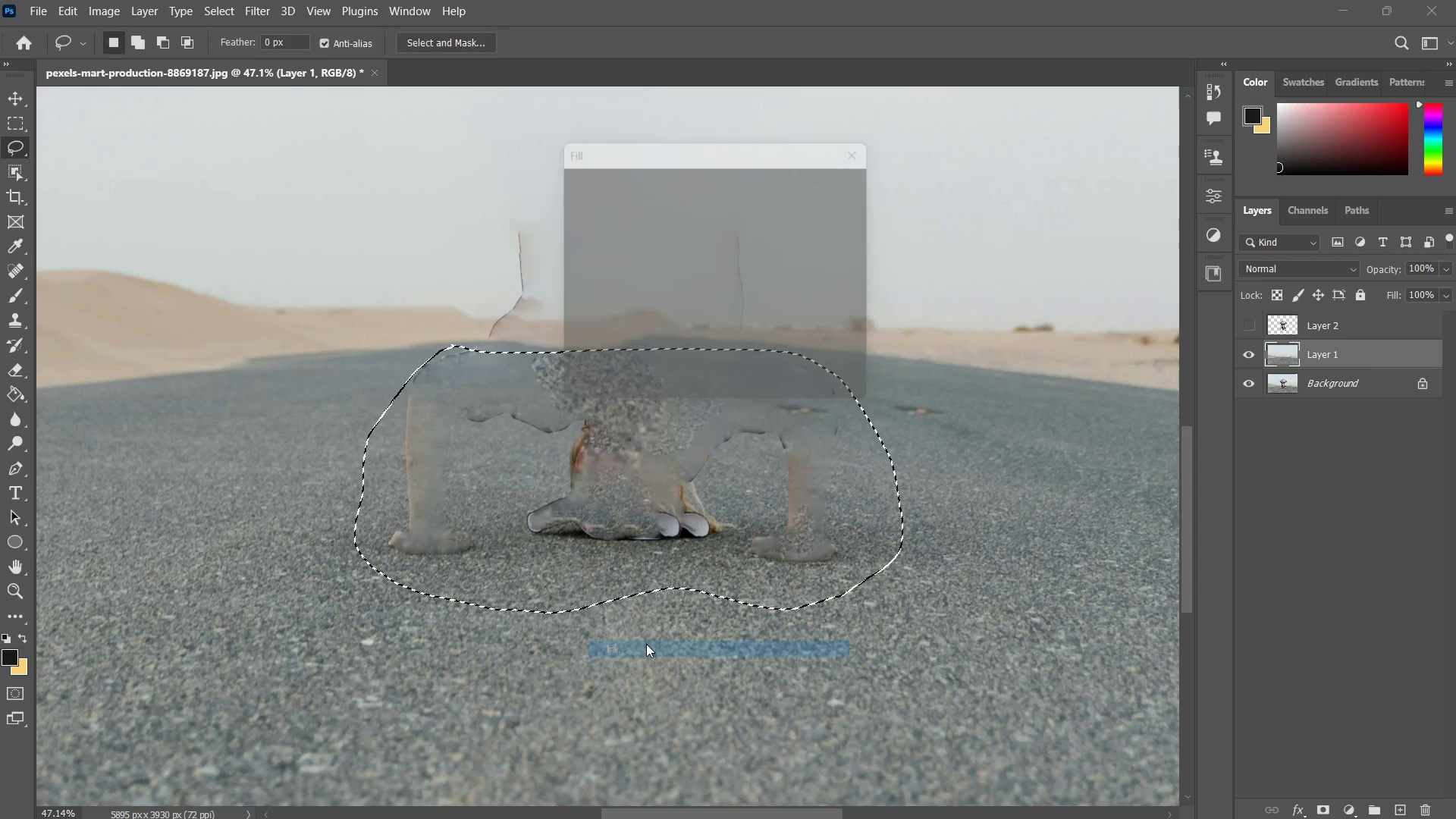 
key(Quote)
 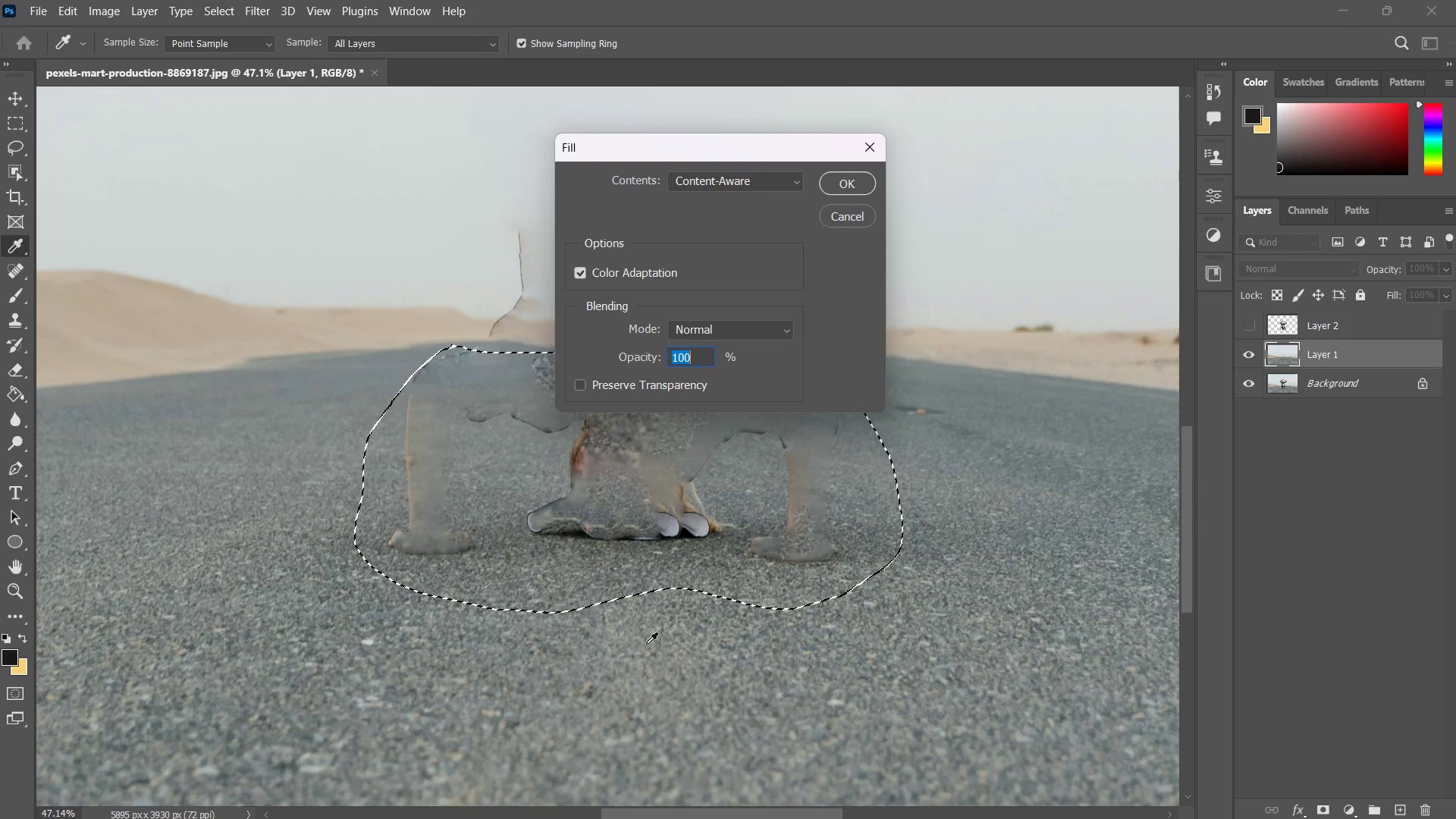 
key(Enter)
 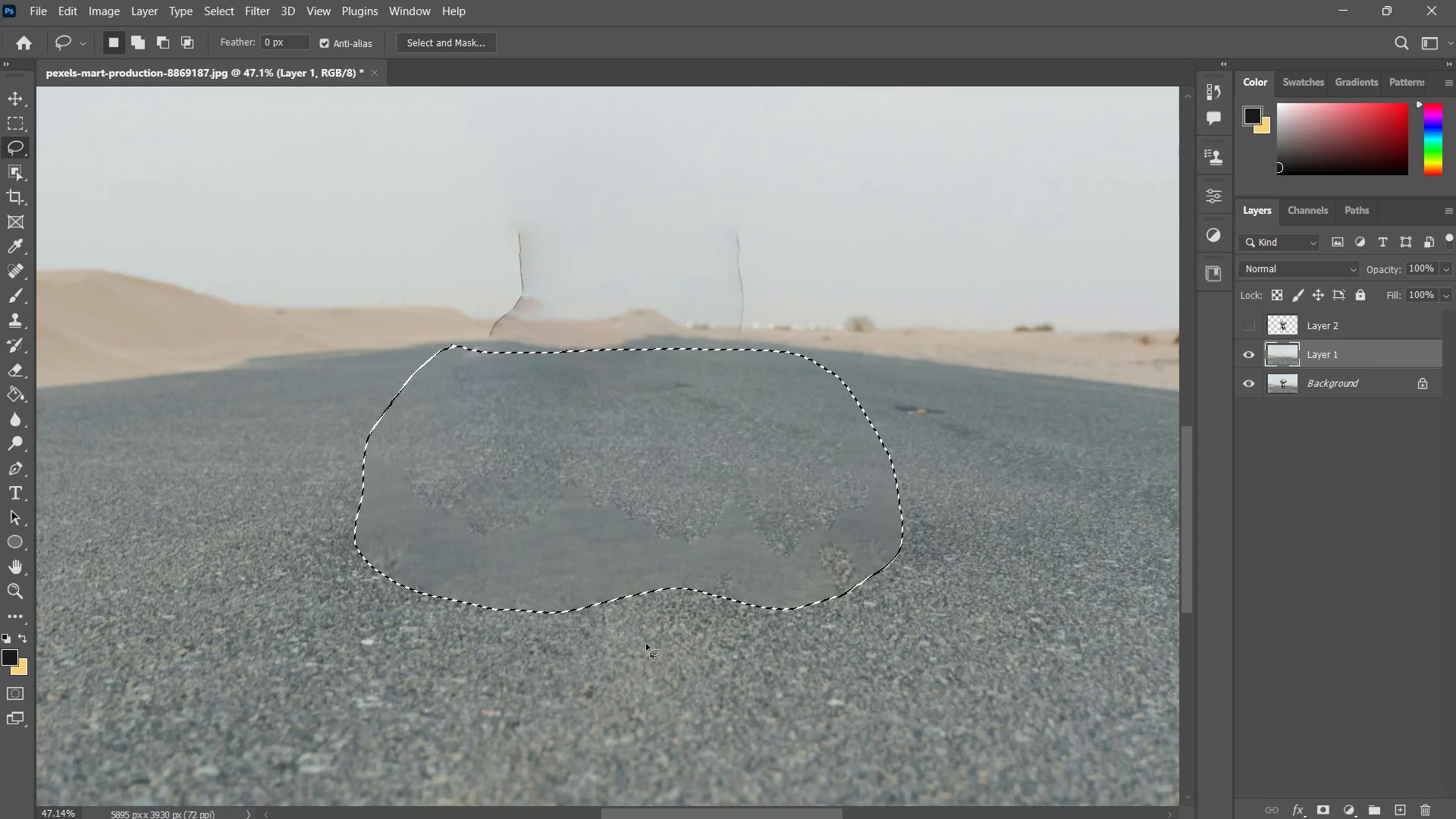 
key(Control+ControlLeft)
 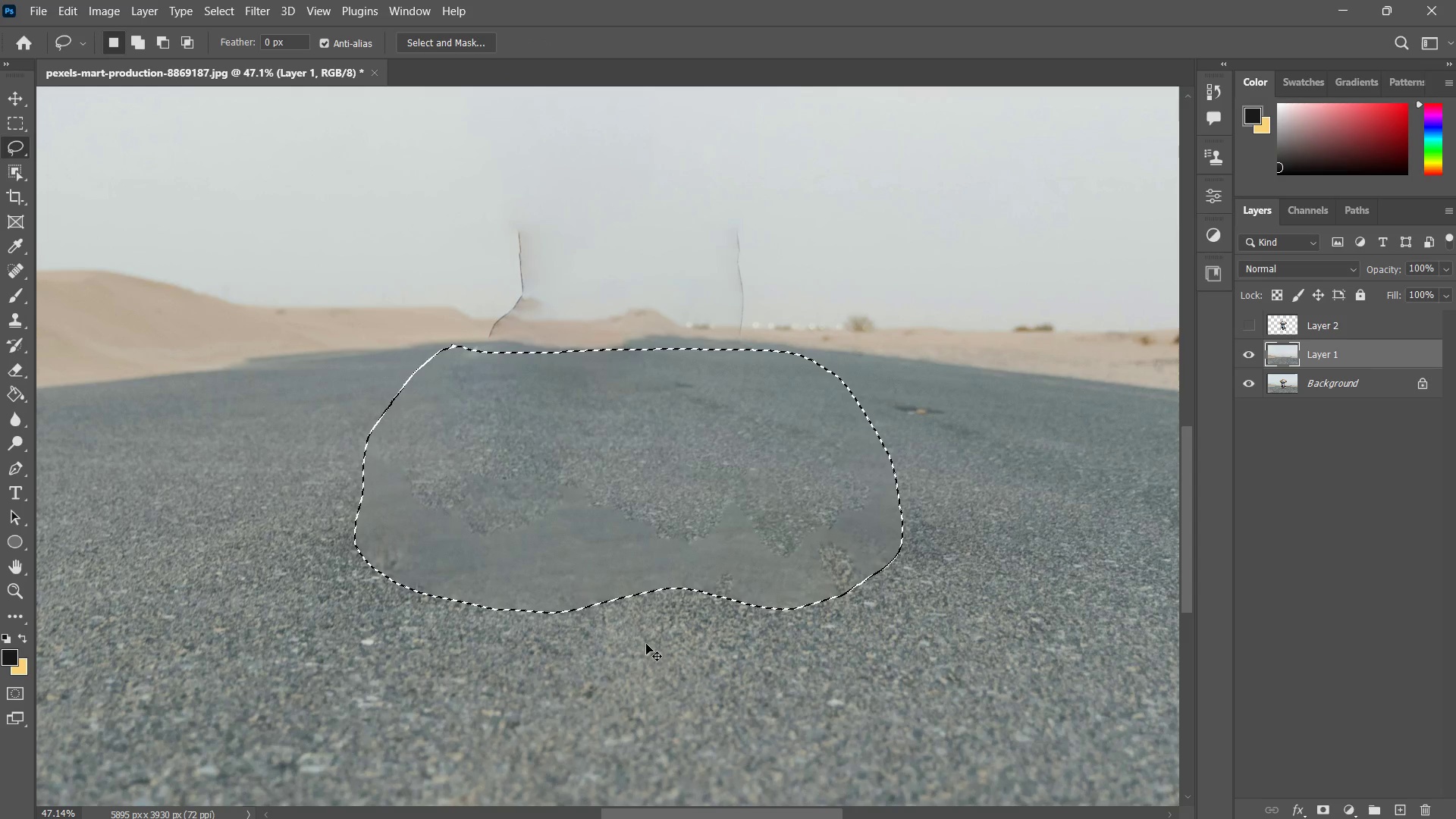 
key(Control+D)
 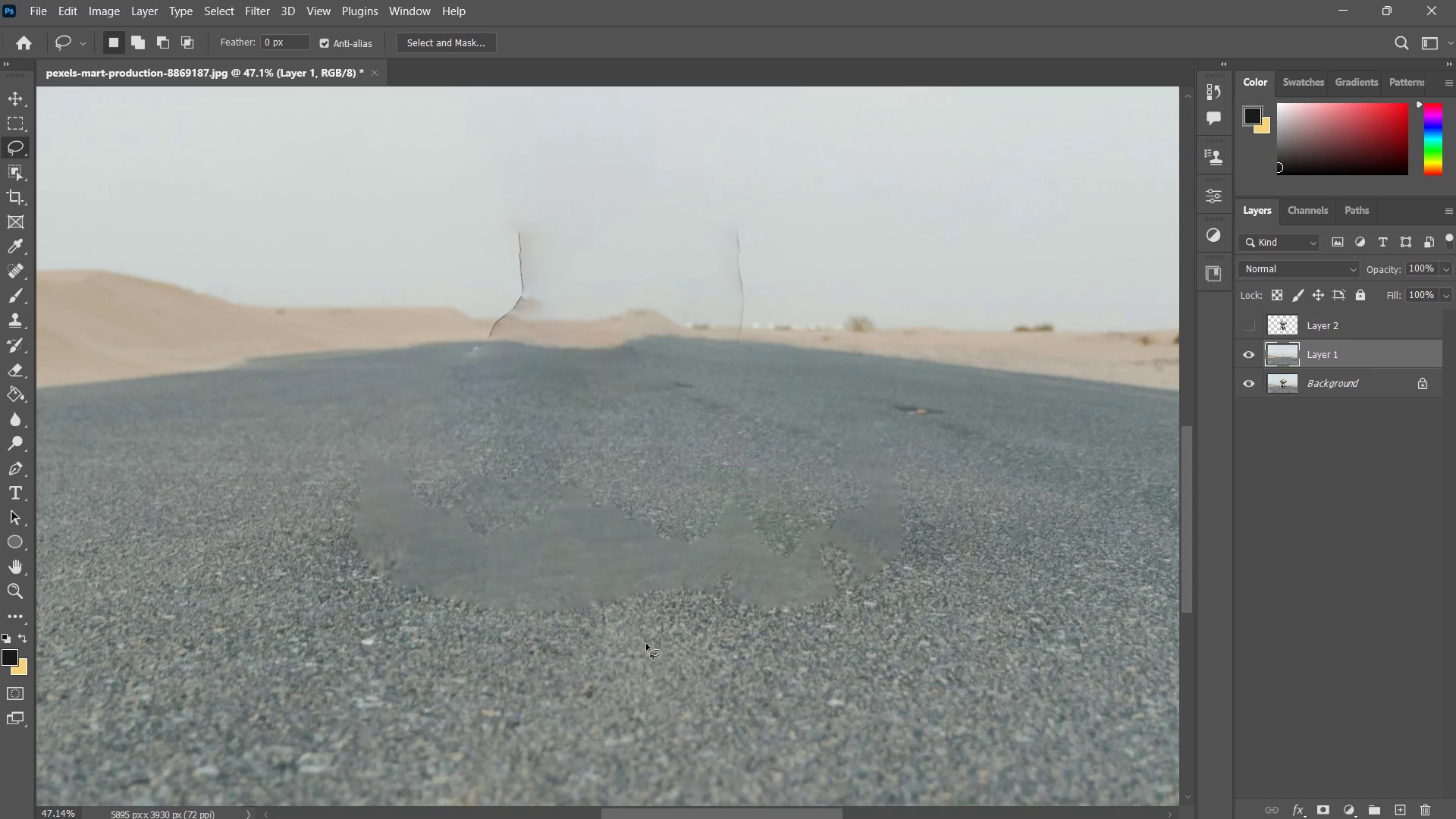 
type(zzzm)
 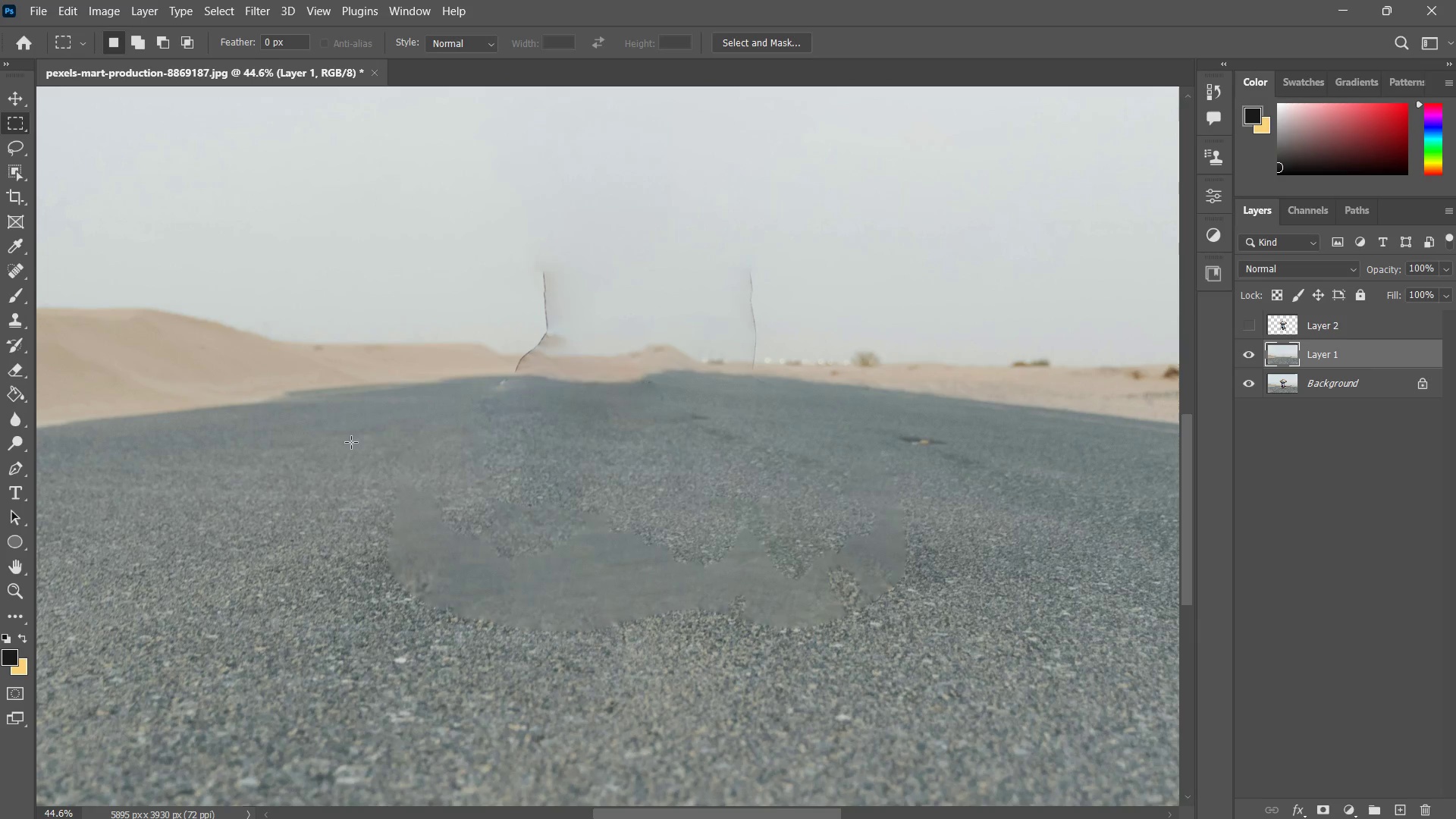 
left_click_drag(start_coordinate=[682, 493], to_coordinate=[681, 519])
 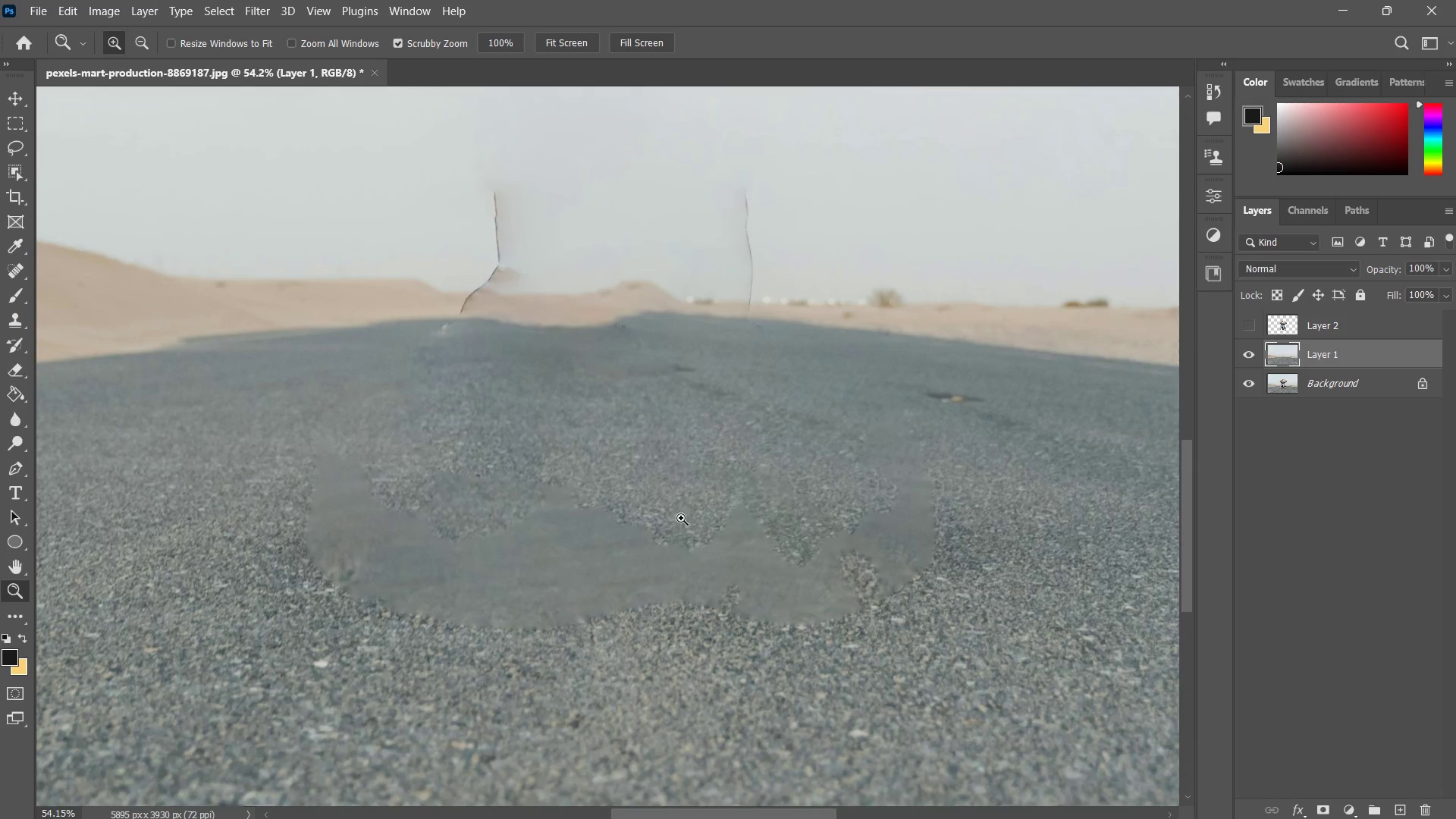 
hold_key(key=Space, duration=0.48)
 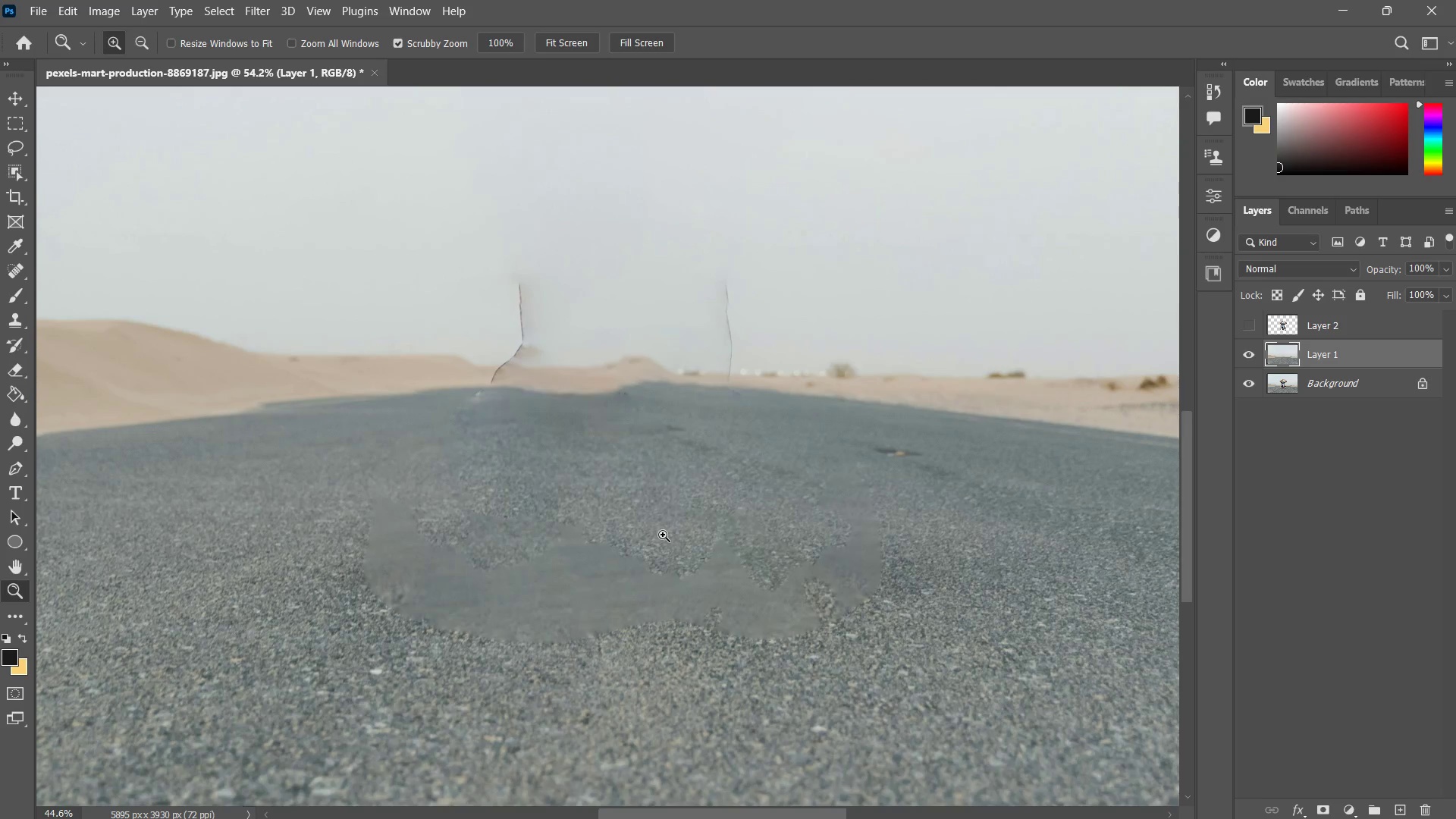 
left_click_drag(start_coordinate=[696, 471], to_coordinate=[686, 513])
 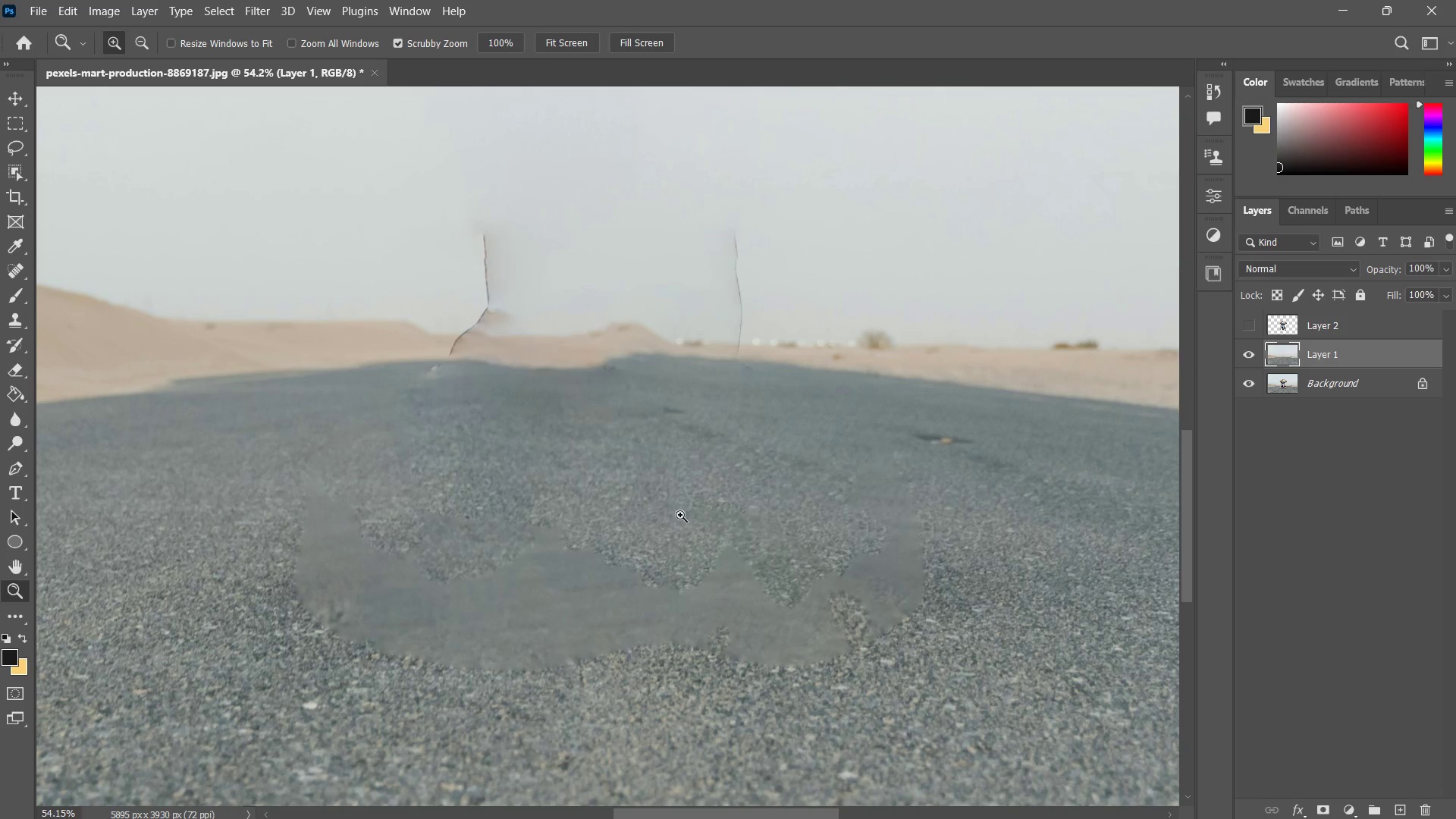 
left_click_drag(start_coordinate=[684, 513], to_coordinate=[663, 535])
 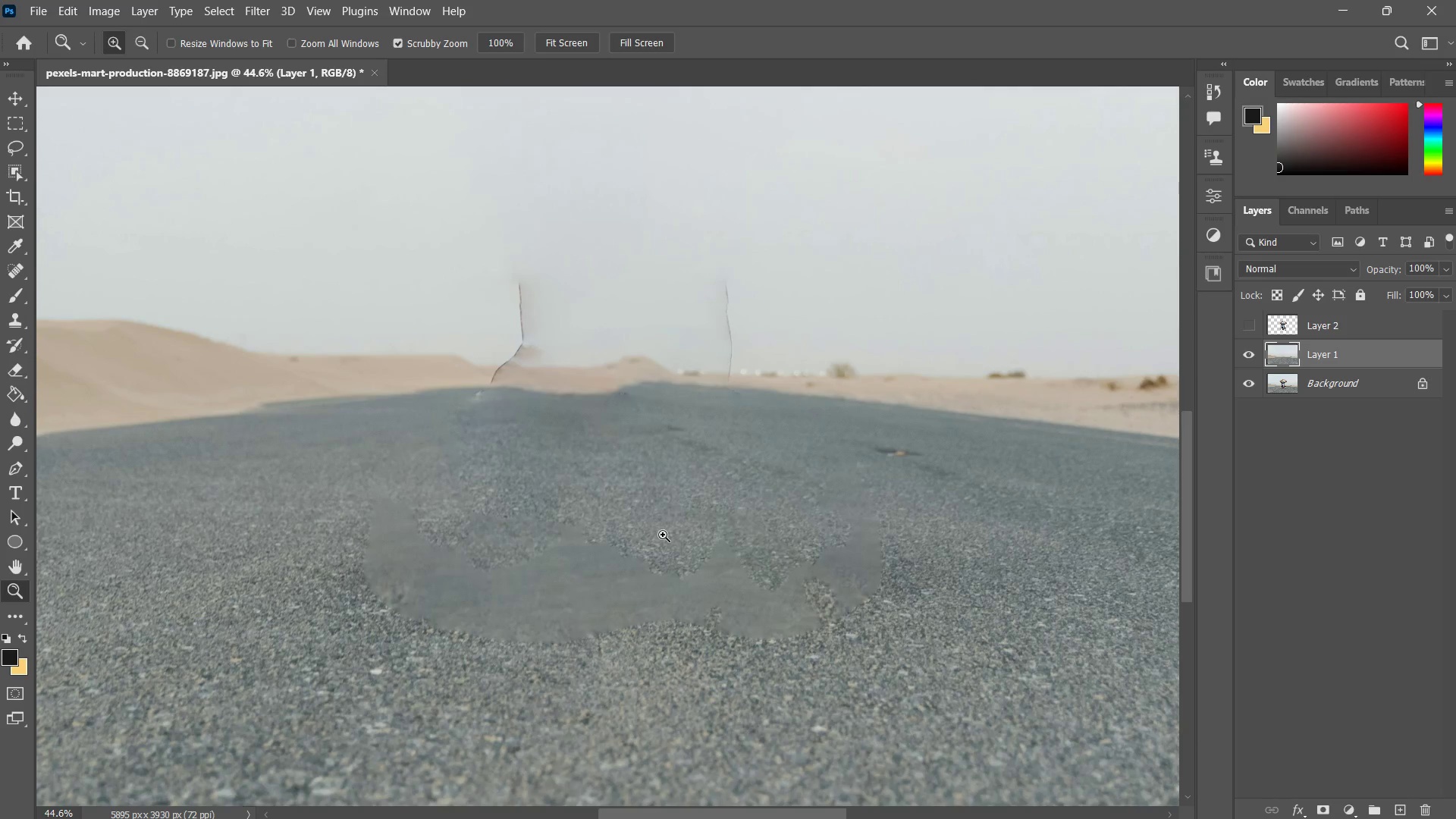 
hold_key(key=Space, duration=0.61)
 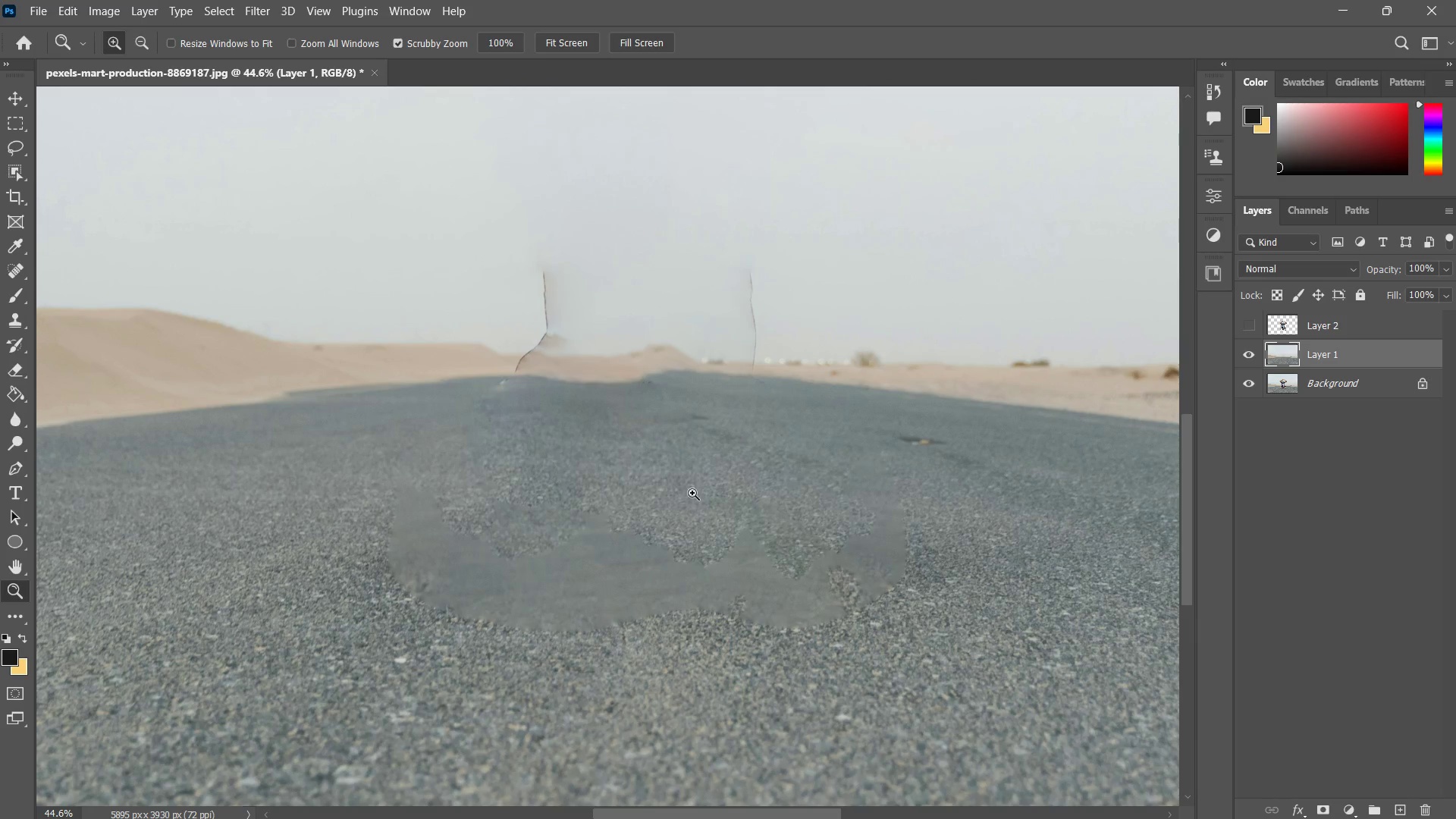 
left_click_drag(start_coordinate=[678, 564], to_coordinate=[702, 553])
 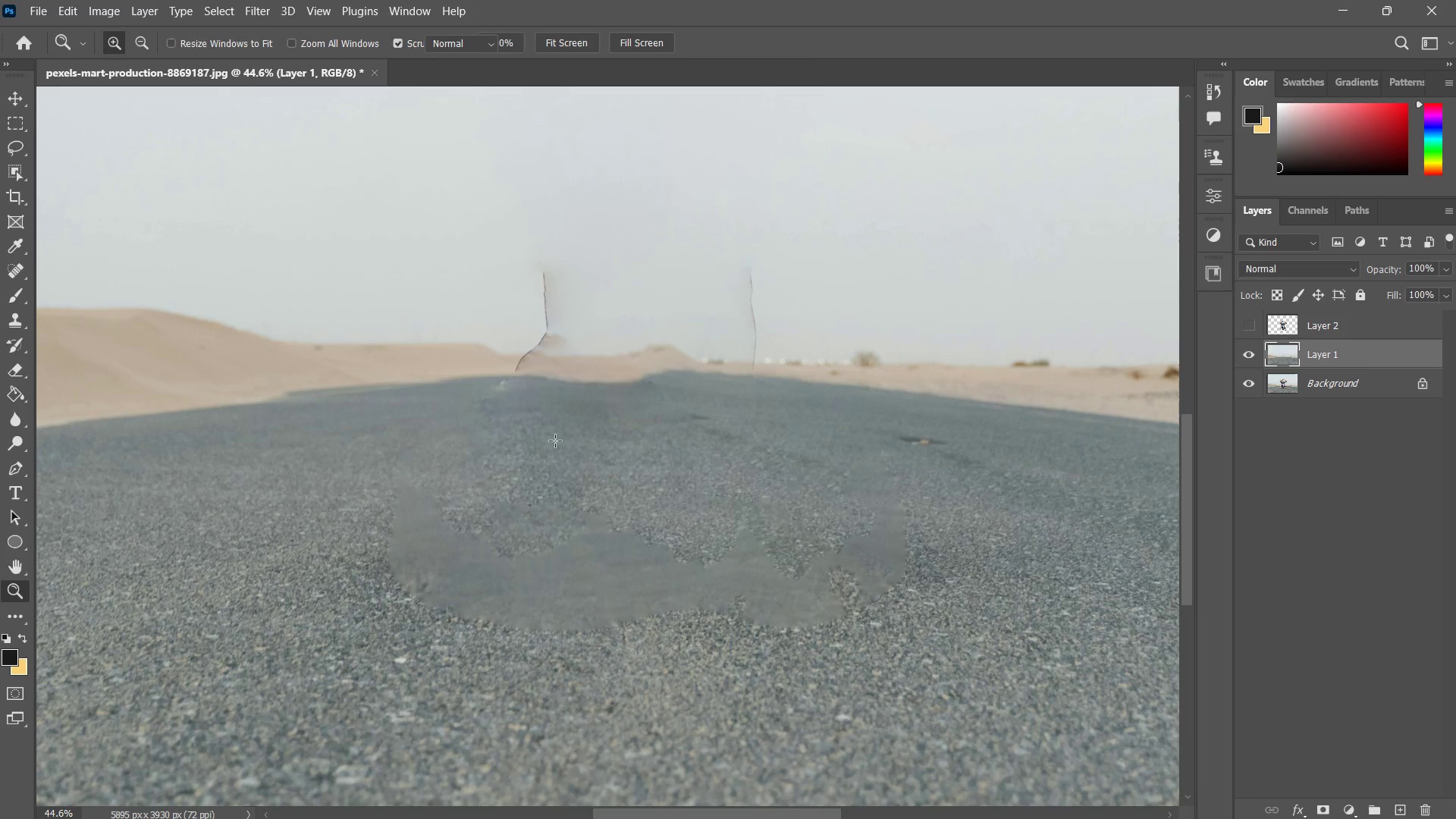 
left_click_drag(start_coordinate=[352, 442], to_coordinate=[974, 675])
 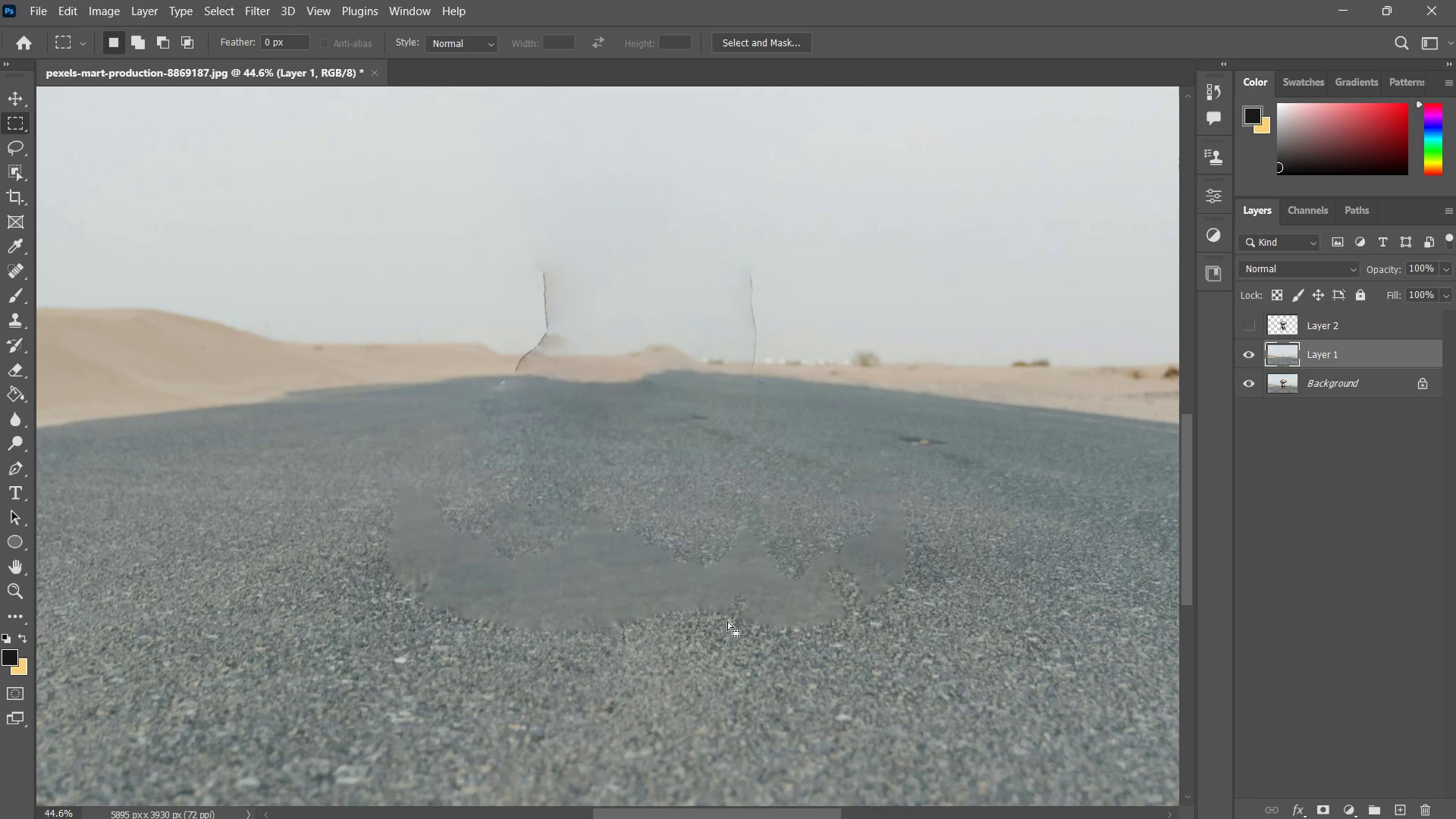 
right_click([725, 620])
 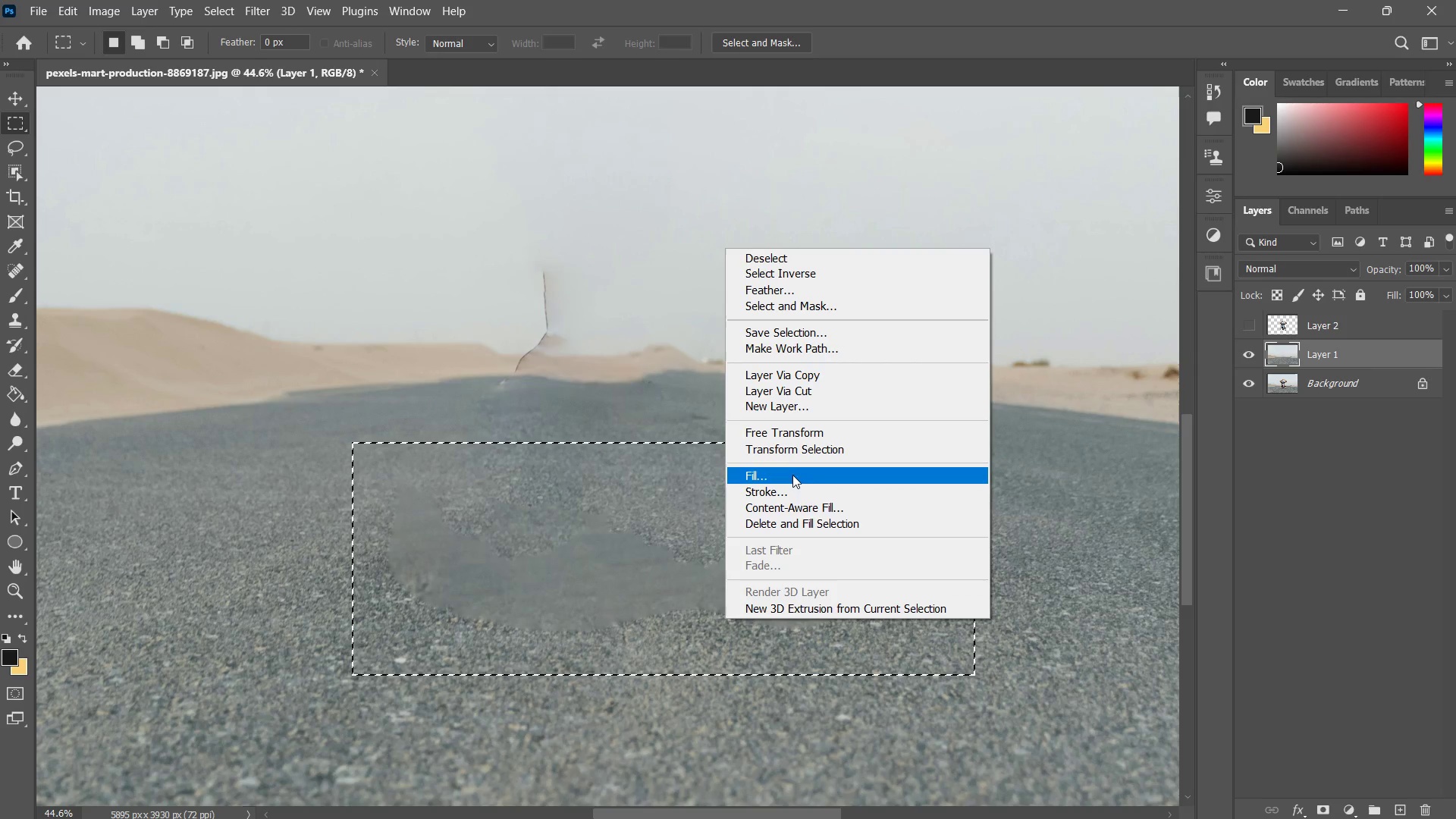 
left_click([787, 469])
 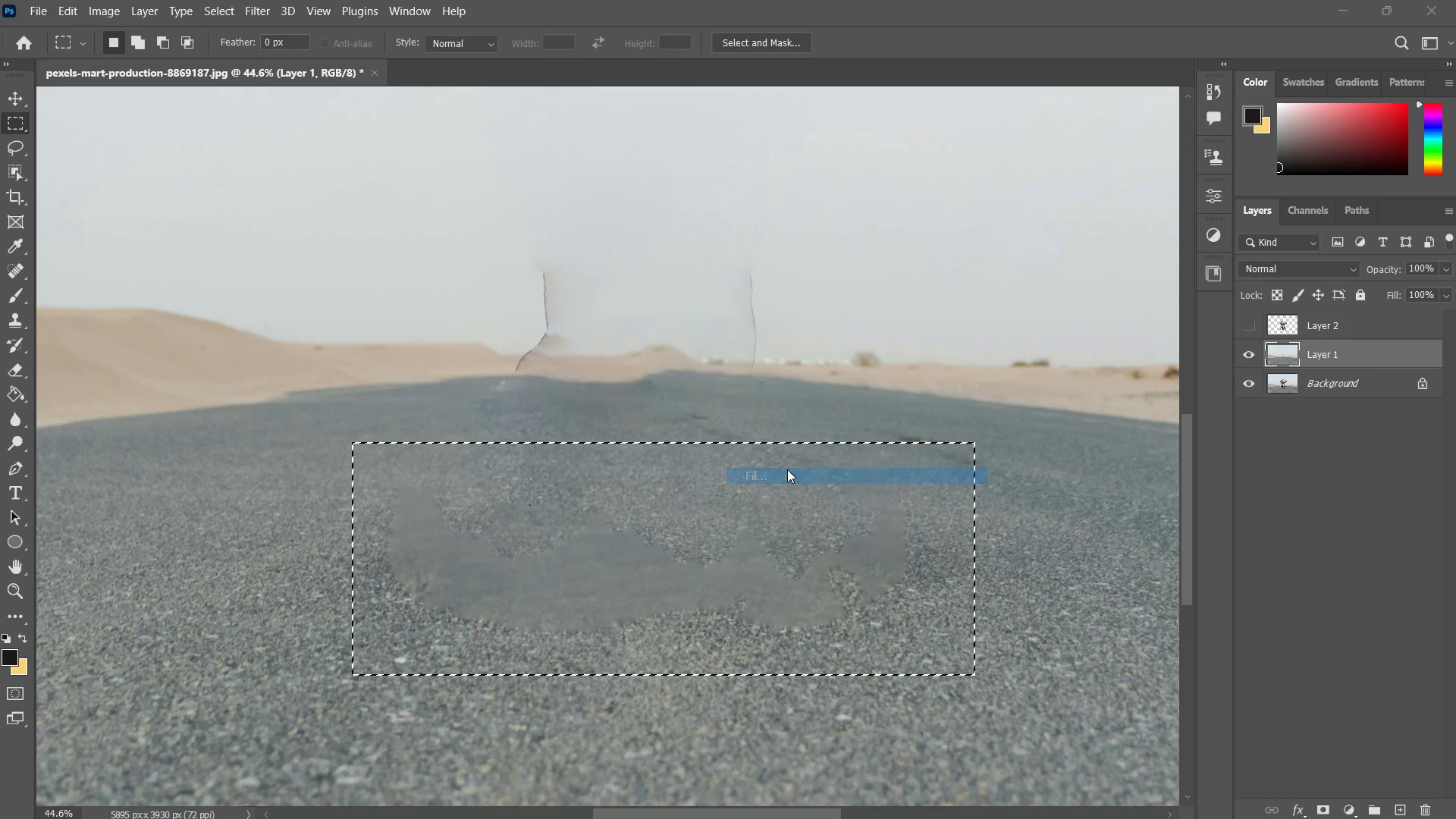 
key(Enter)
 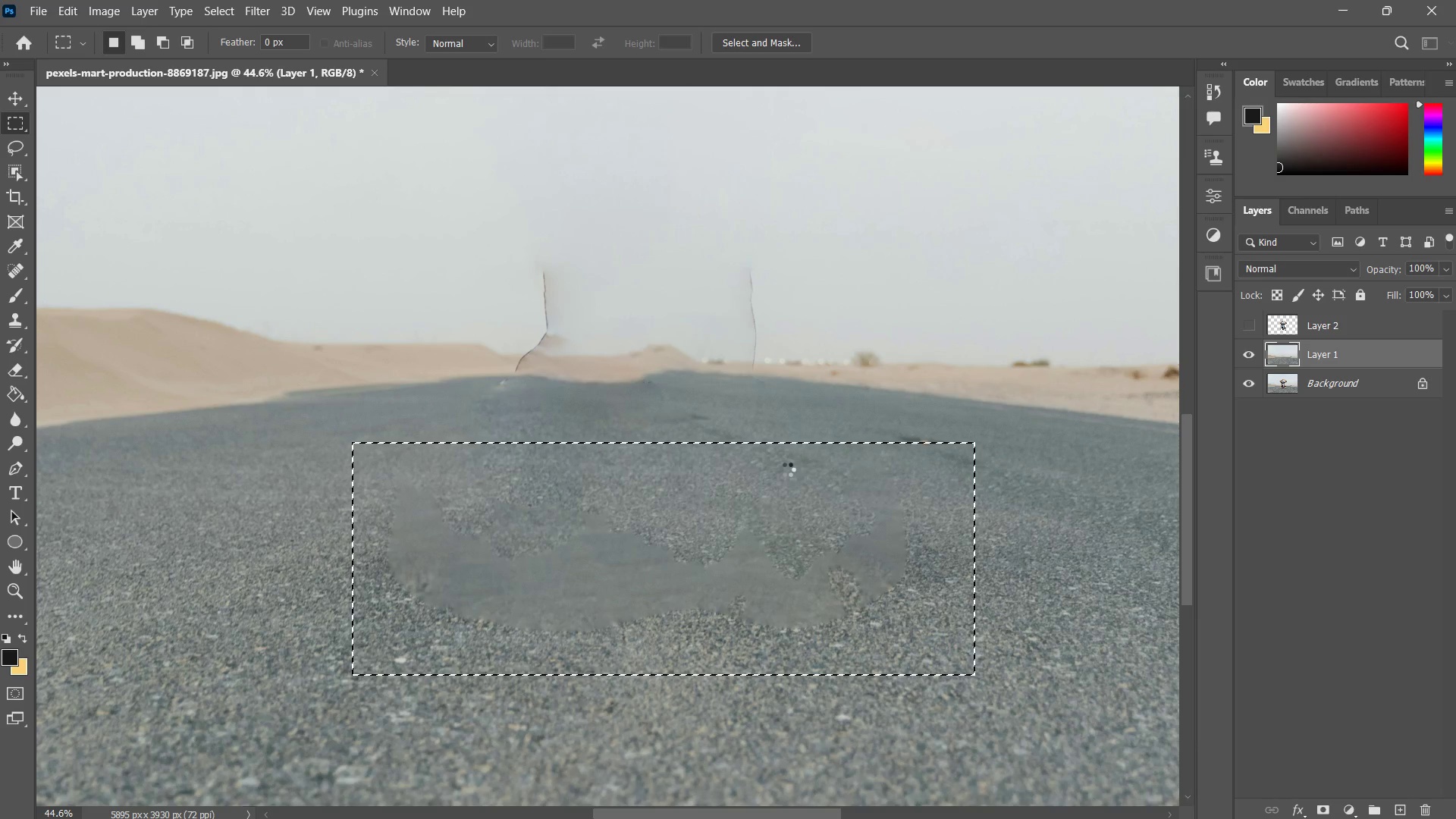 
key(Control+ControlLeft)
 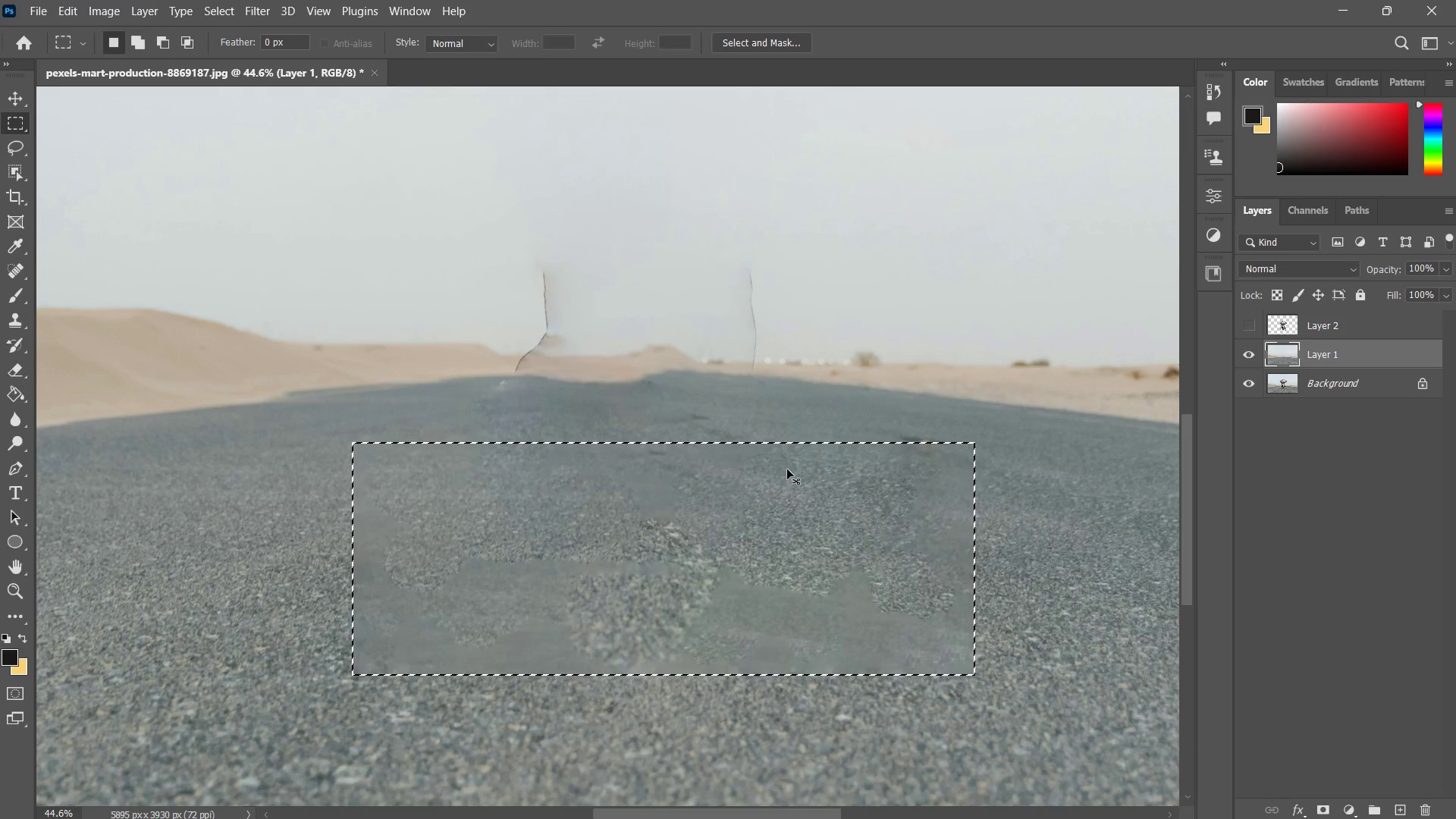 
key(Control+D)
 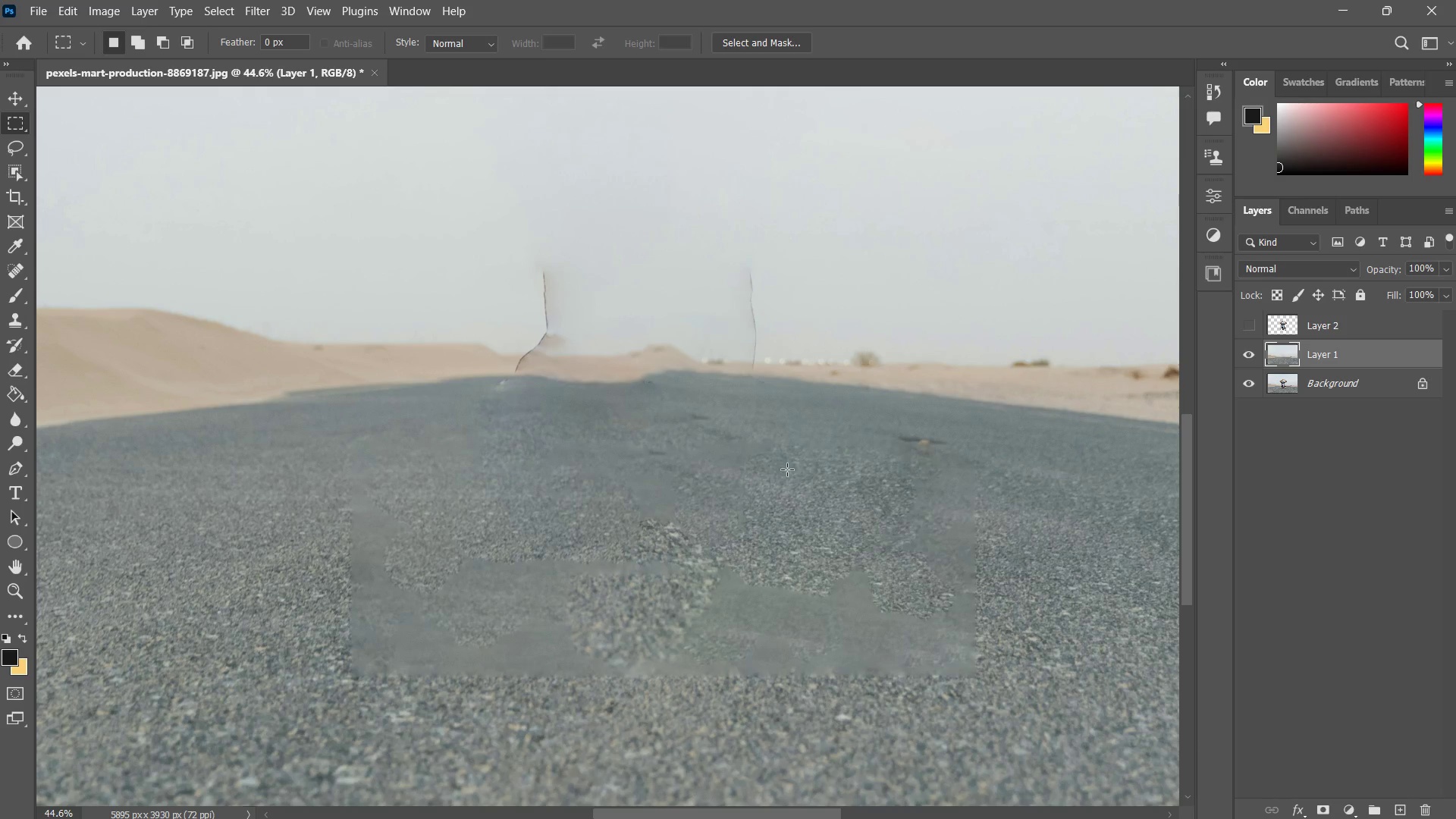 
key(Z)
 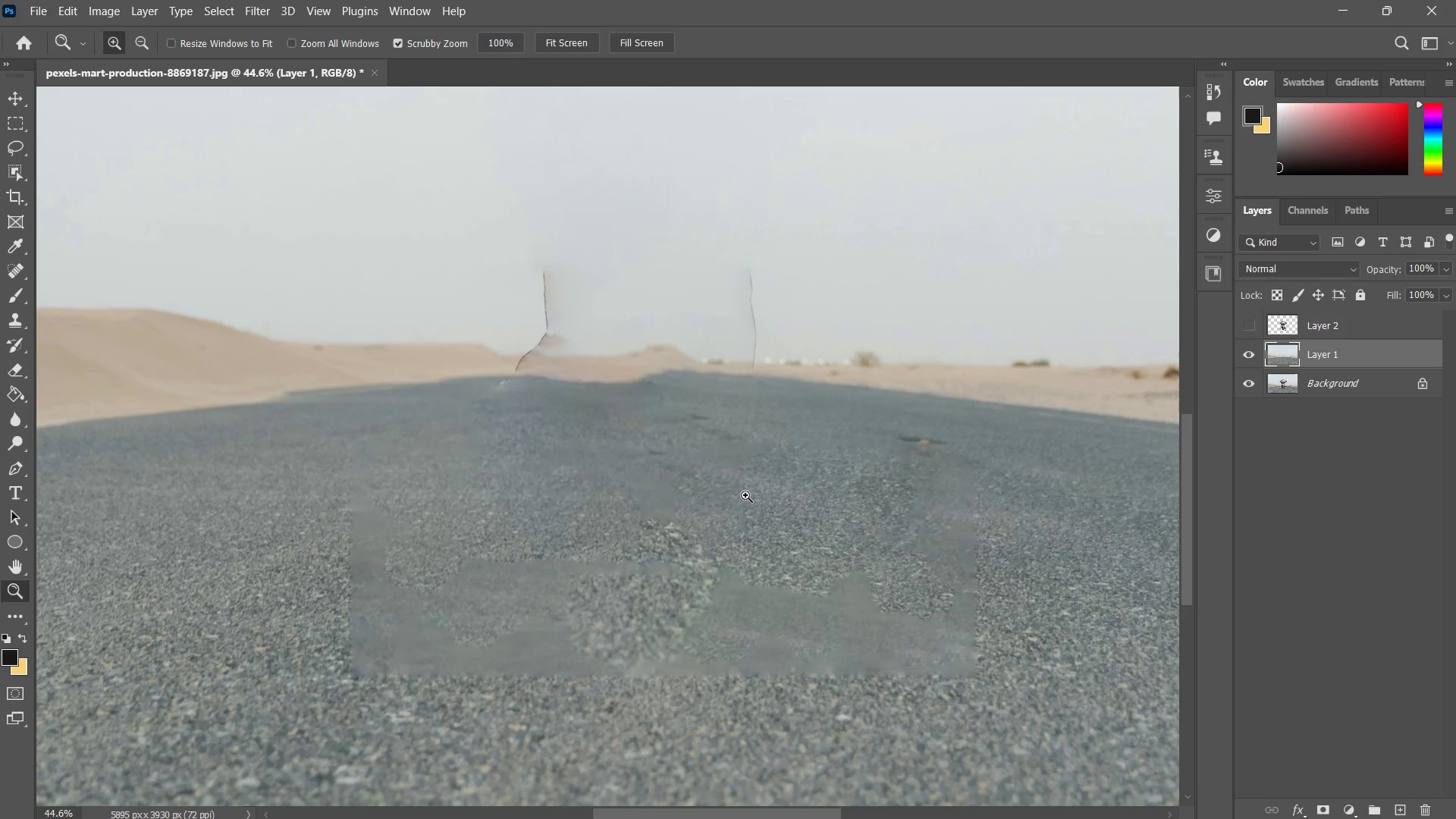 
left_click_drag(start_coordinate=[736, 500], to_coordinate=[697, 541])
 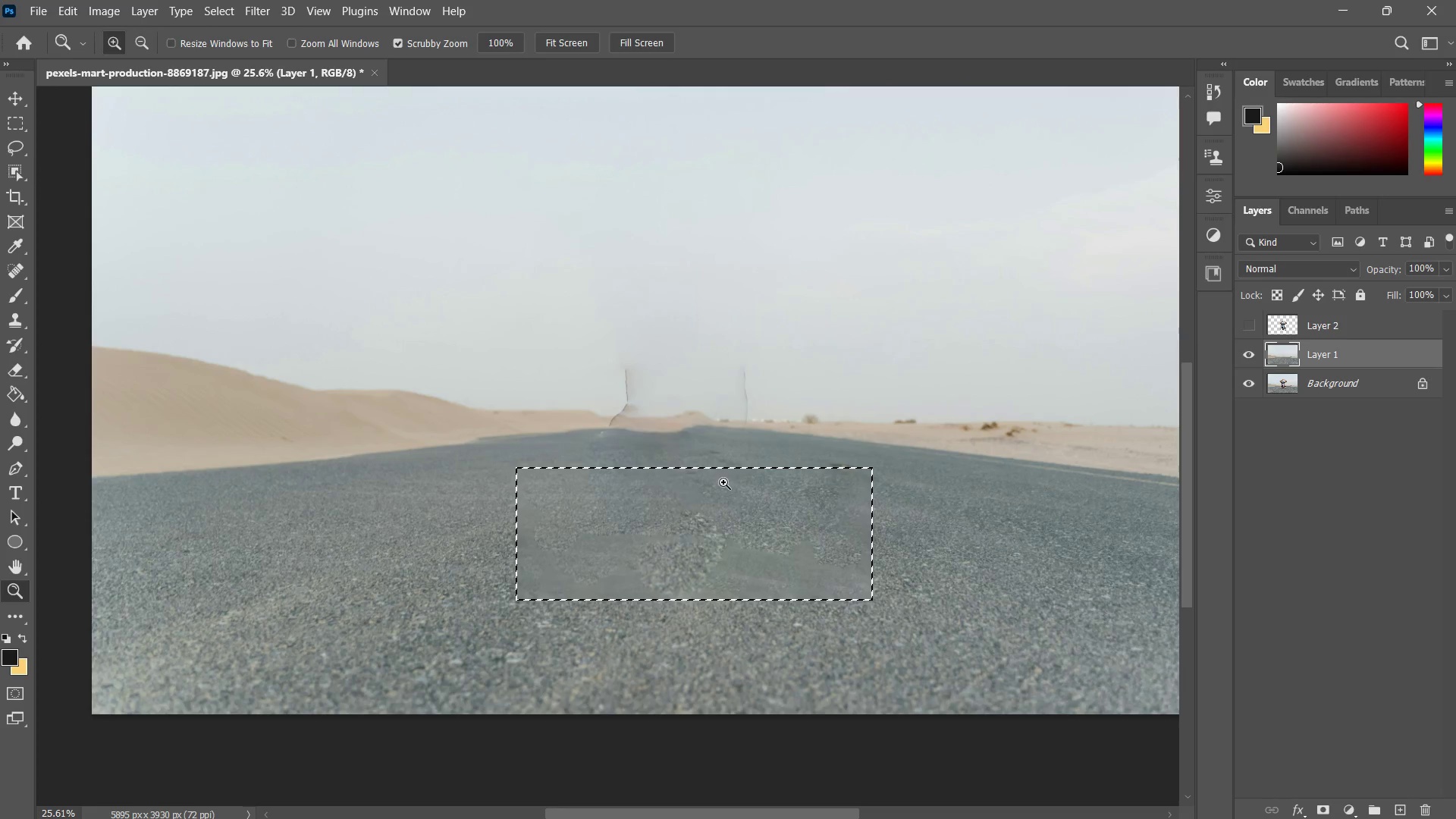 
key(Control+ControlLeft)
 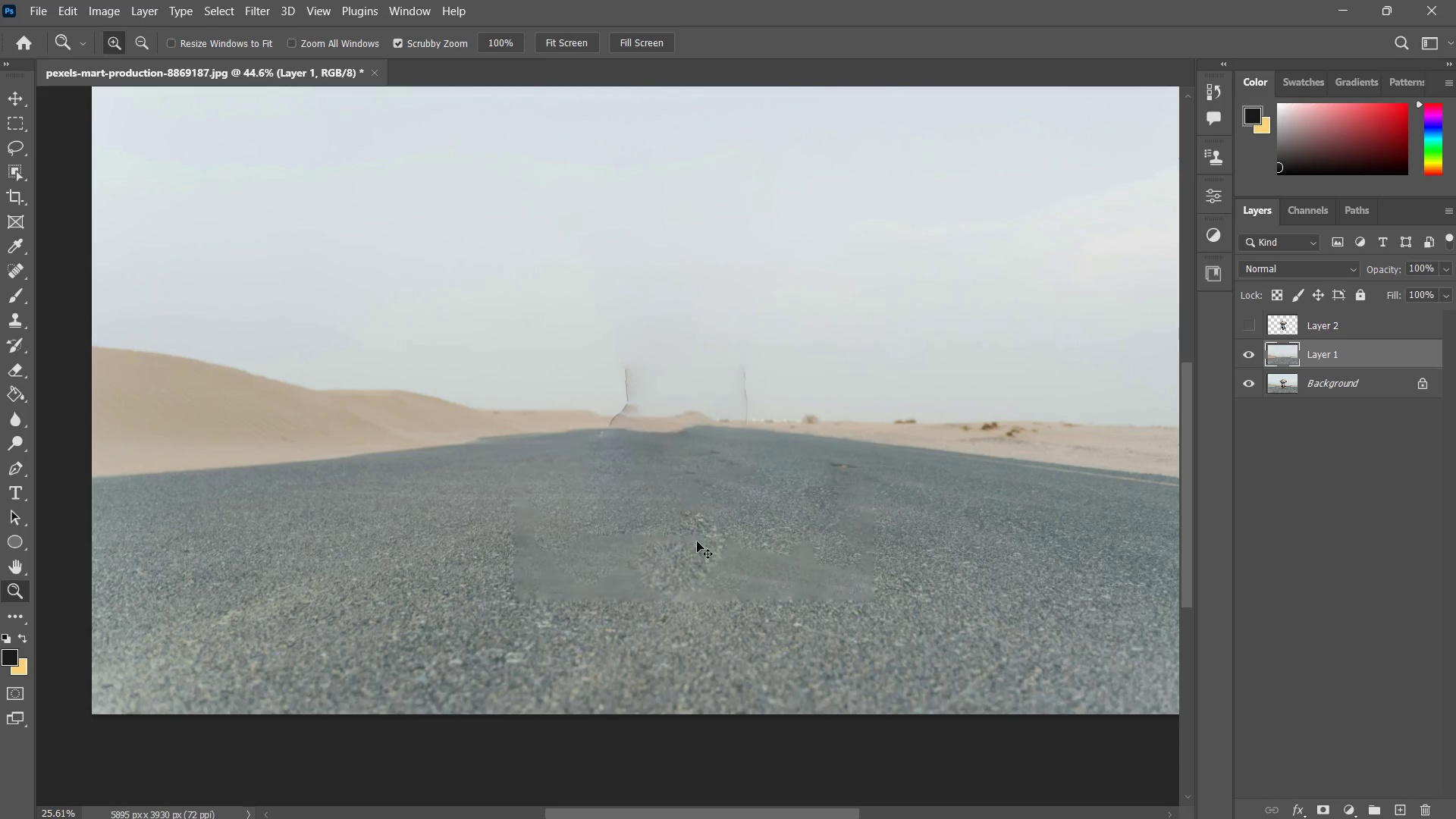 
key(Control+Z)
 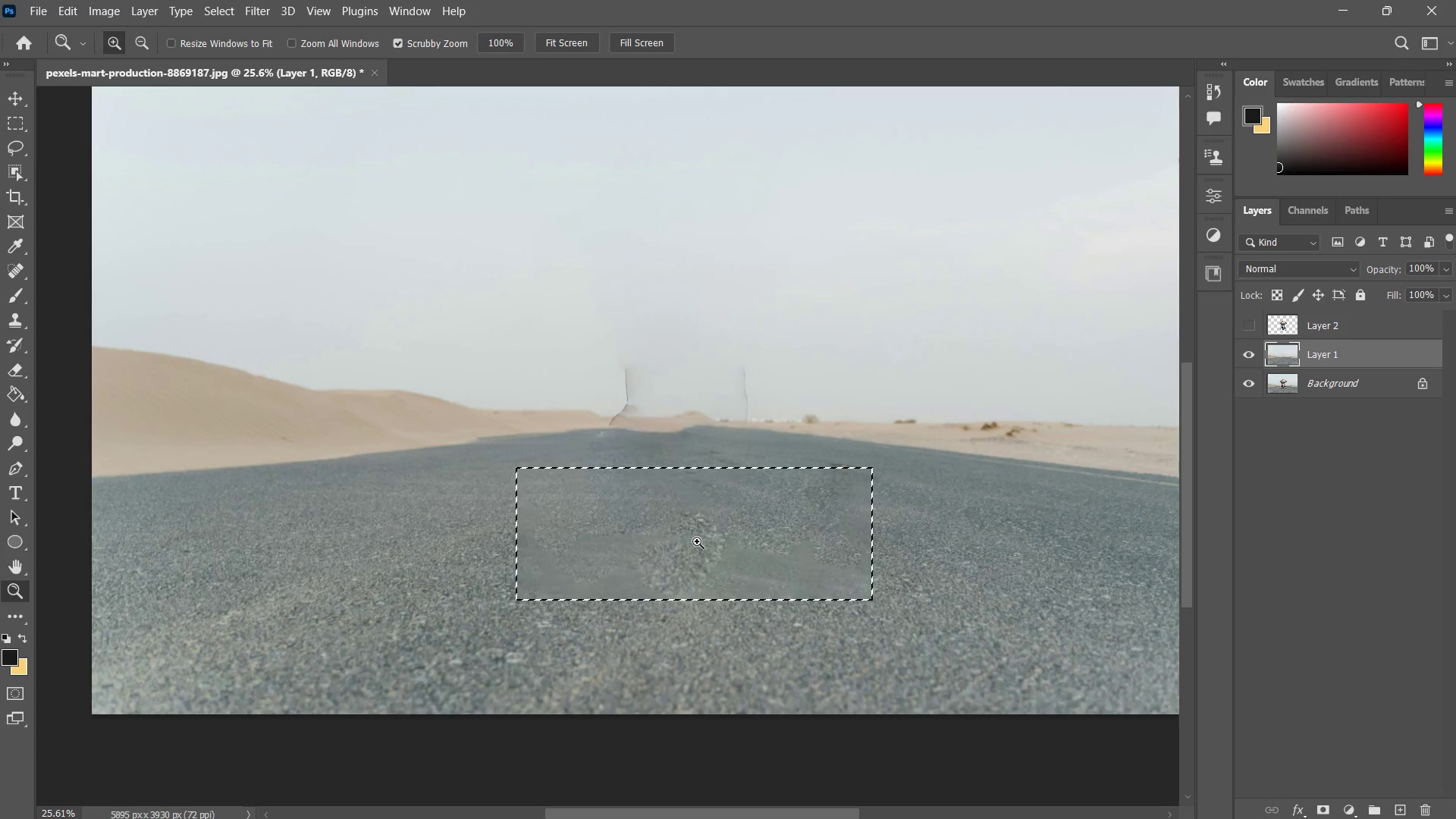 
key(Z)
 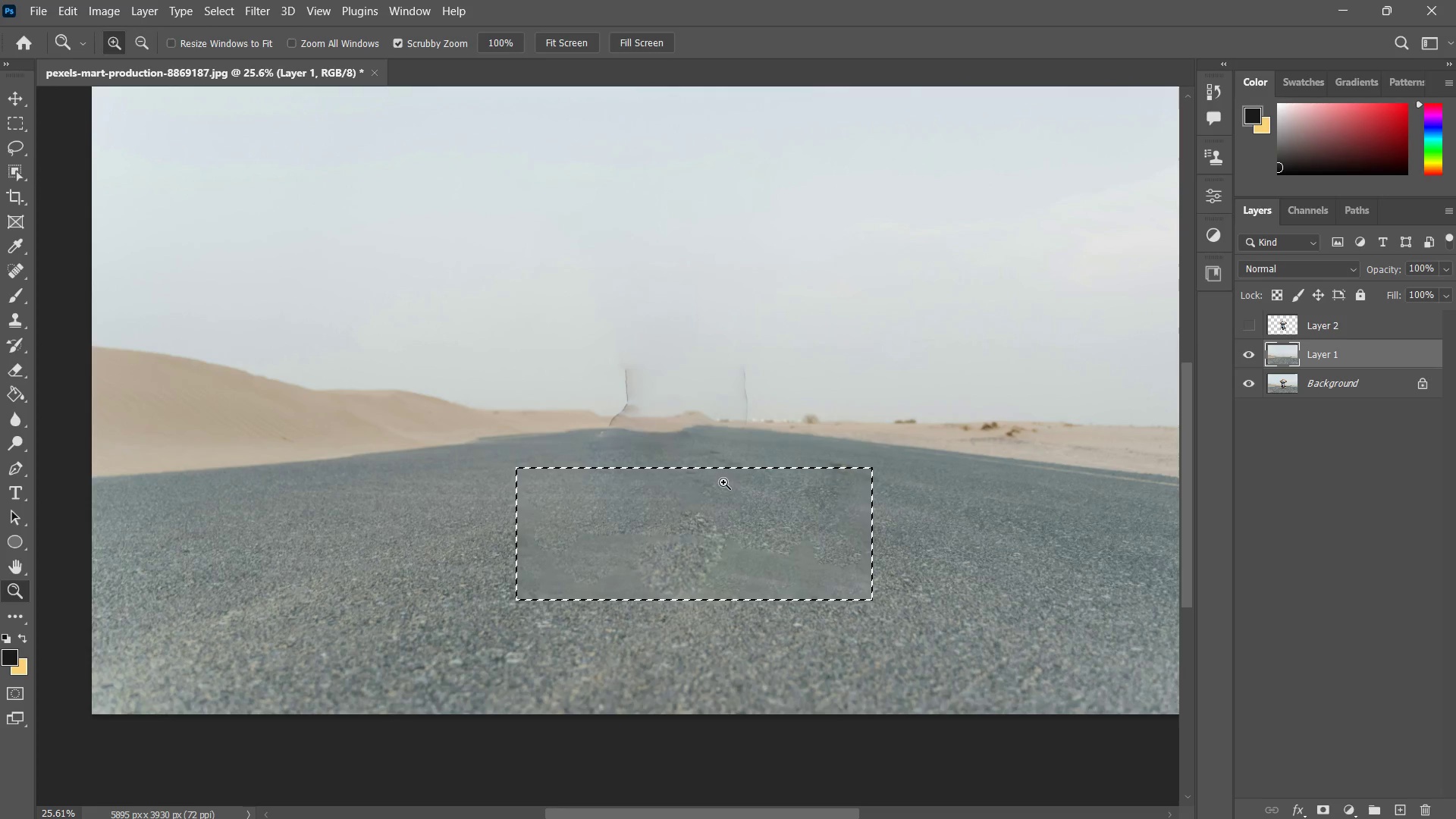 
key(Control+ControlLeft)
 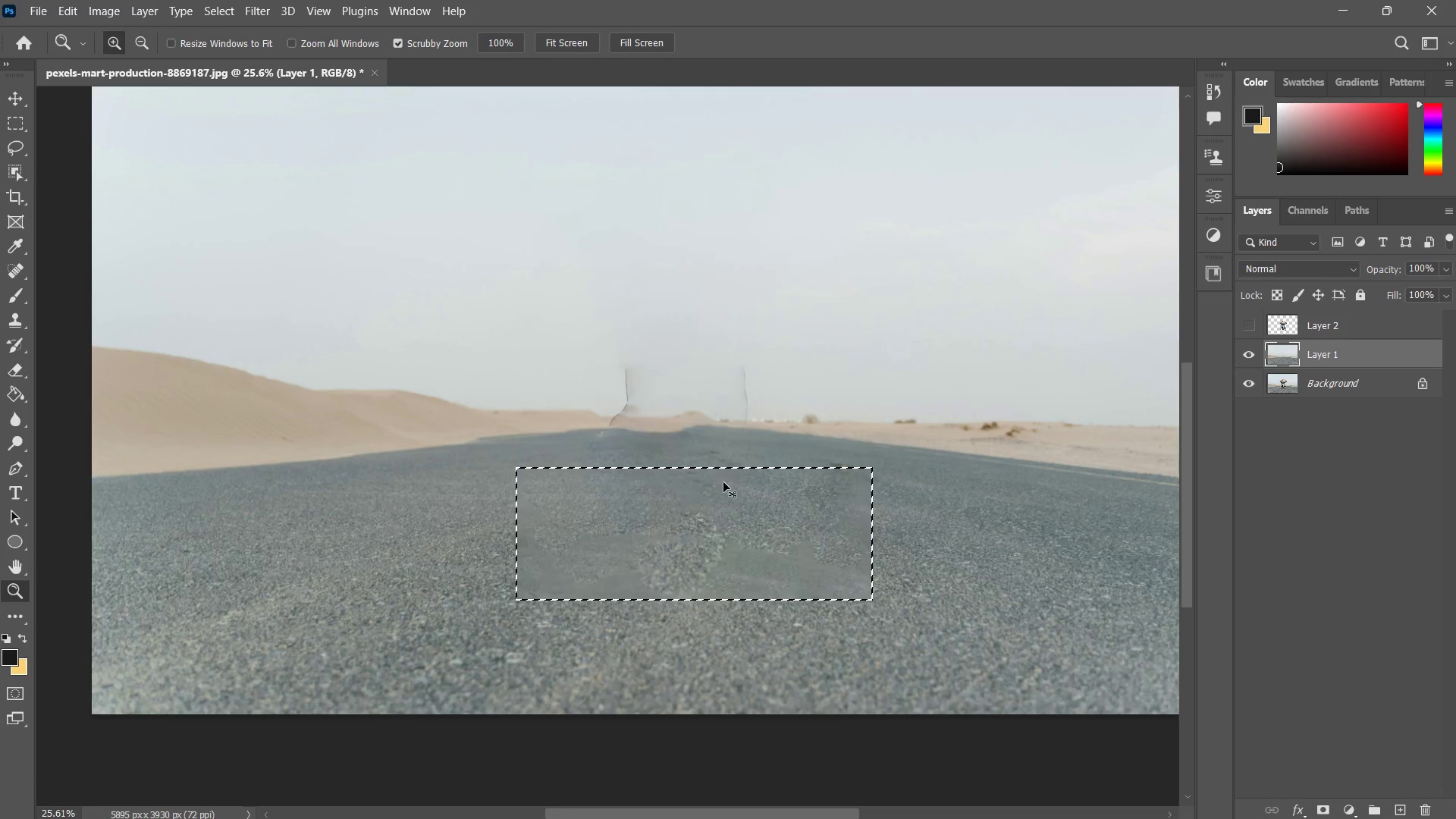 
key(Control+Z)
 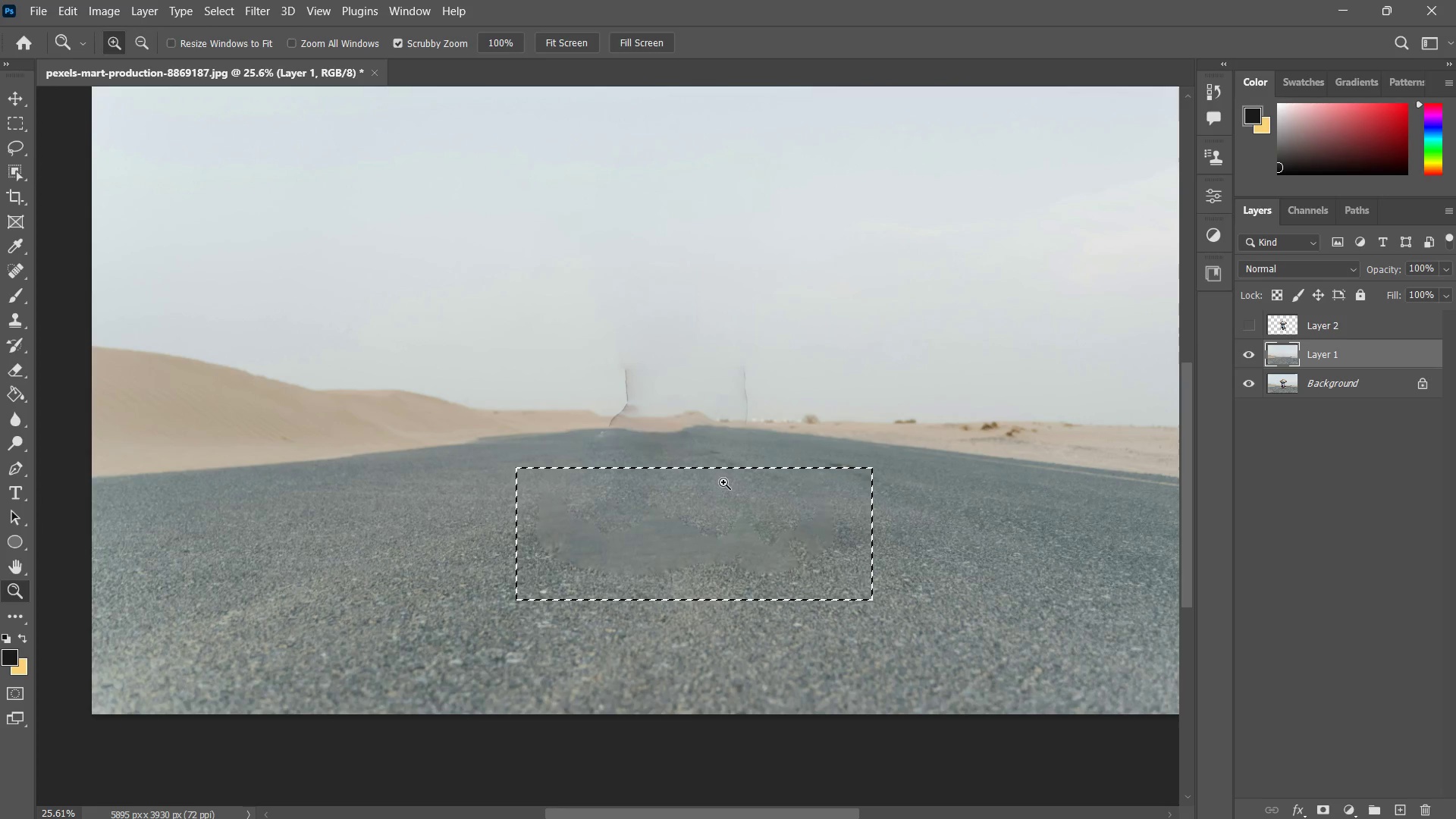 
key(Control+ControlLeft)
 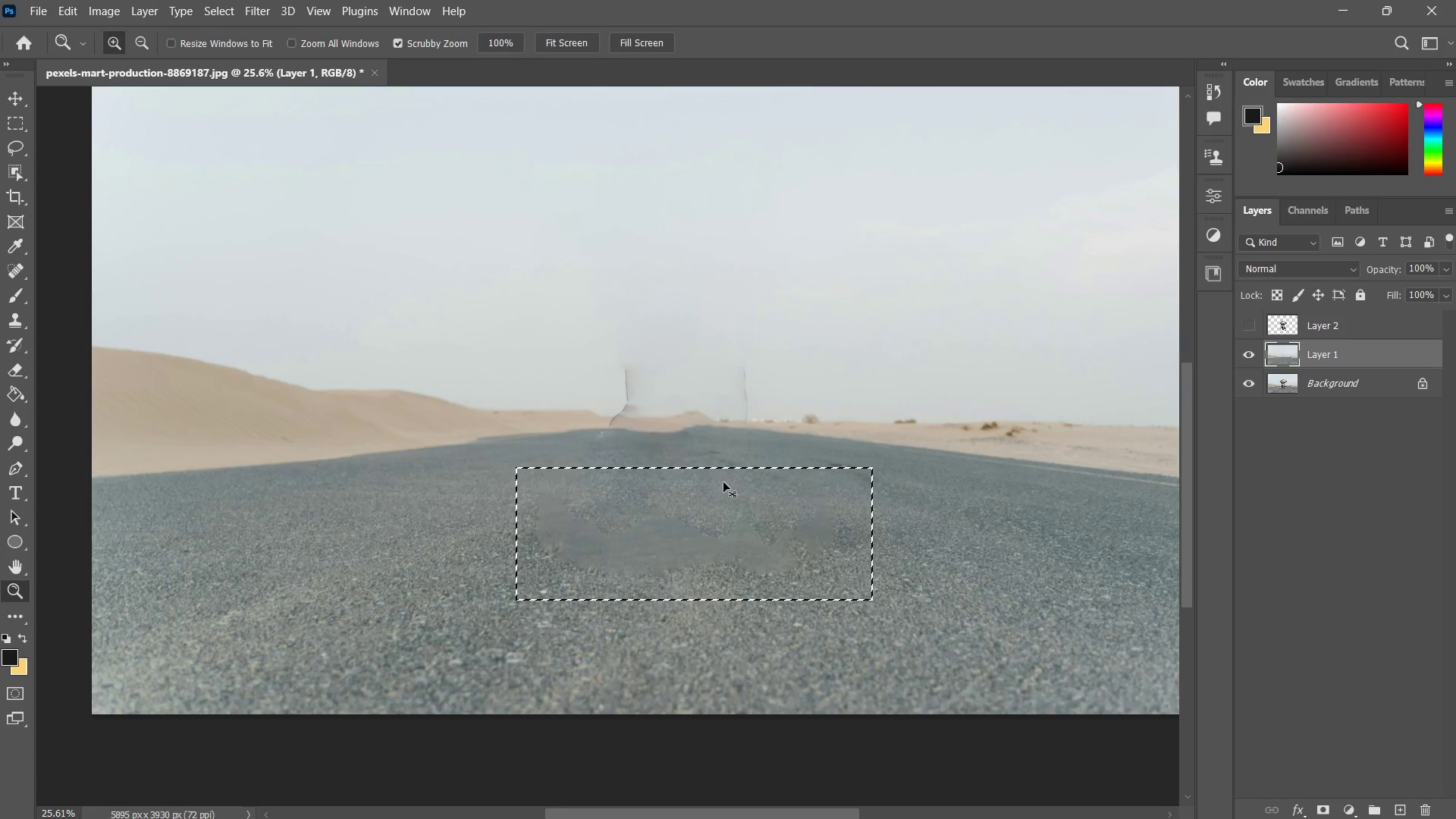 
key(Control+D)
 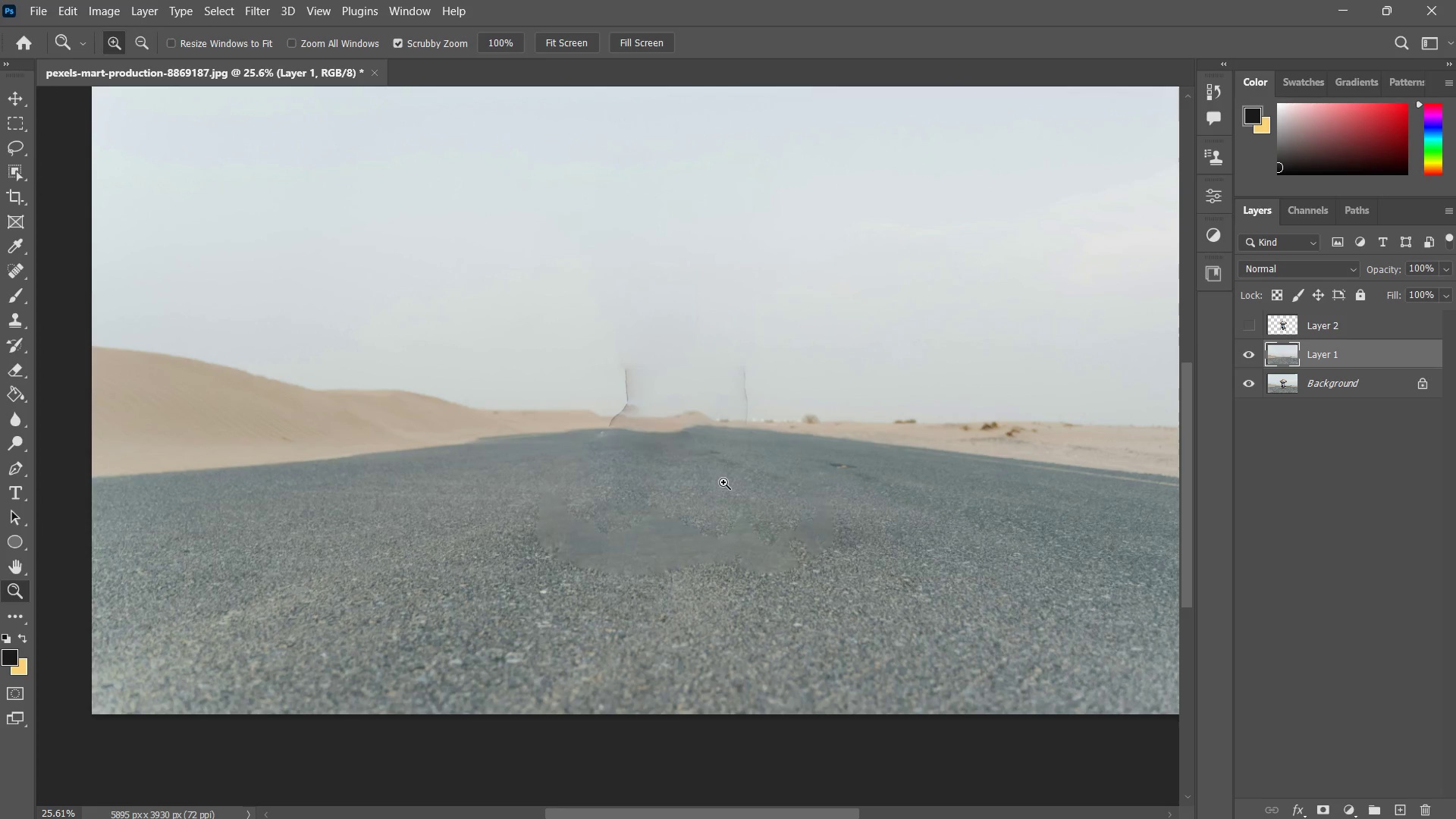 
key(Z)
 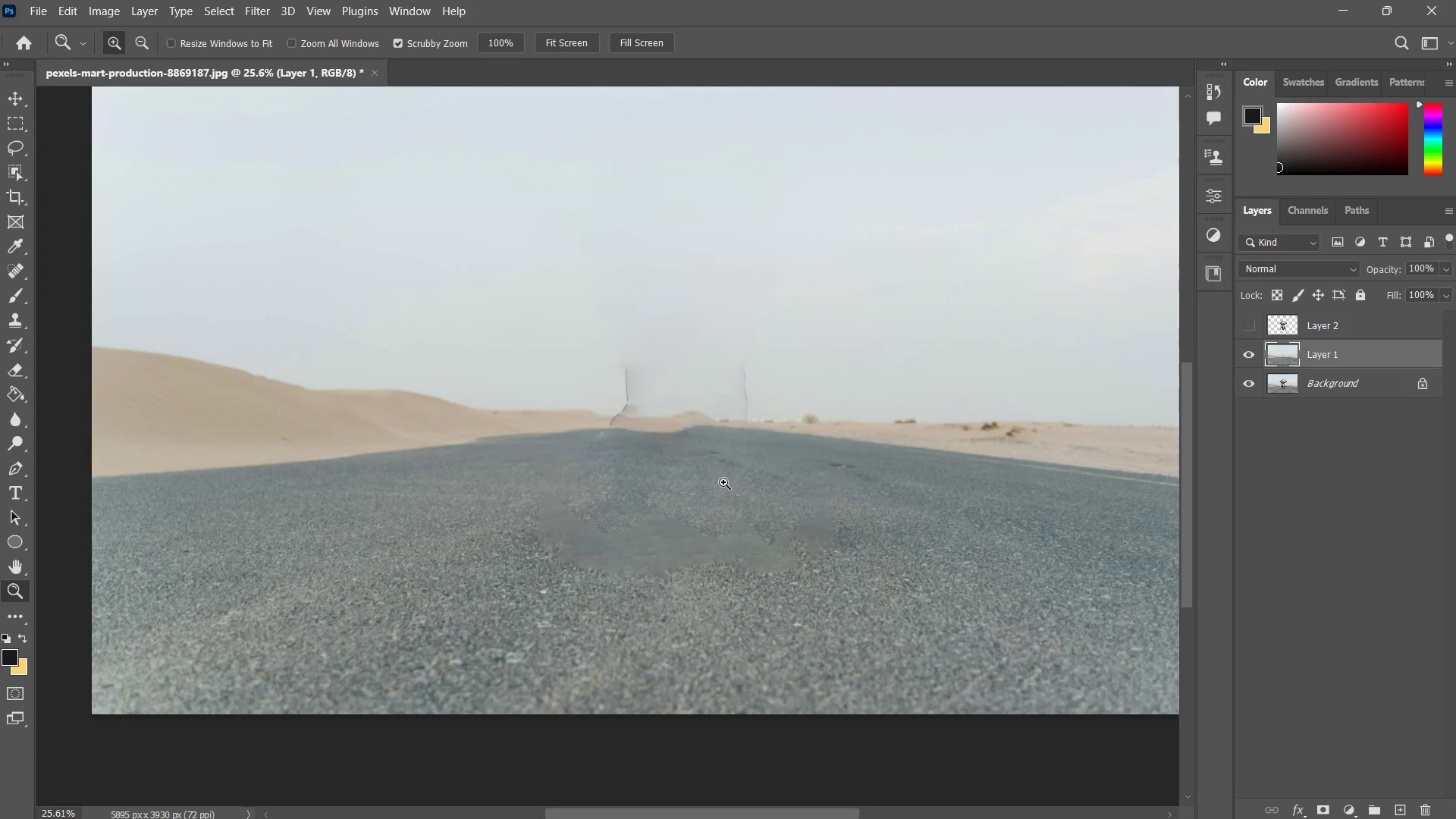 
left_click_drag(start_coordinate=[732, 472], to_coordinate=[765, 443])
 